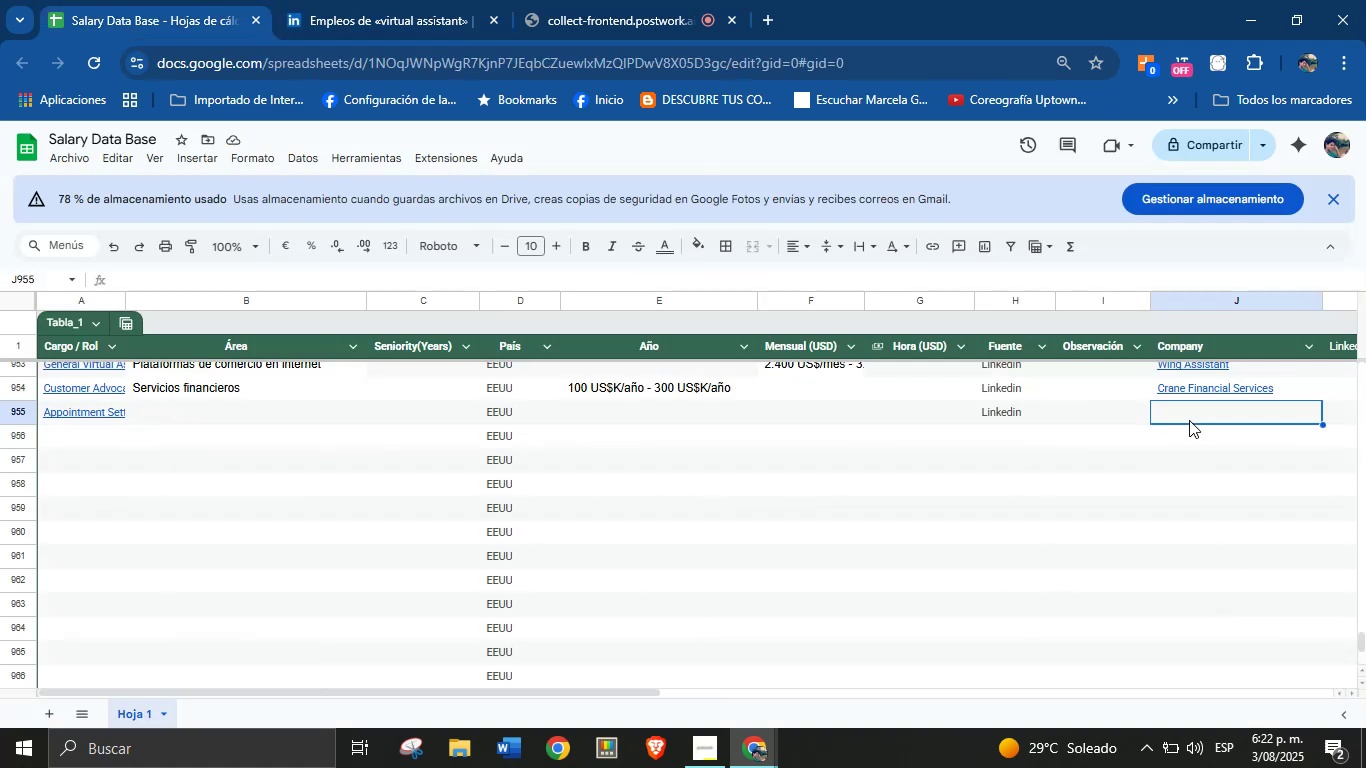 
key(Control+V)
 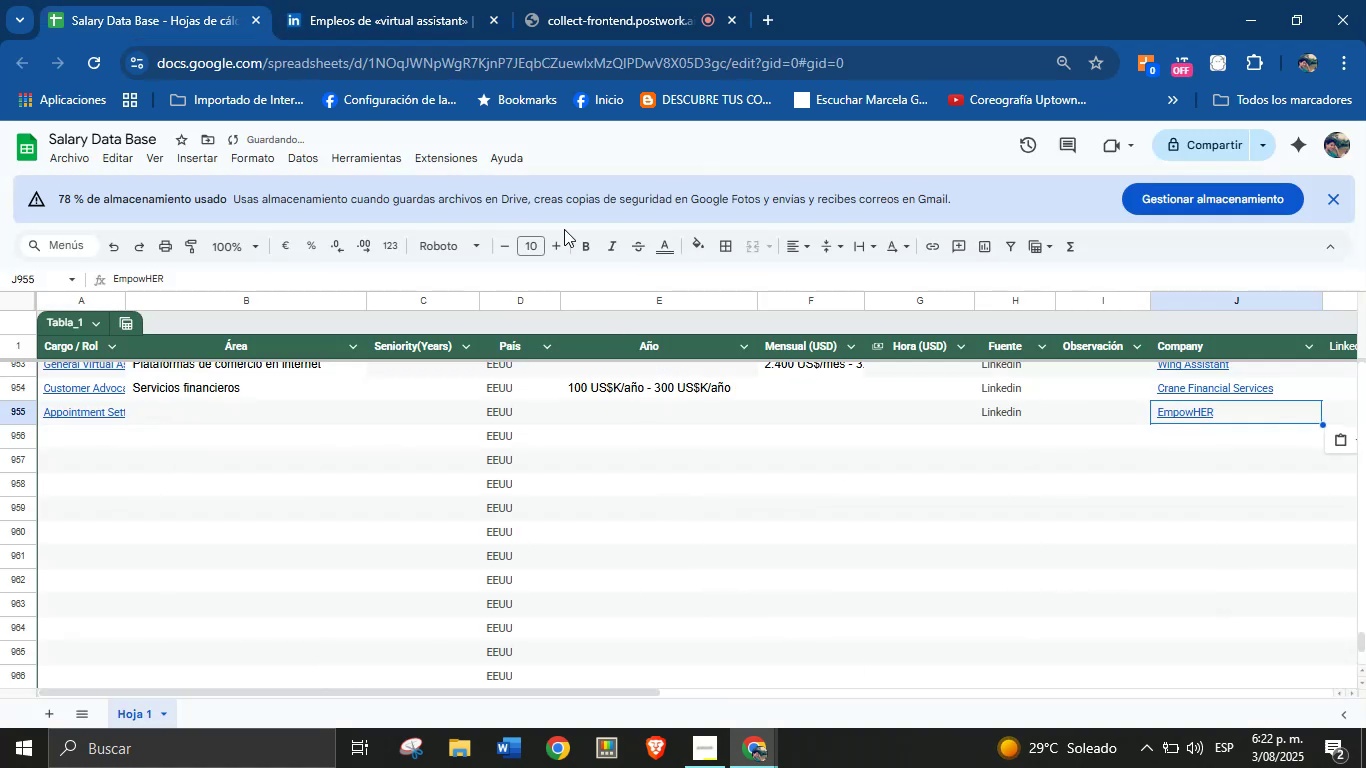 
left_click([352, 0])
 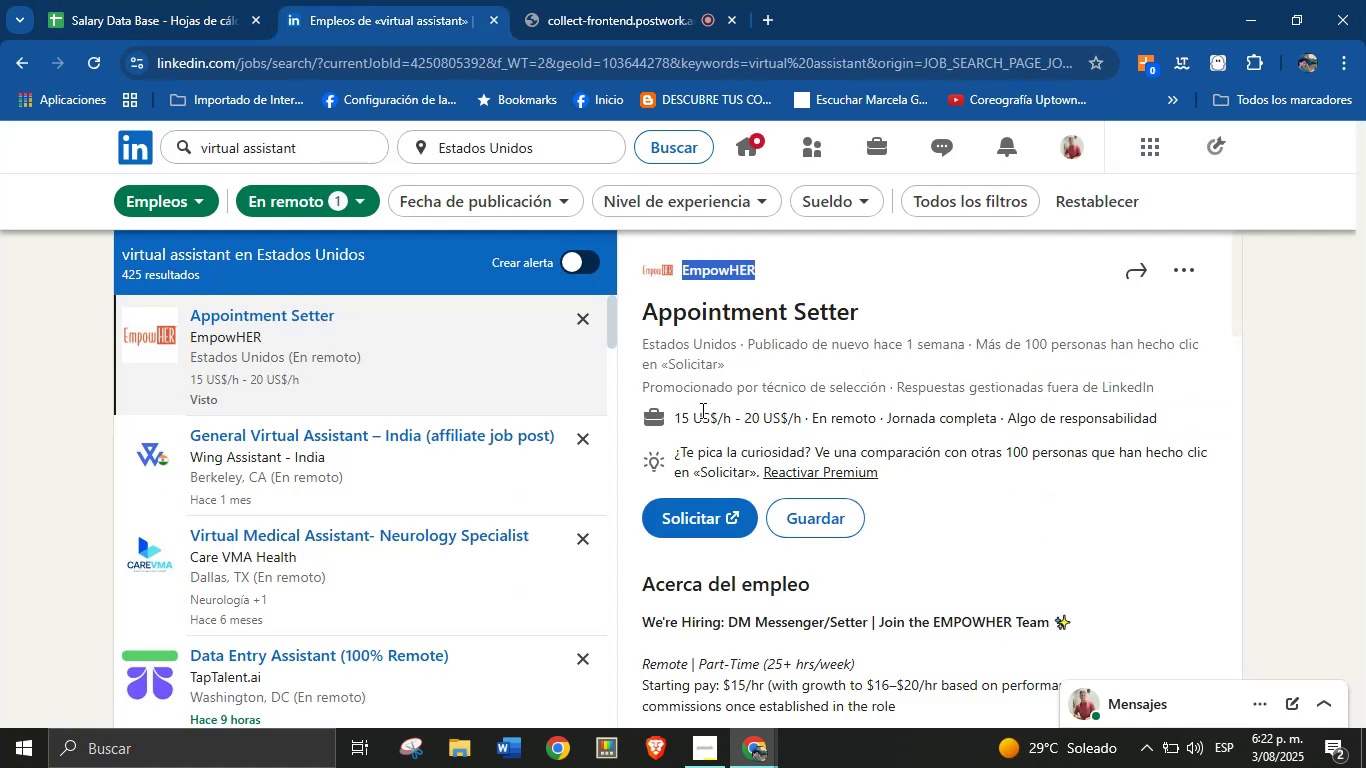 
left_click_drag(start_coordinate=[666, 412], to_coordinate=[806, 419])
 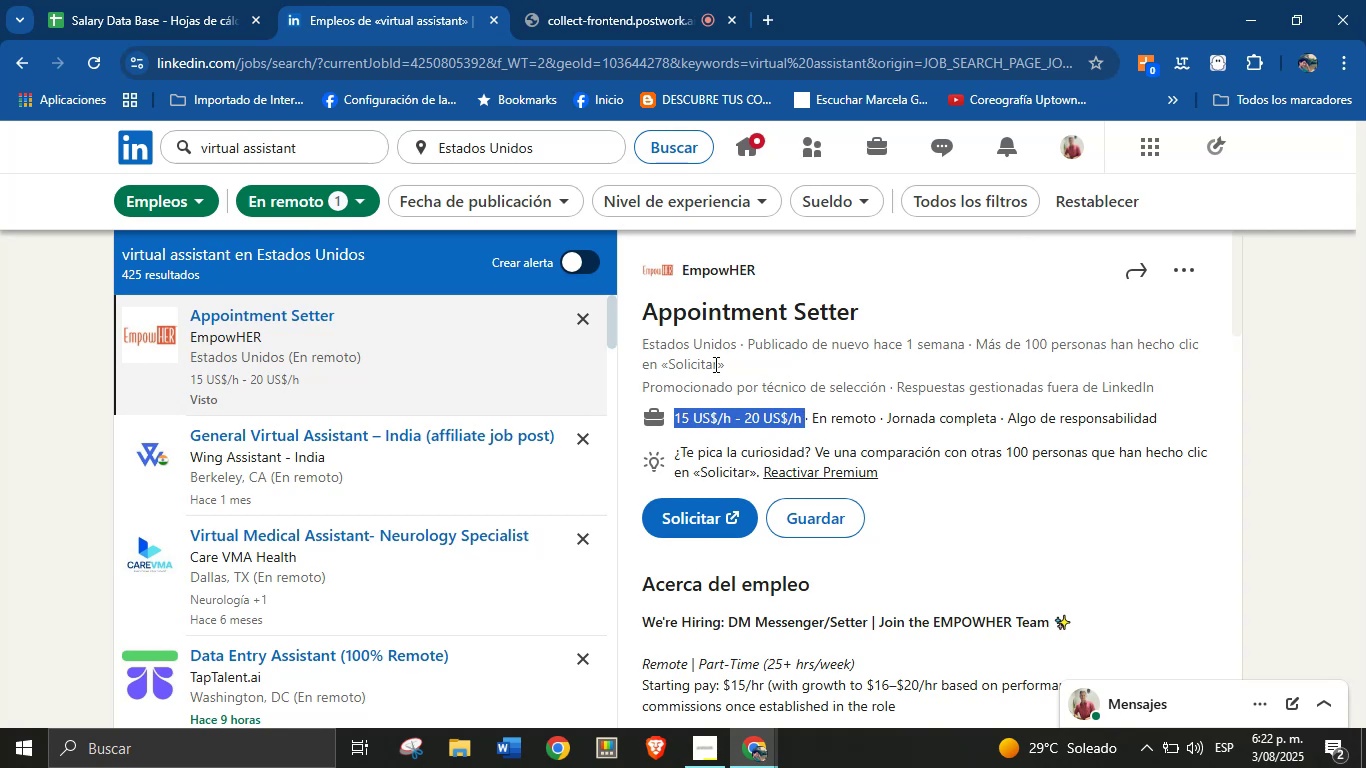 
key(Control+C)
 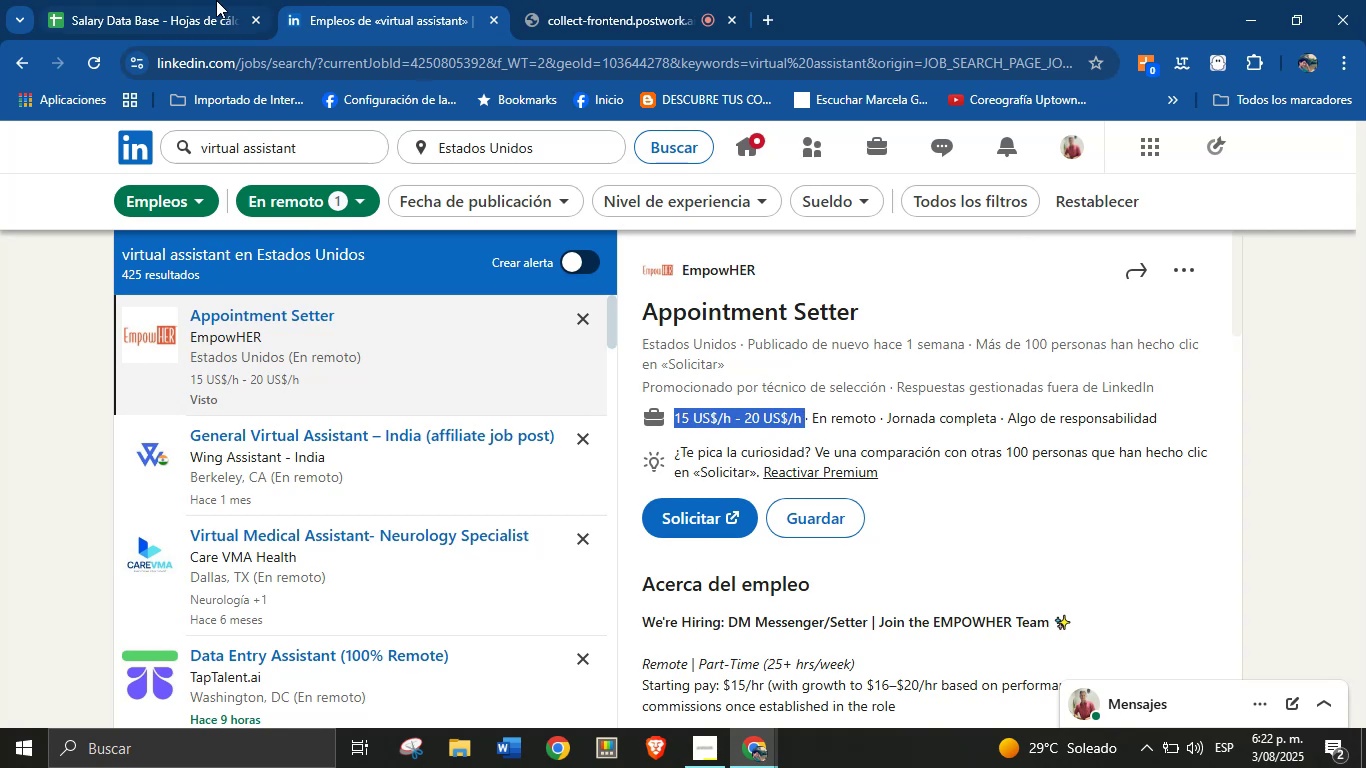 
left_click([204, 0])
 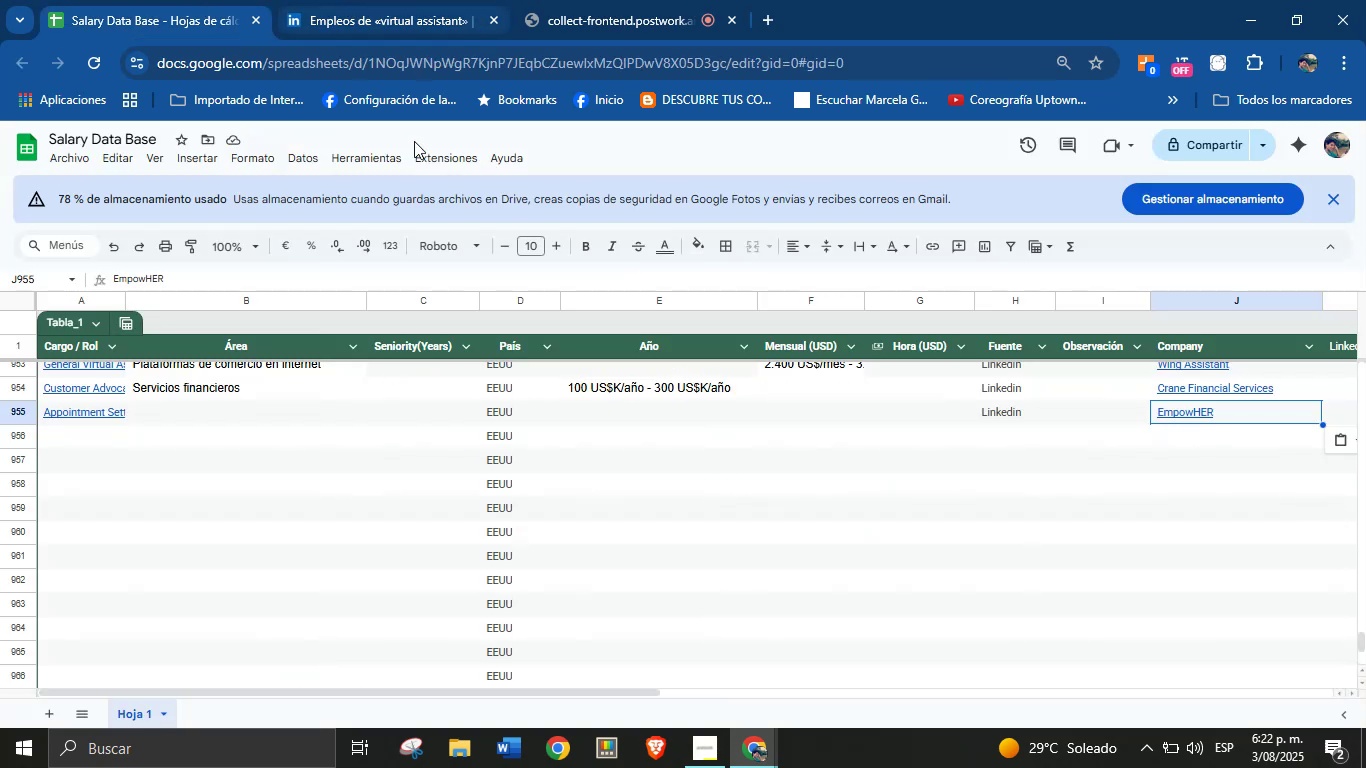 
left_click([390, 0])
 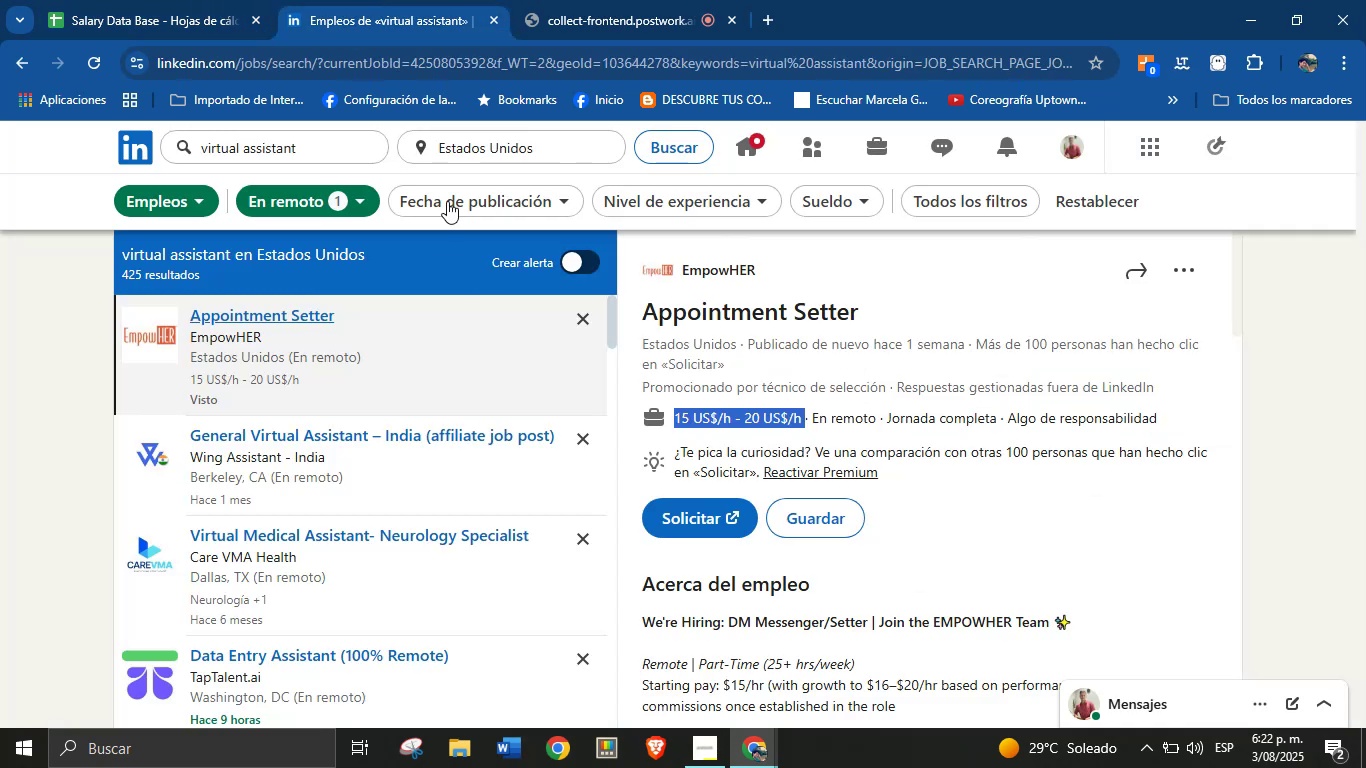 
left_click([220, 0])
 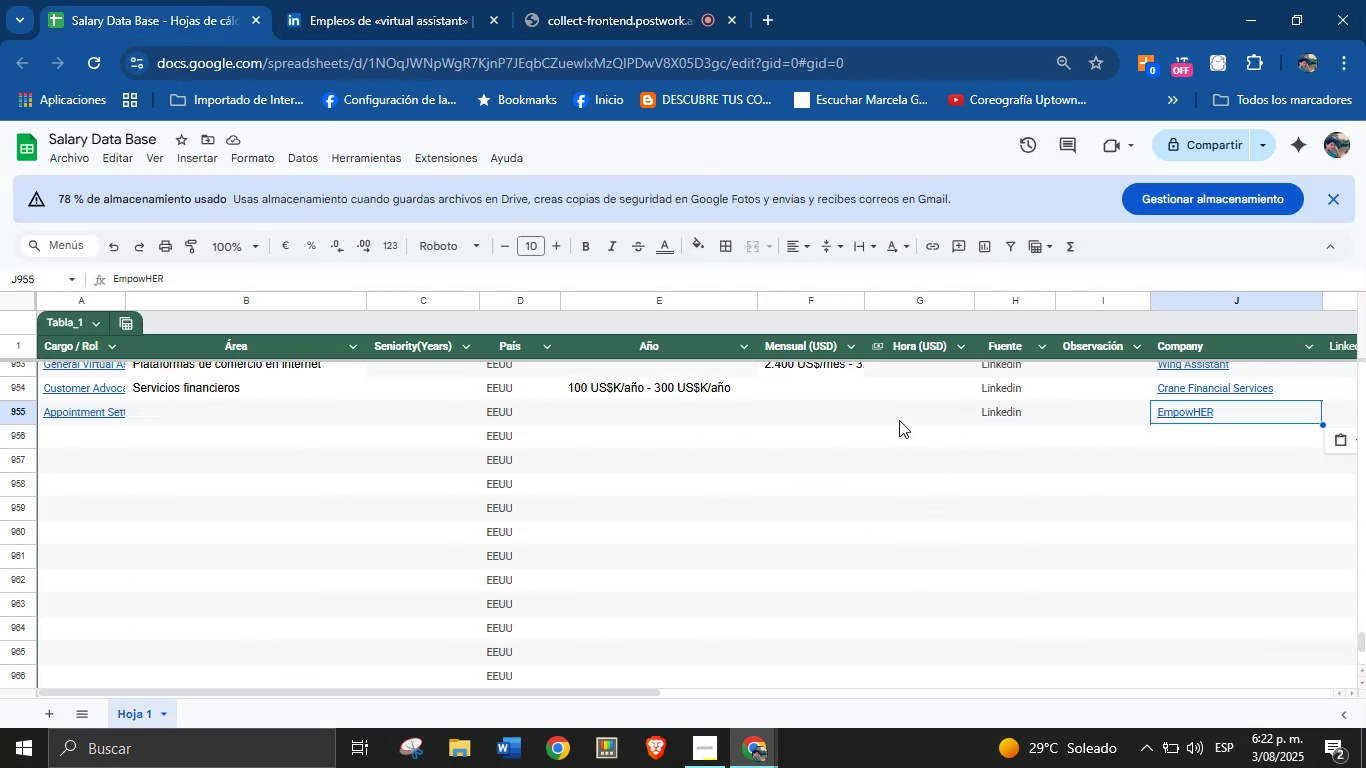 
left_click([899, 420])
 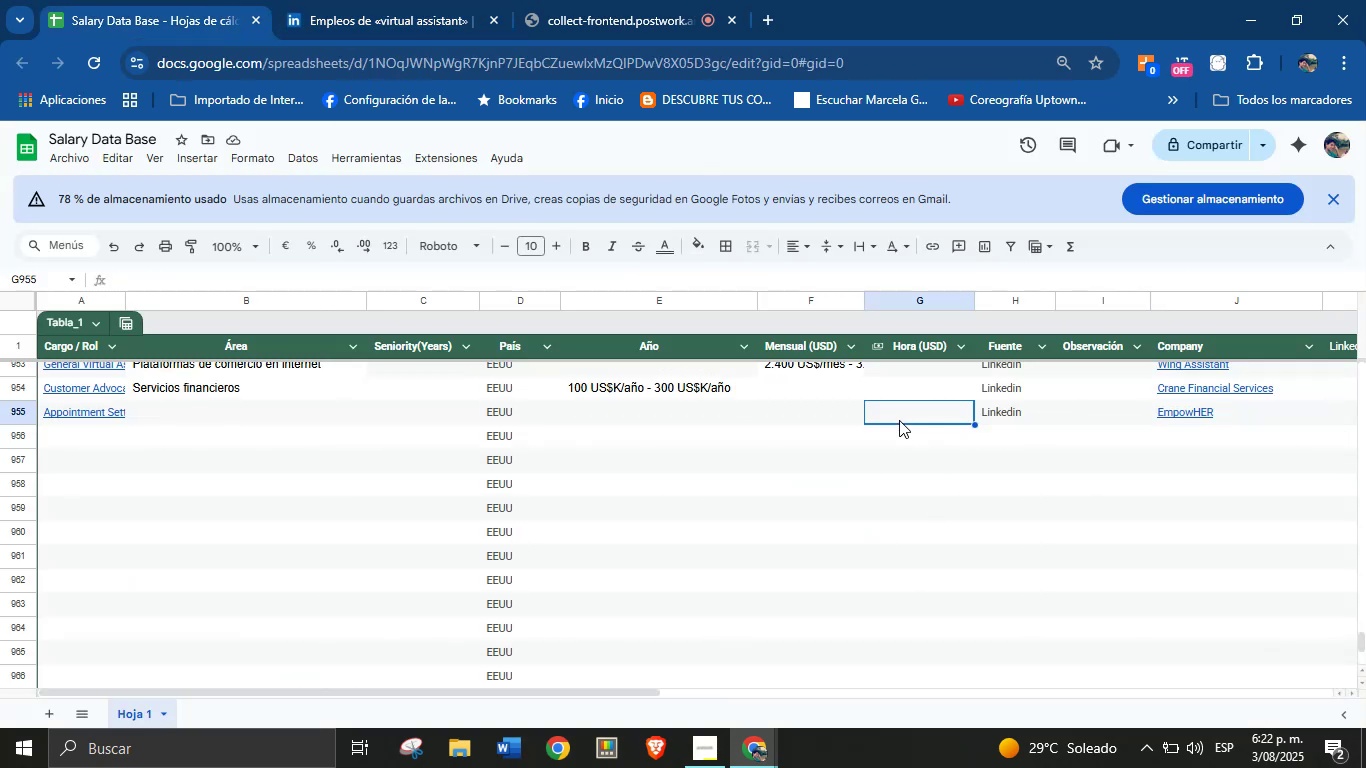 
key(Control+V)
 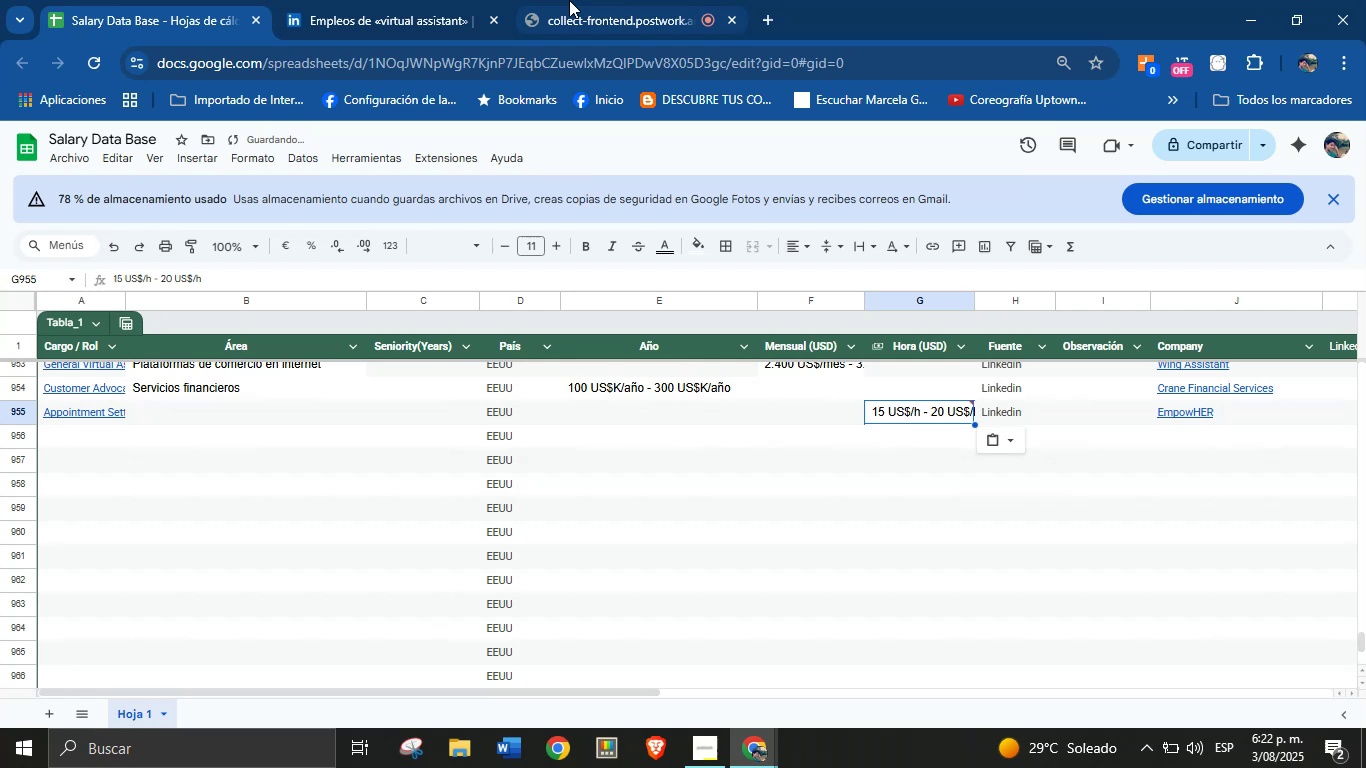 
double_click([466, 0])
 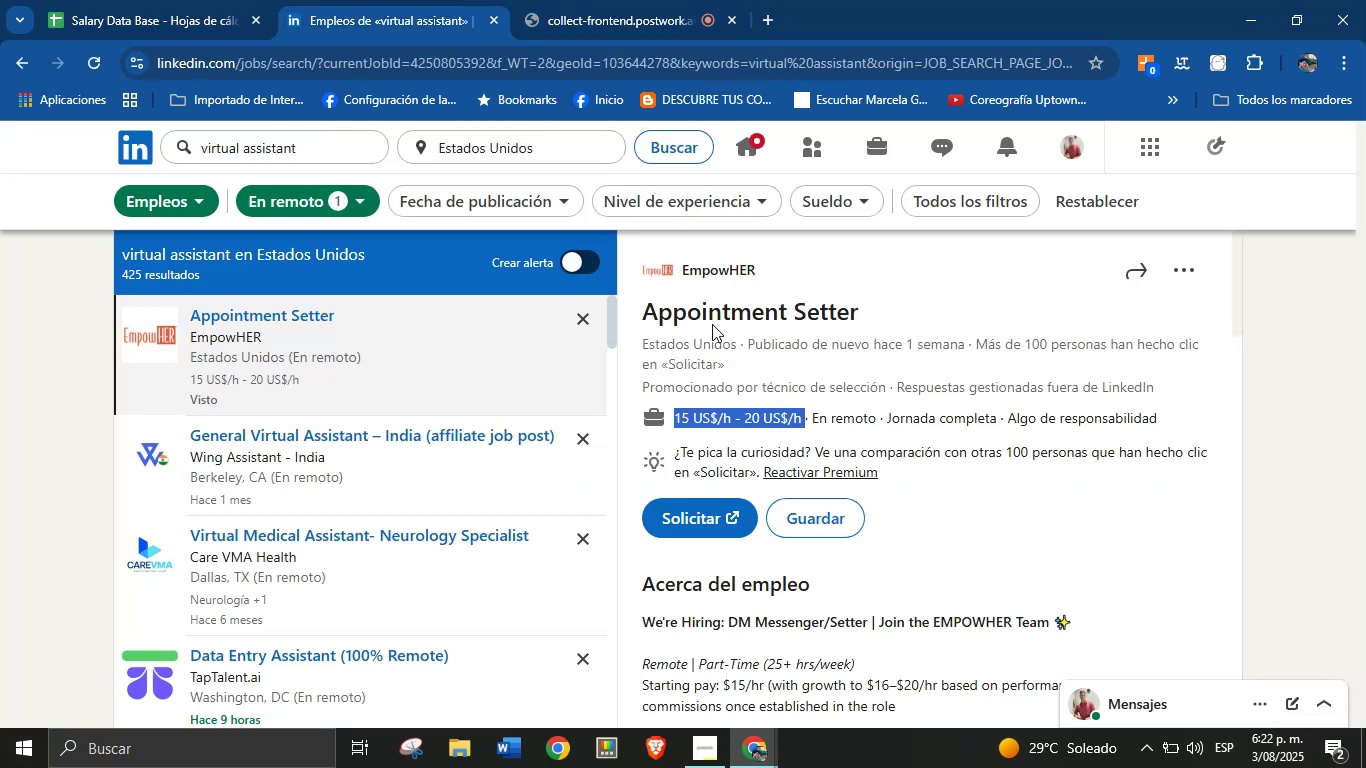 
scroll: coordinate [848, 502], scroll_direction: down, amount: 25.0
 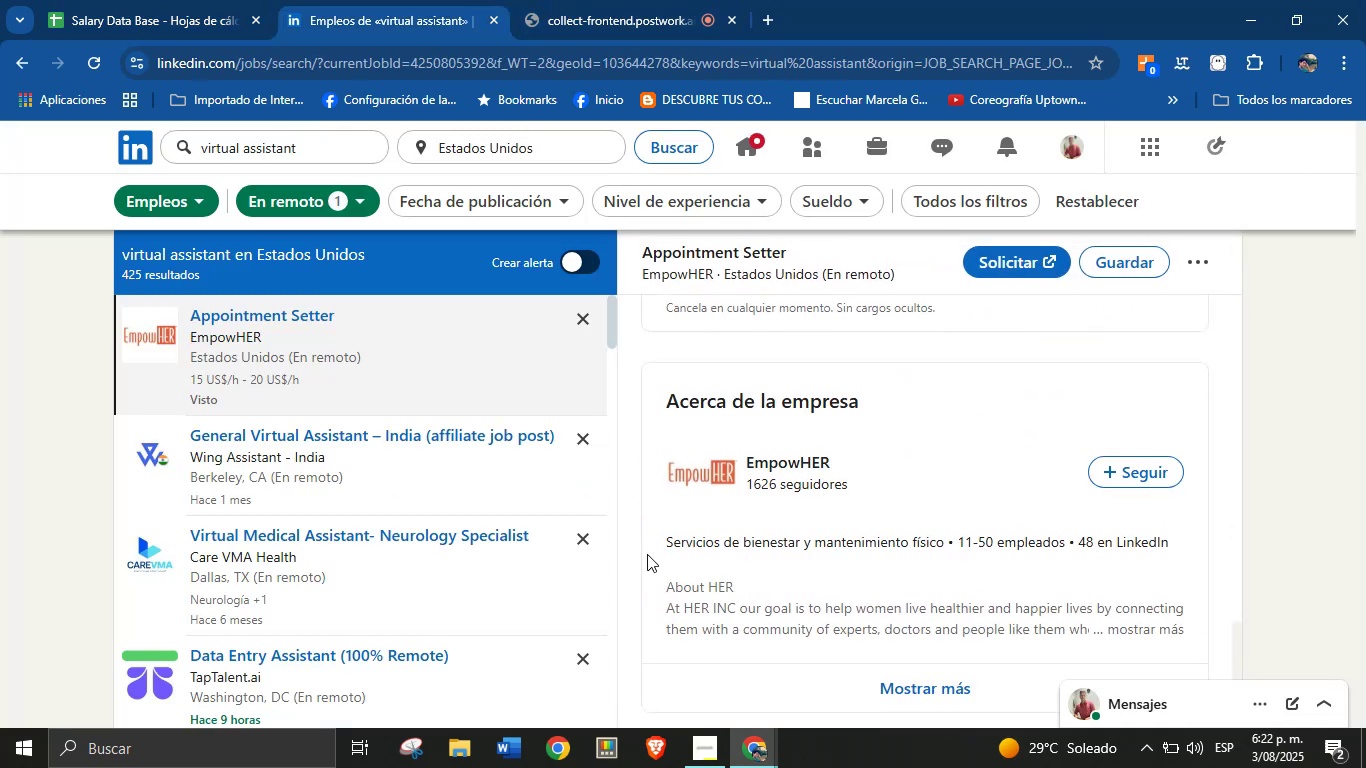 
left_click_drag(start_coordinate=[674, 546], to_coordinate=[738, 546])
 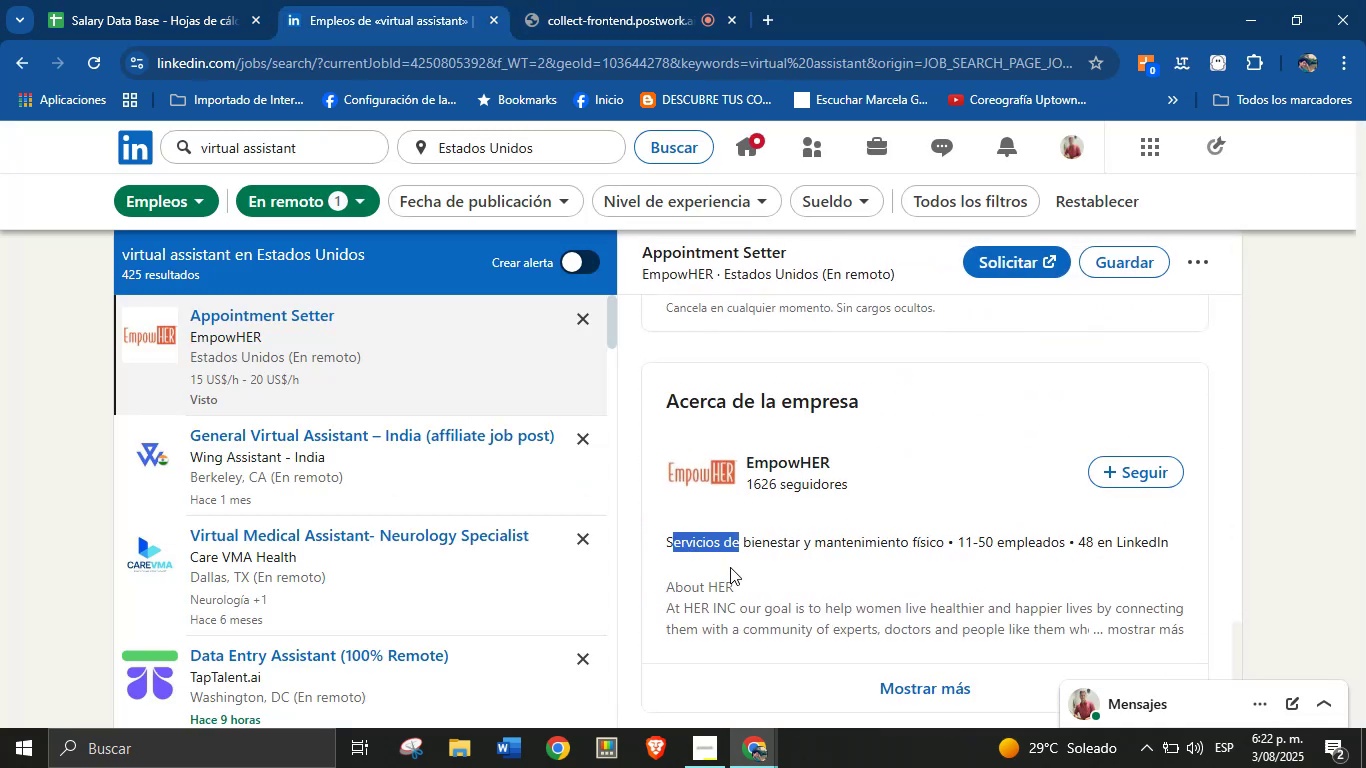 
left_click([730, 567])
 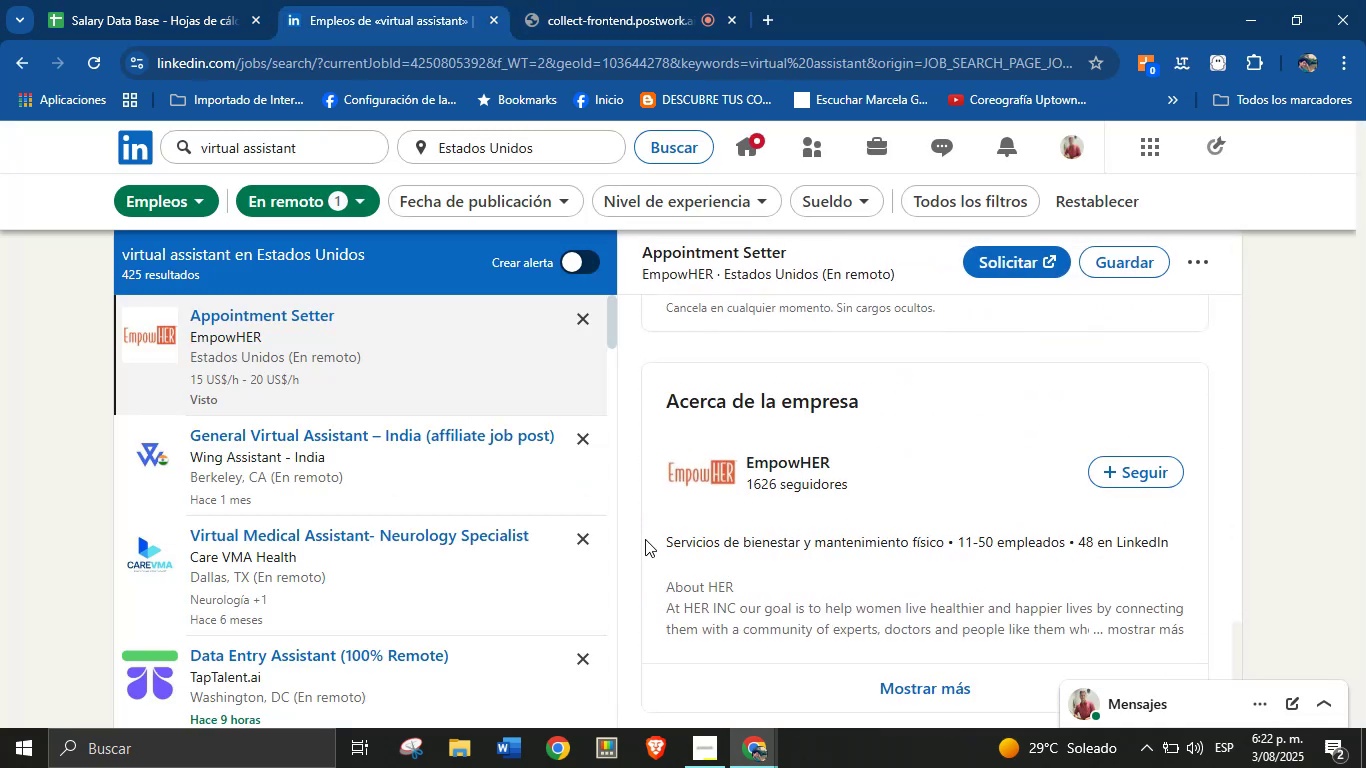 
left_click_drag(start_coordinate=[655, 536], to_coordinate=[948, 544])
 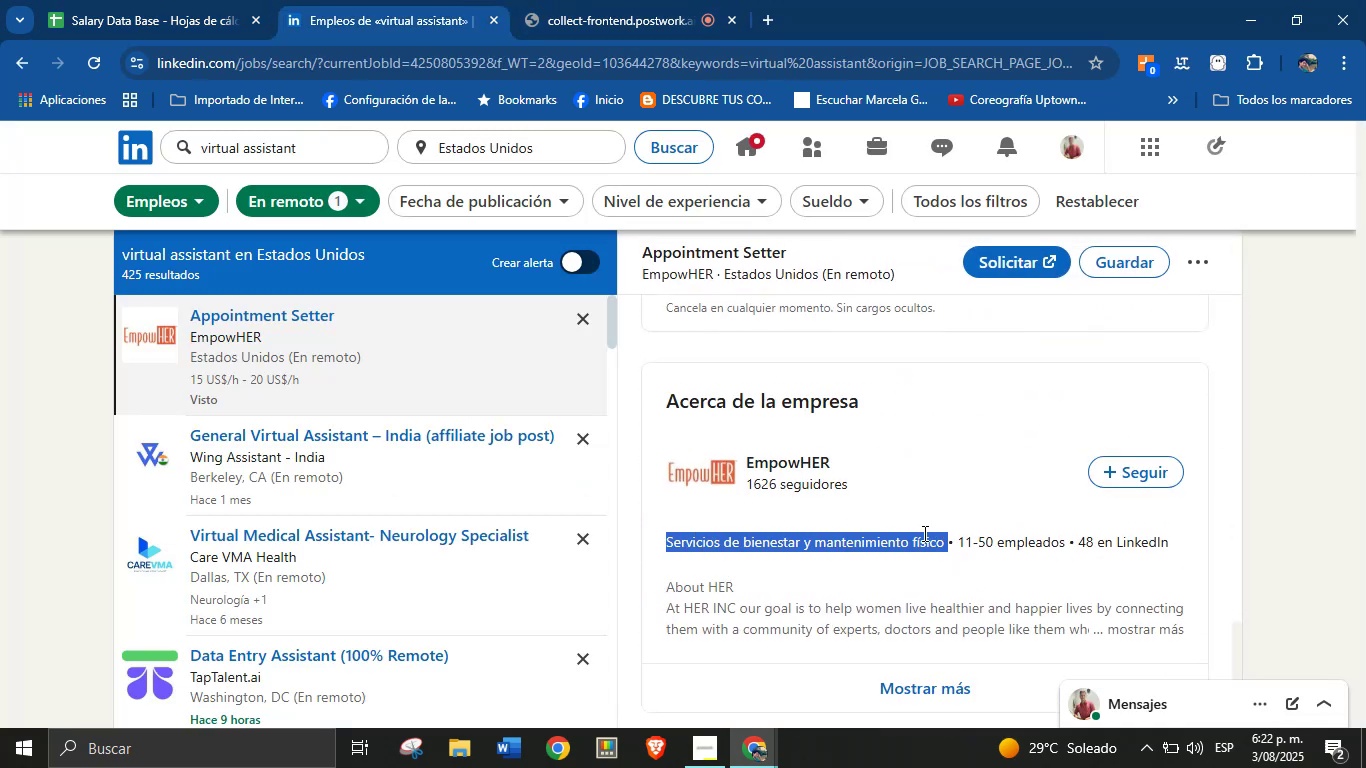 
key(Control+C)
 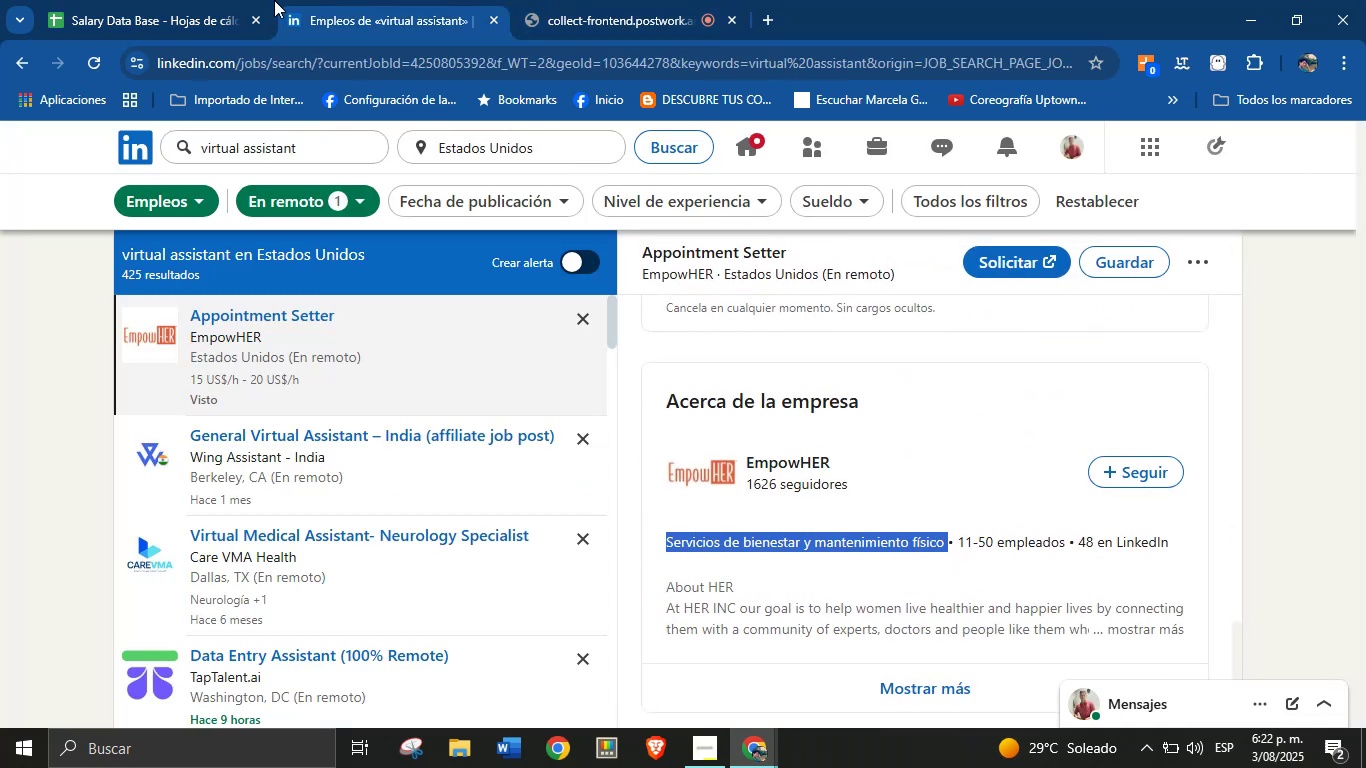 
left_click([207, 0])
 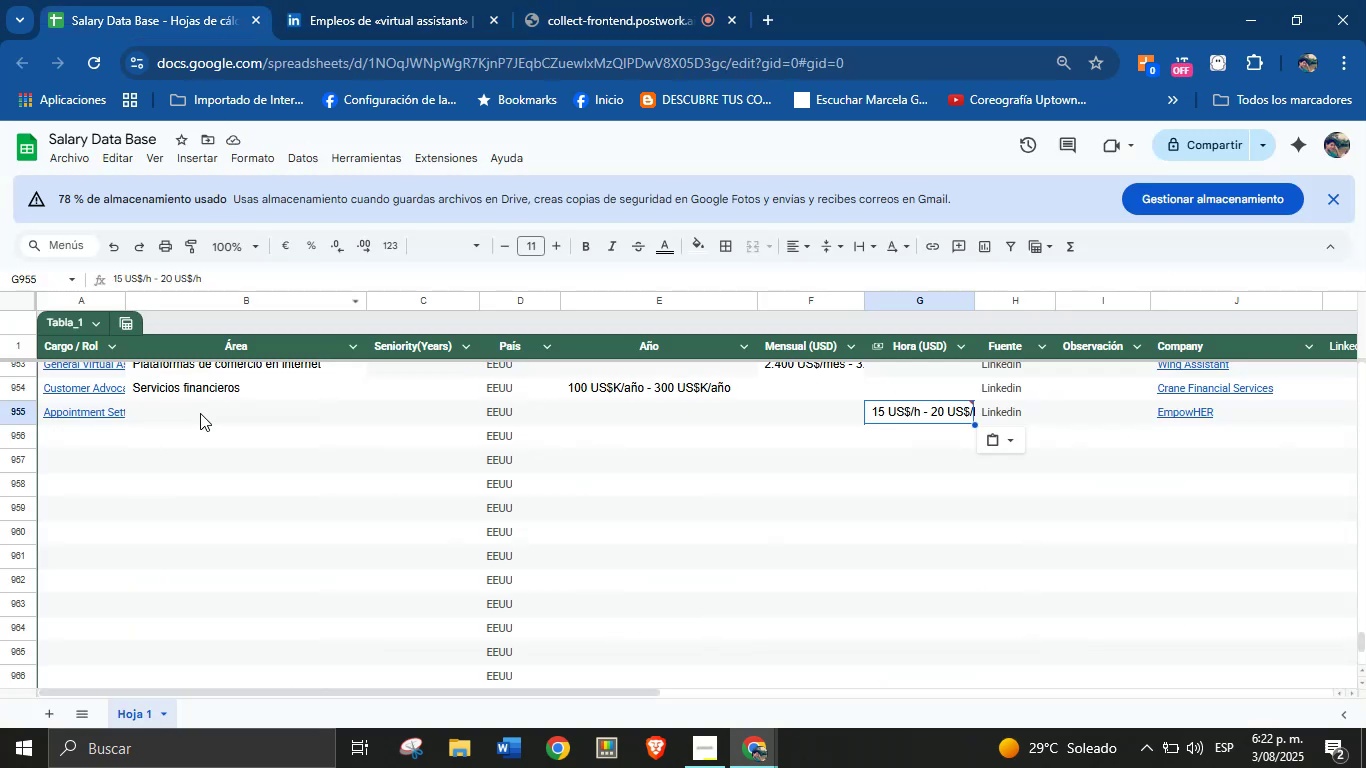 
left_click([200, 413])
 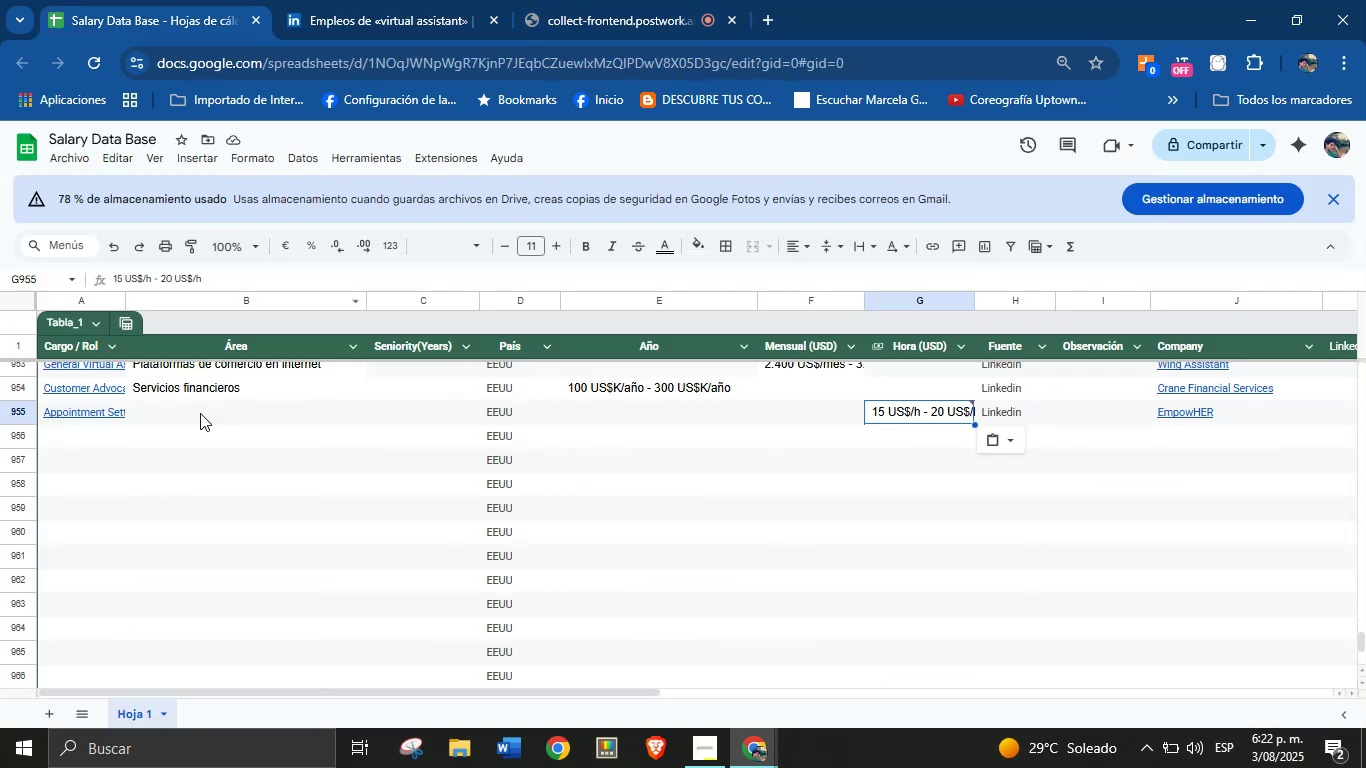 
key(Control+V)
 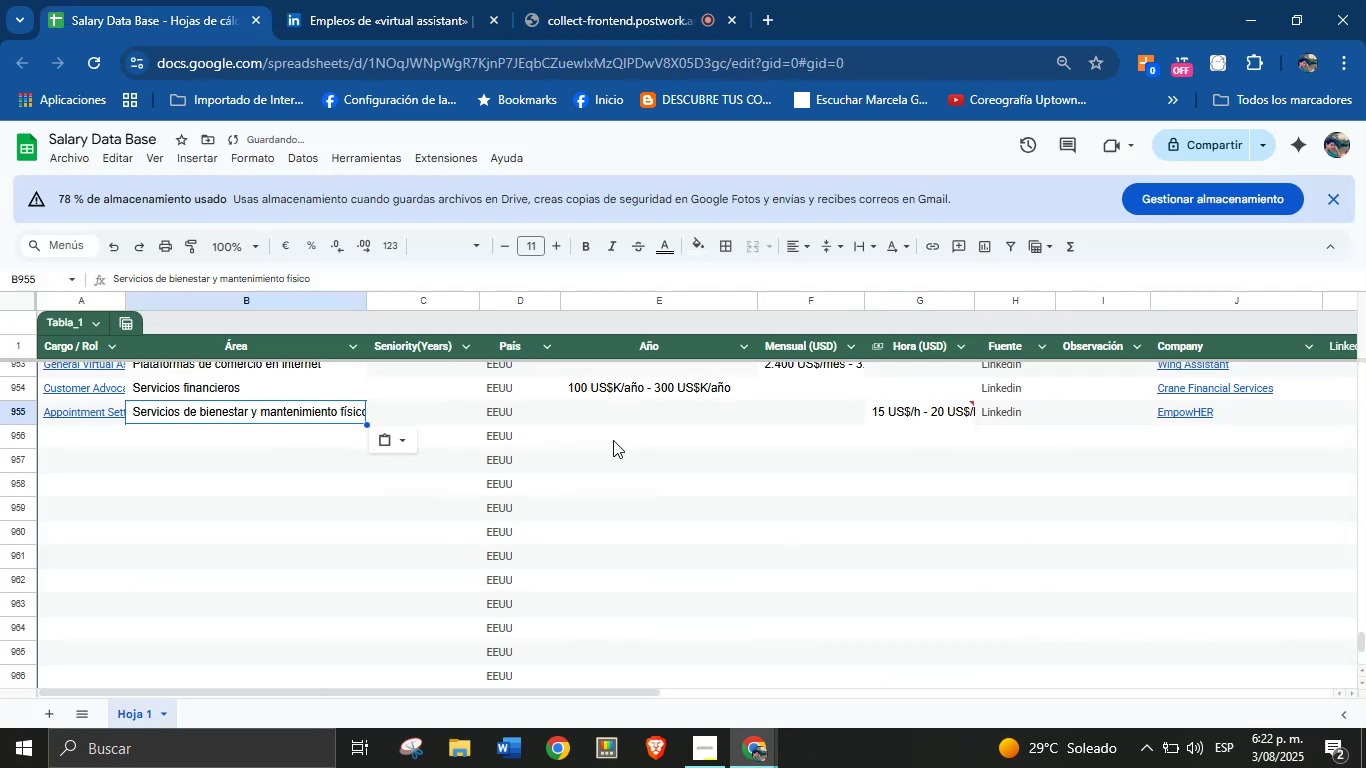 
scroll: coordinate [962, 436], scroll_direction: none, amount: 0.0
 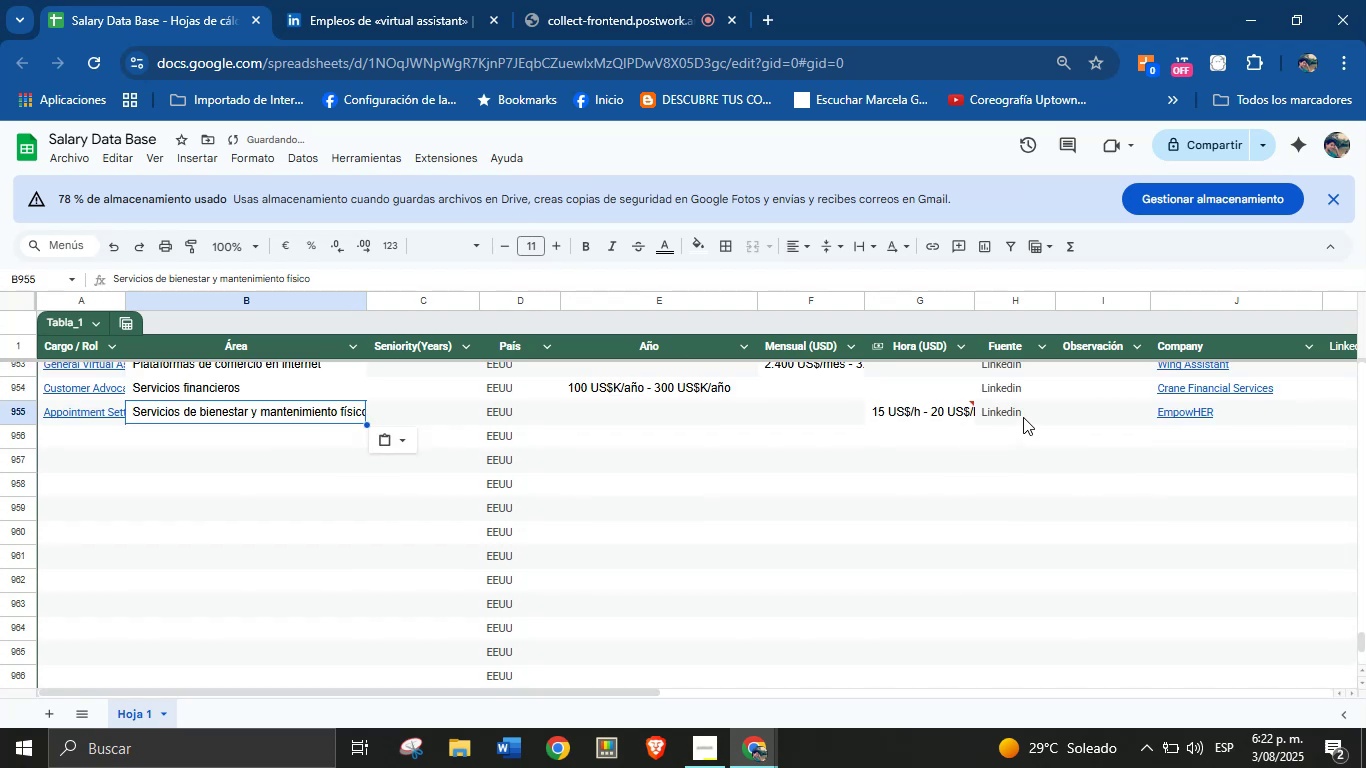 
left_click([1023, 410])
 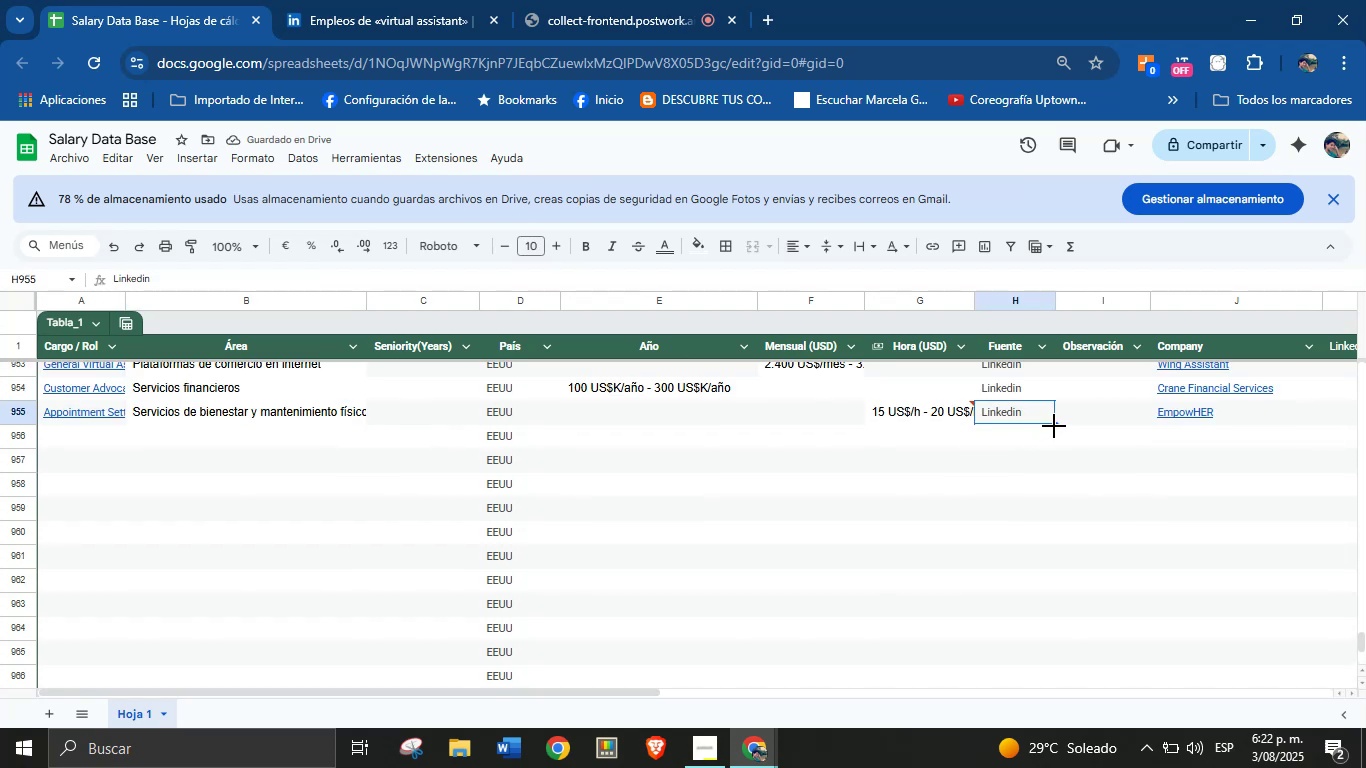 
left_click_drag(start_coordinate=[1056, 426], to_coordinate=[1012, 681])
 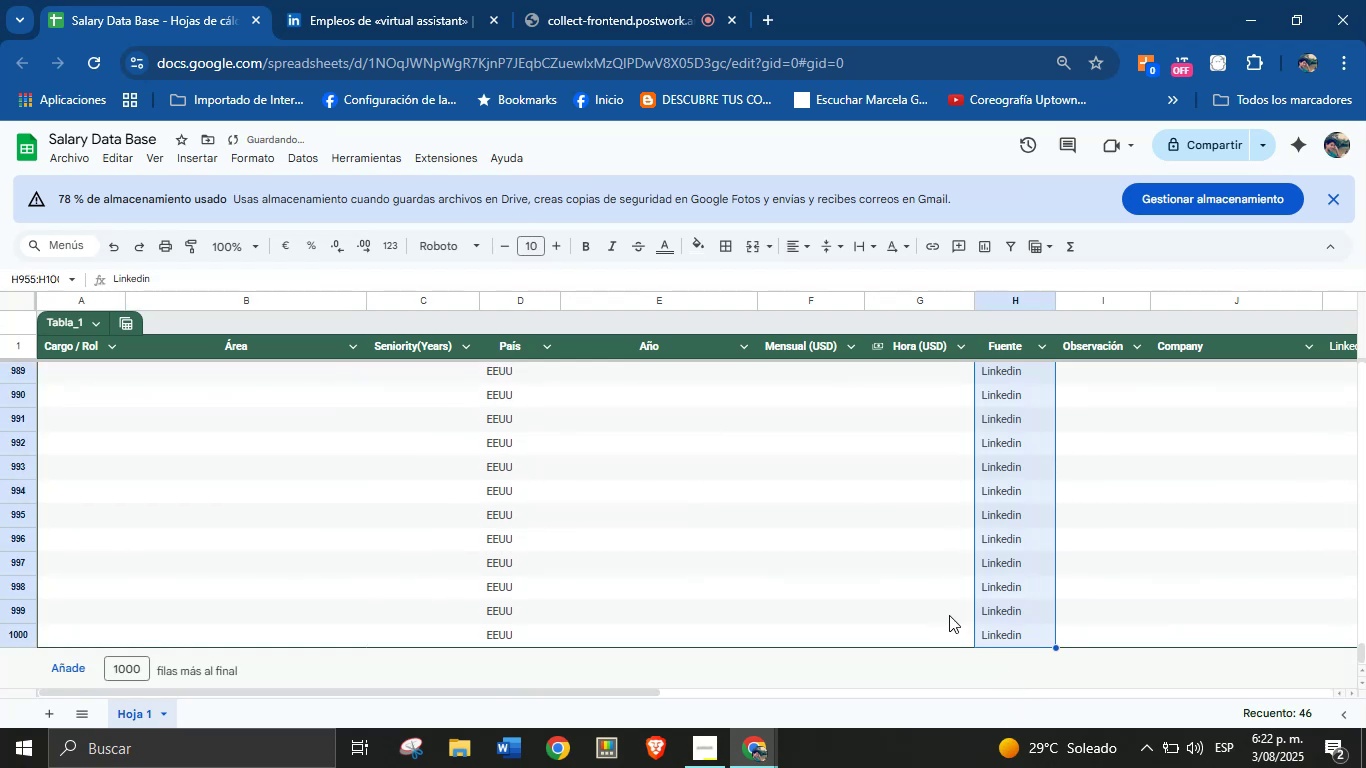 
left_click([880, 583])
 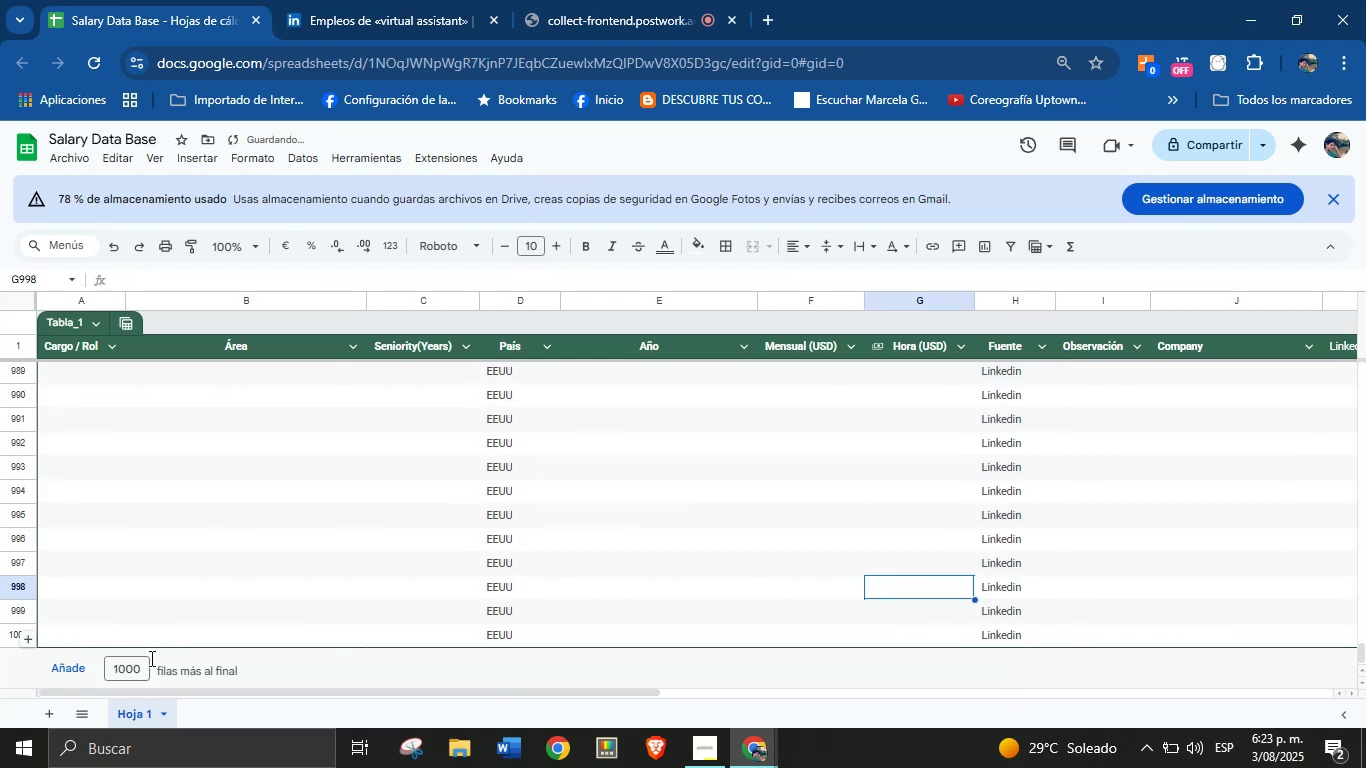 
mouse_move([80, 655])
 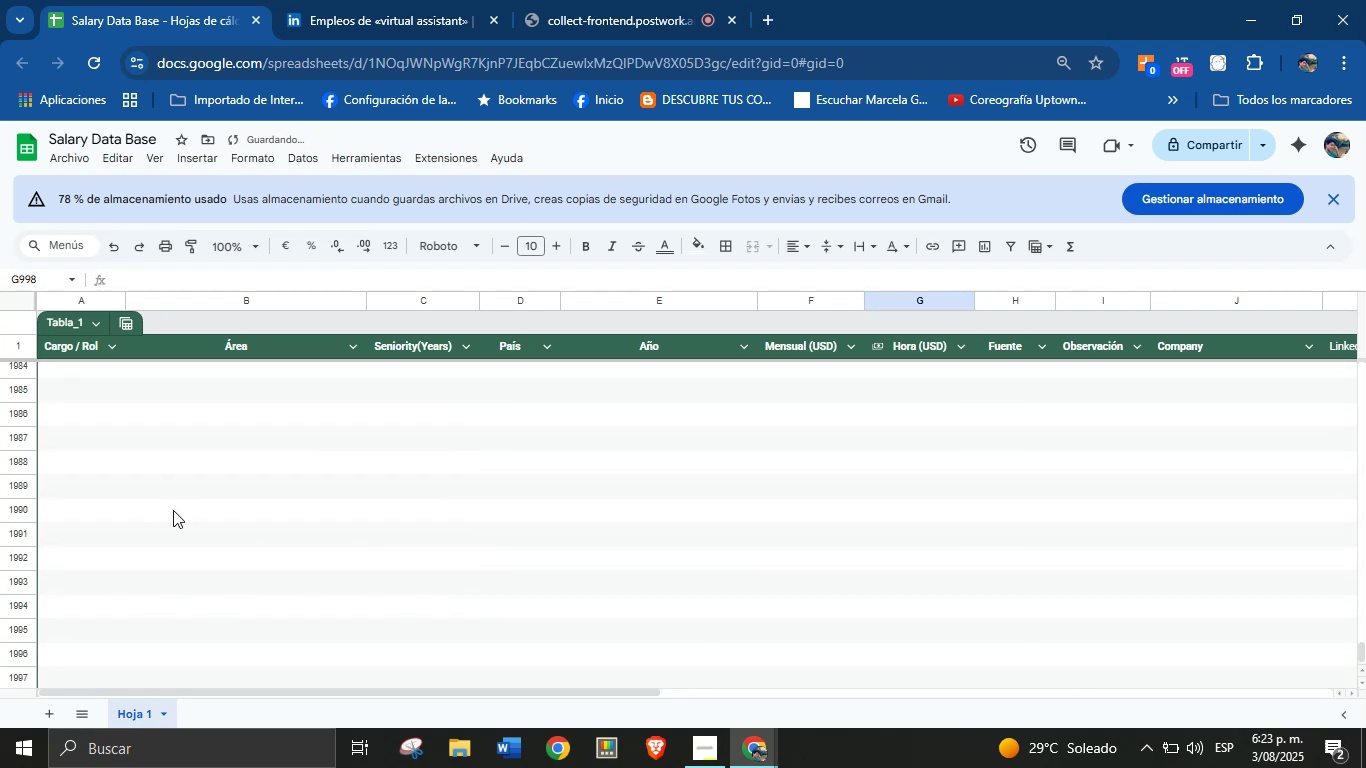 
scroll: coordinate [197, 578], scroll_direction: up, amount: 51.0
 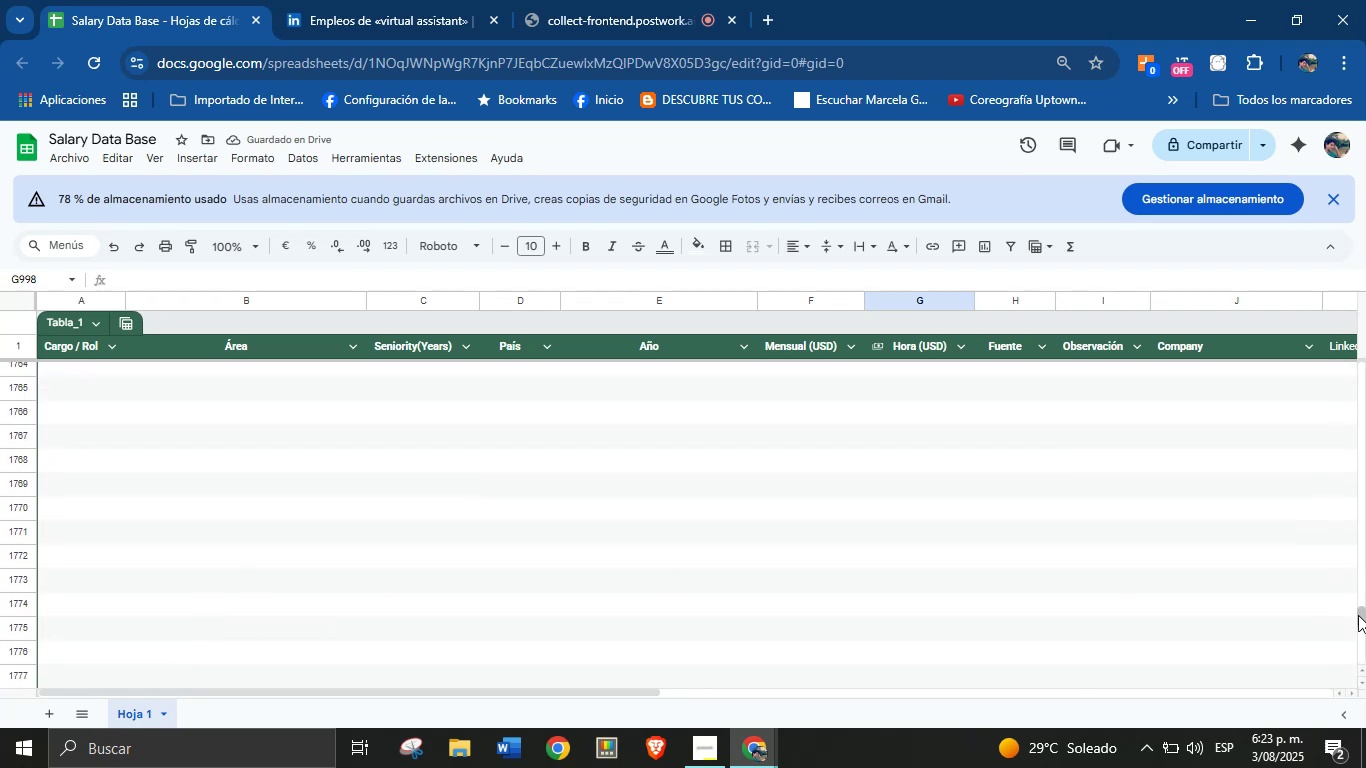 
left_click_drag(start_coordinate=[1361, 616], to_coordinate=[1365, 518])
 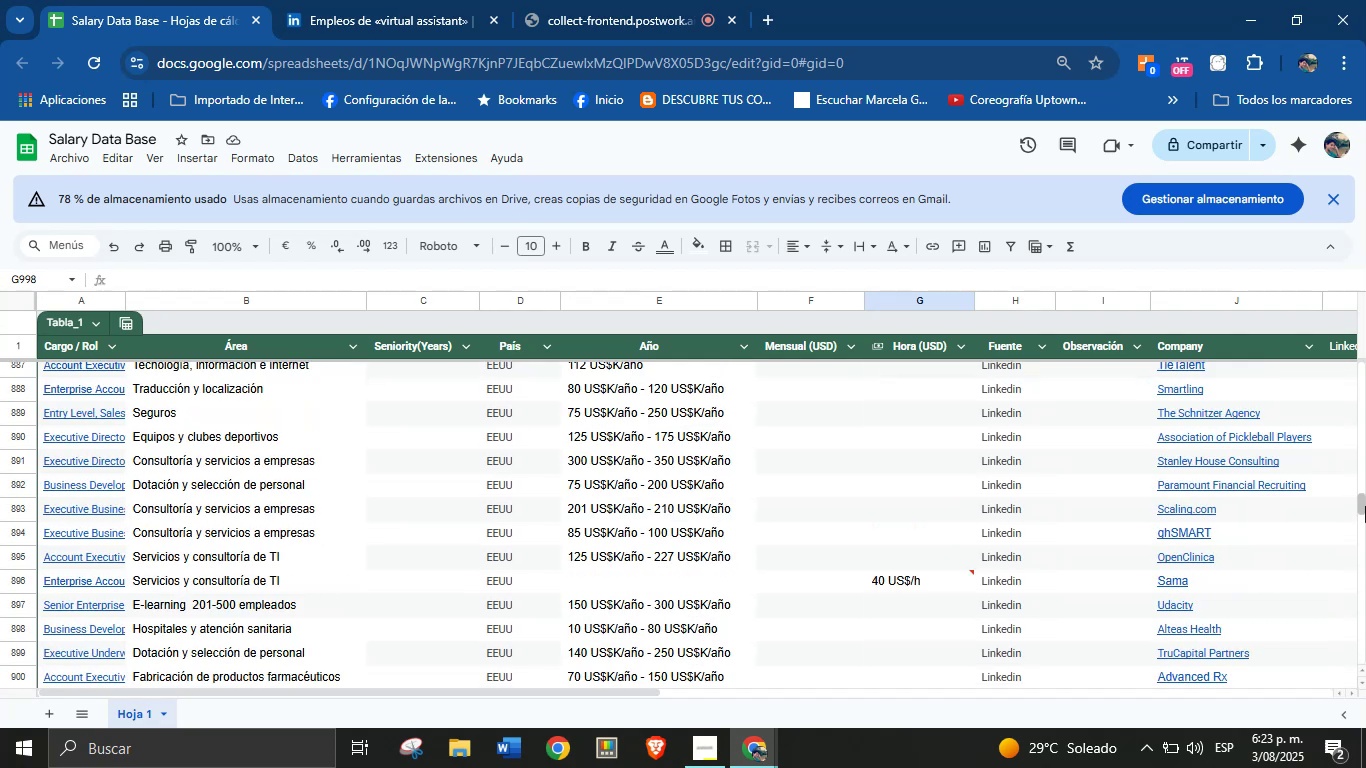 
left_click_drag(start_coordinate=[1365, 507], to_coordinate=[1365, 518])
 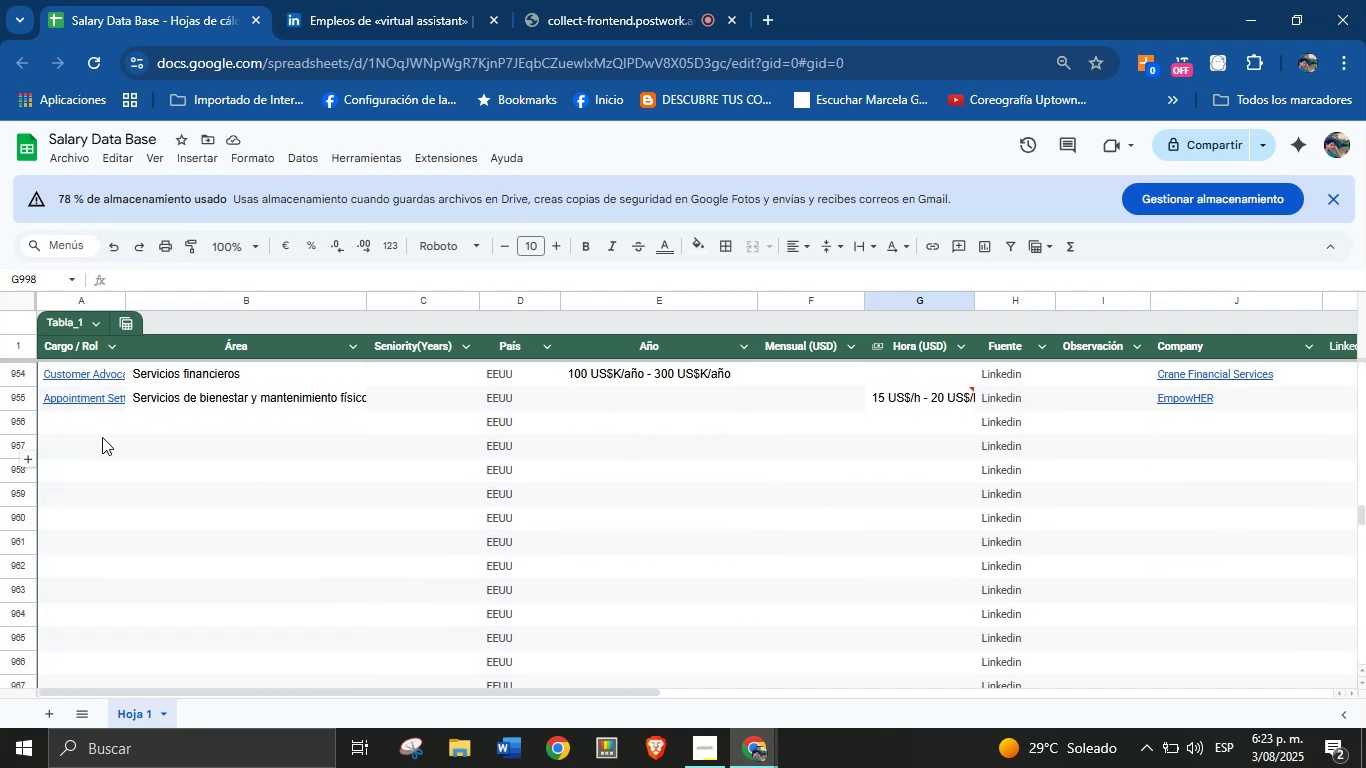 
left_click([96, 427])
 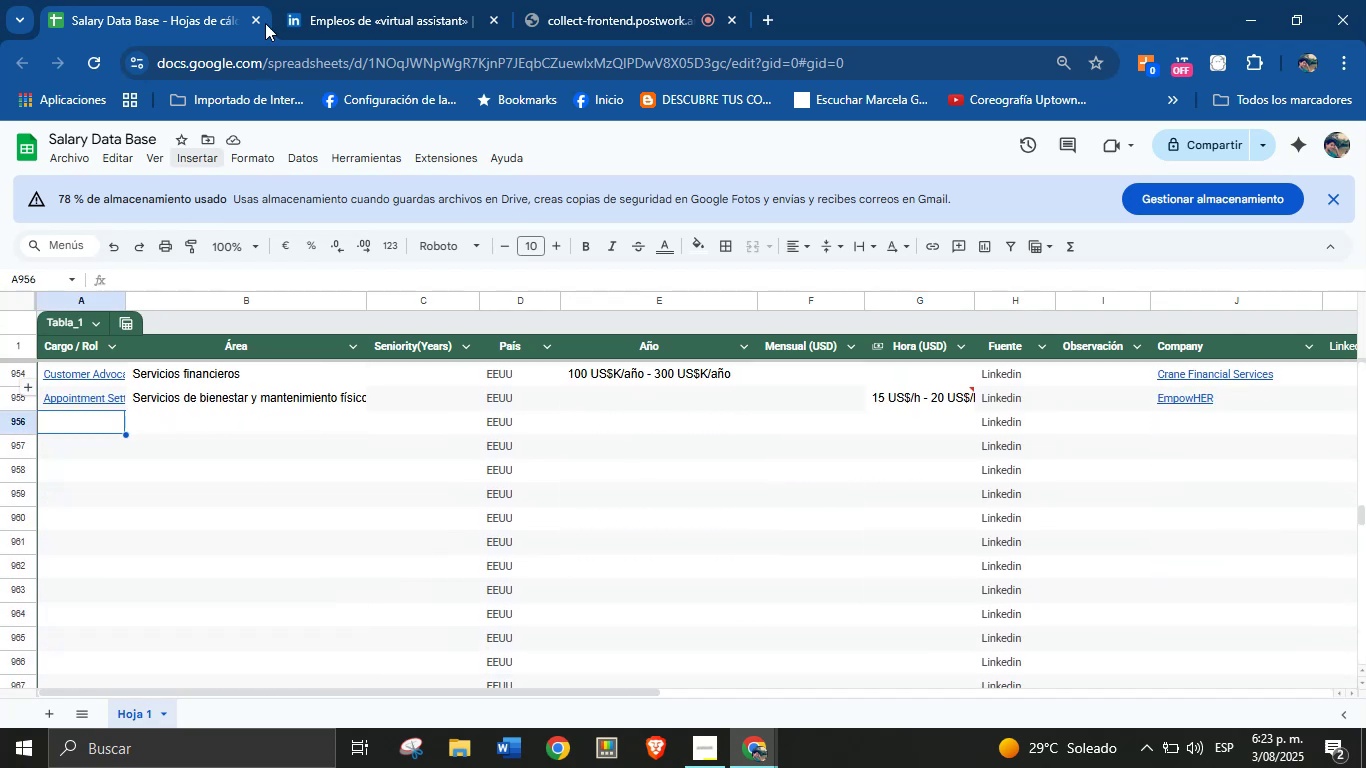 
left_click([274, 0])
 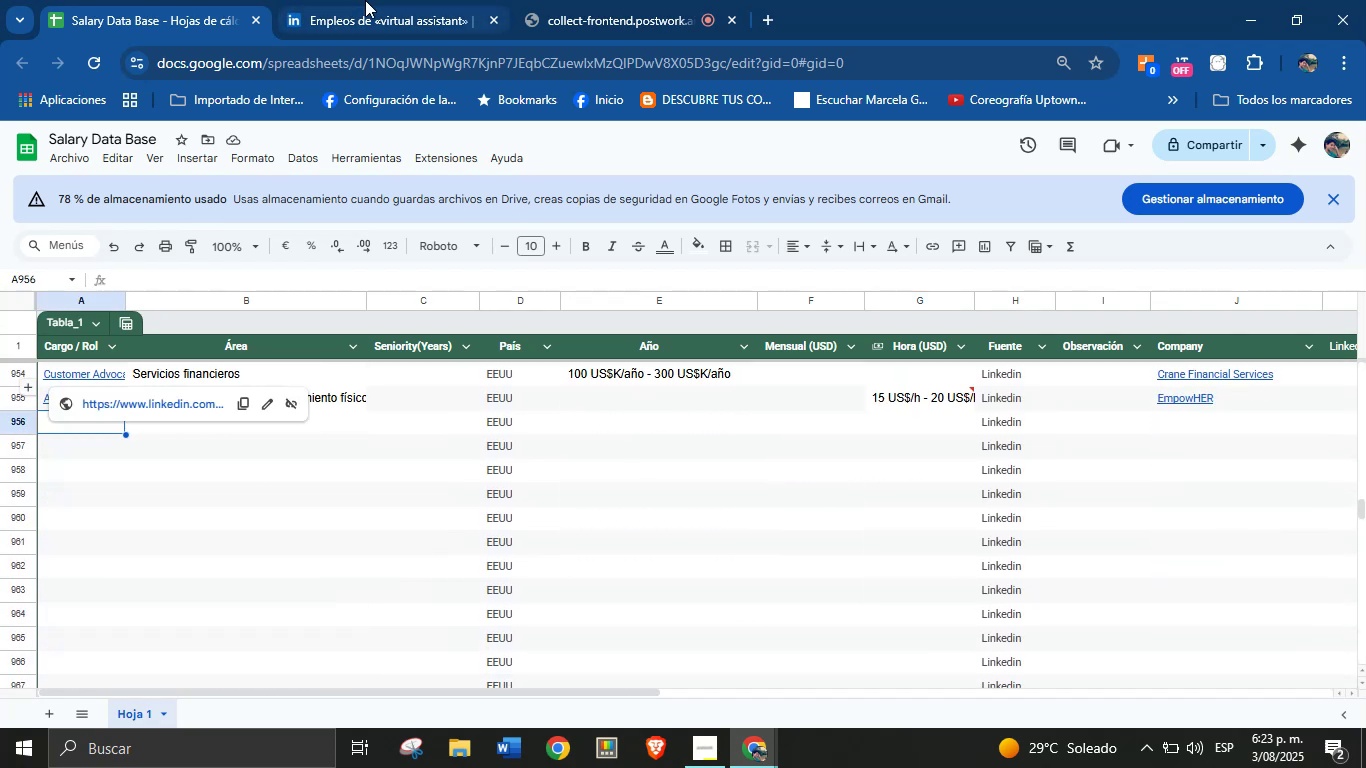 
left_click([365, 0])
 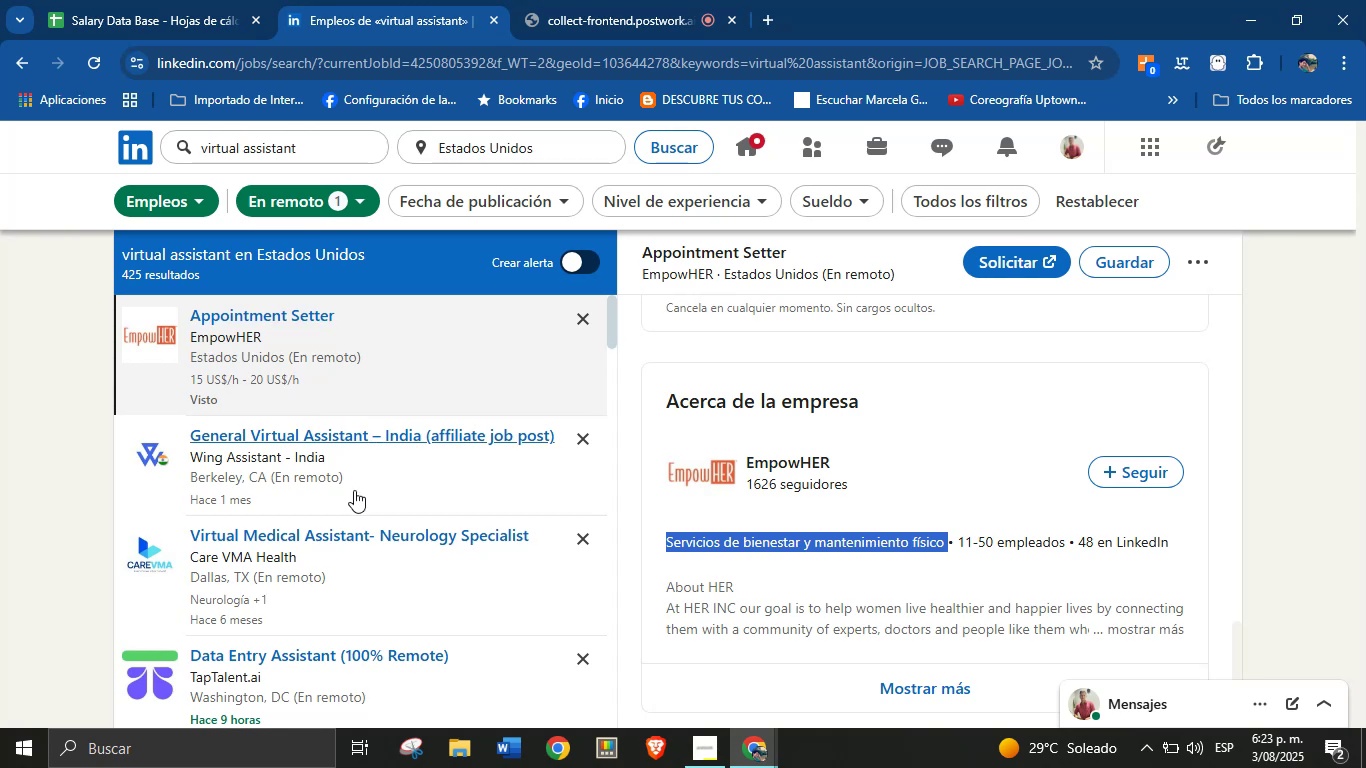 
scroll: coordinate [288, 452], scroll_direction: down, amount: 3.0
 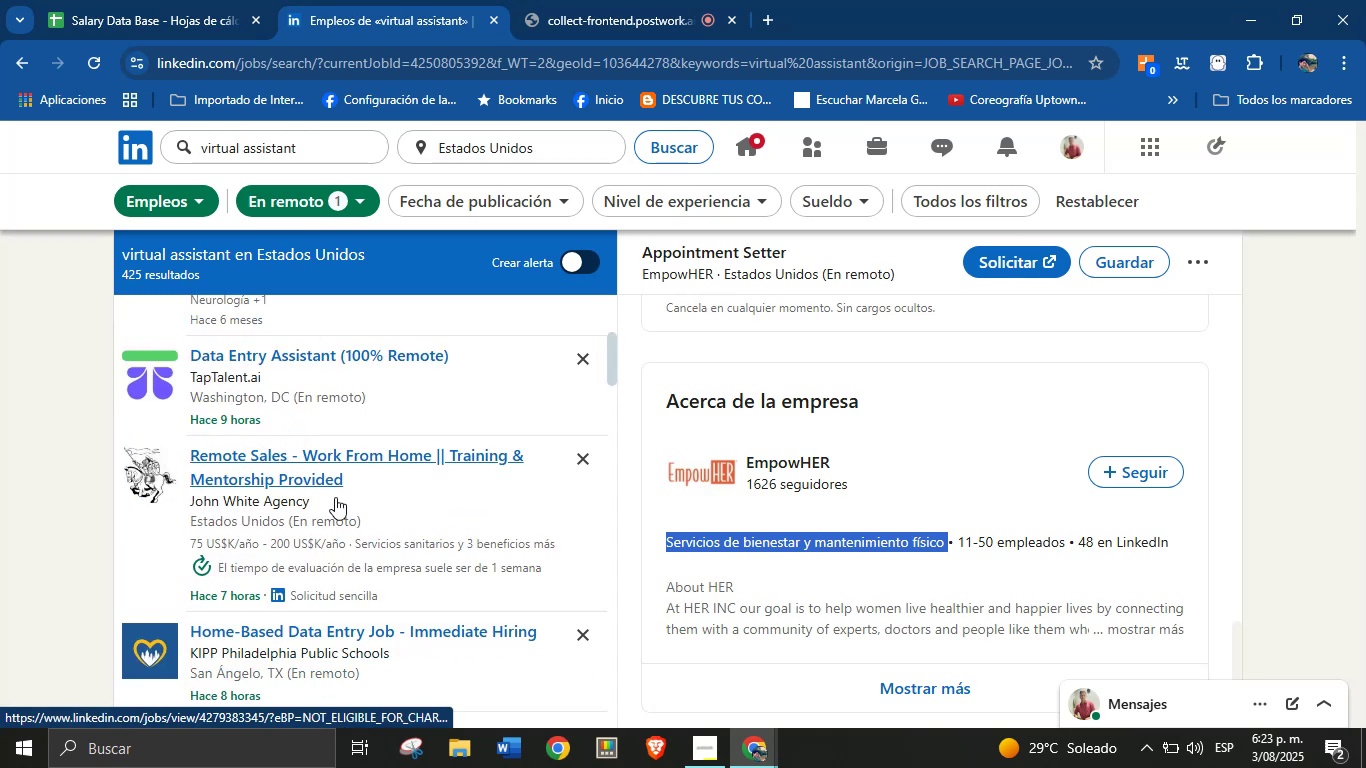 
left_click([278, 469])
 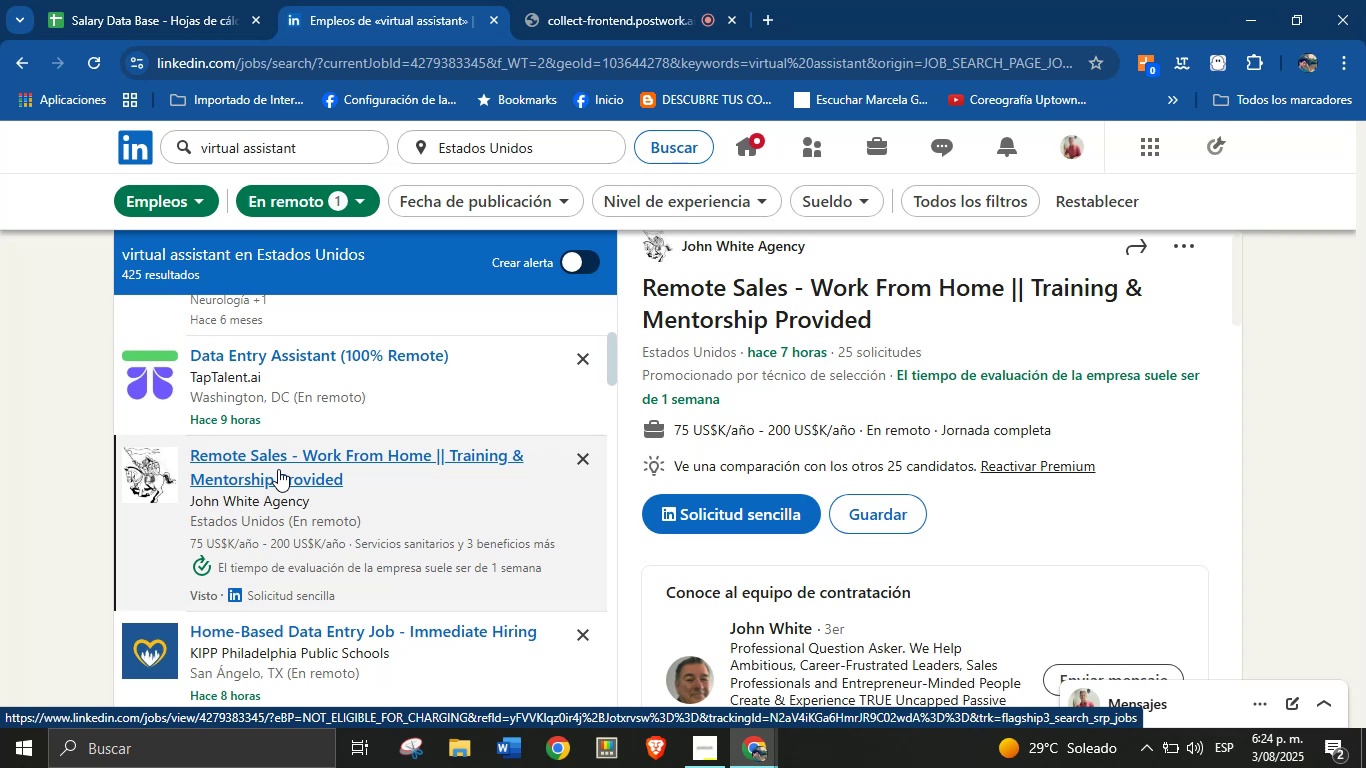 
wait(41.61)
 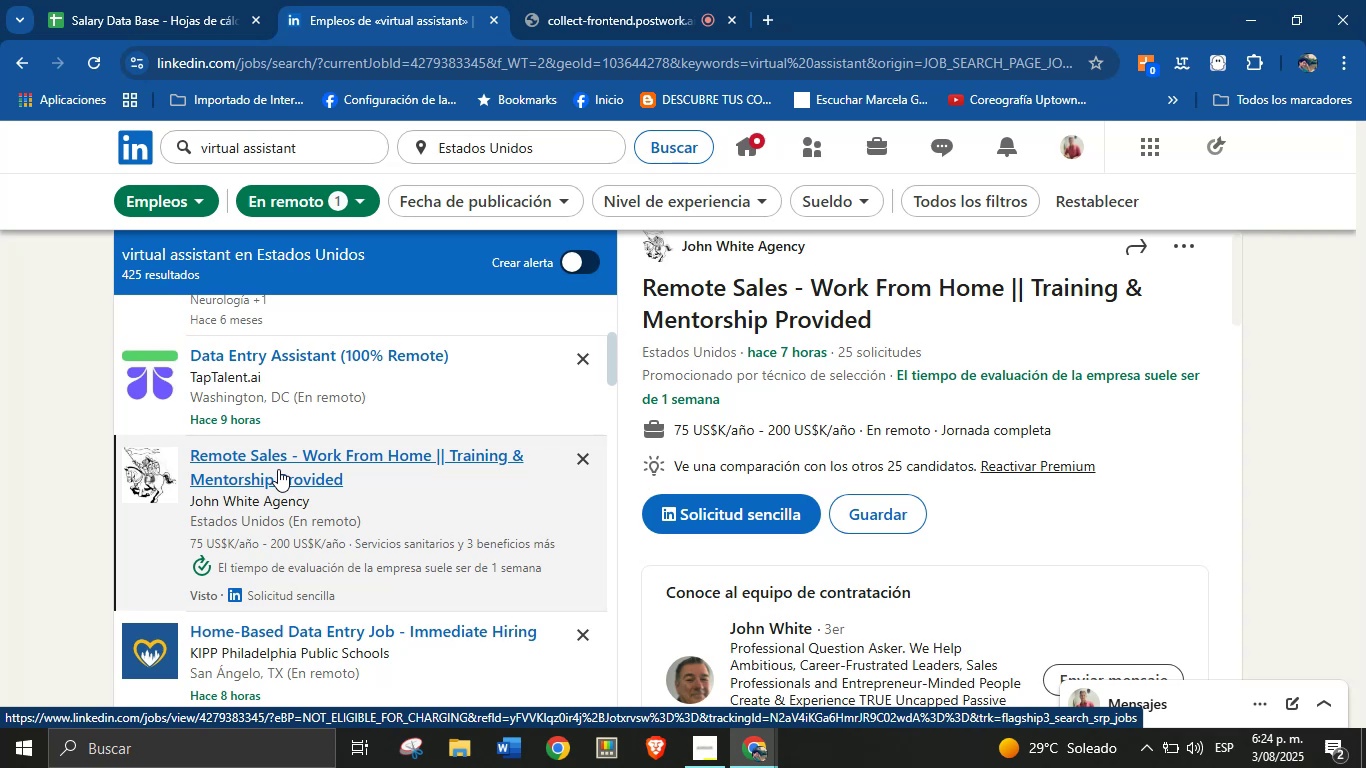 
left_click_drag(start_coordinate=[966, 327], to_coordinate=[648, 290])
 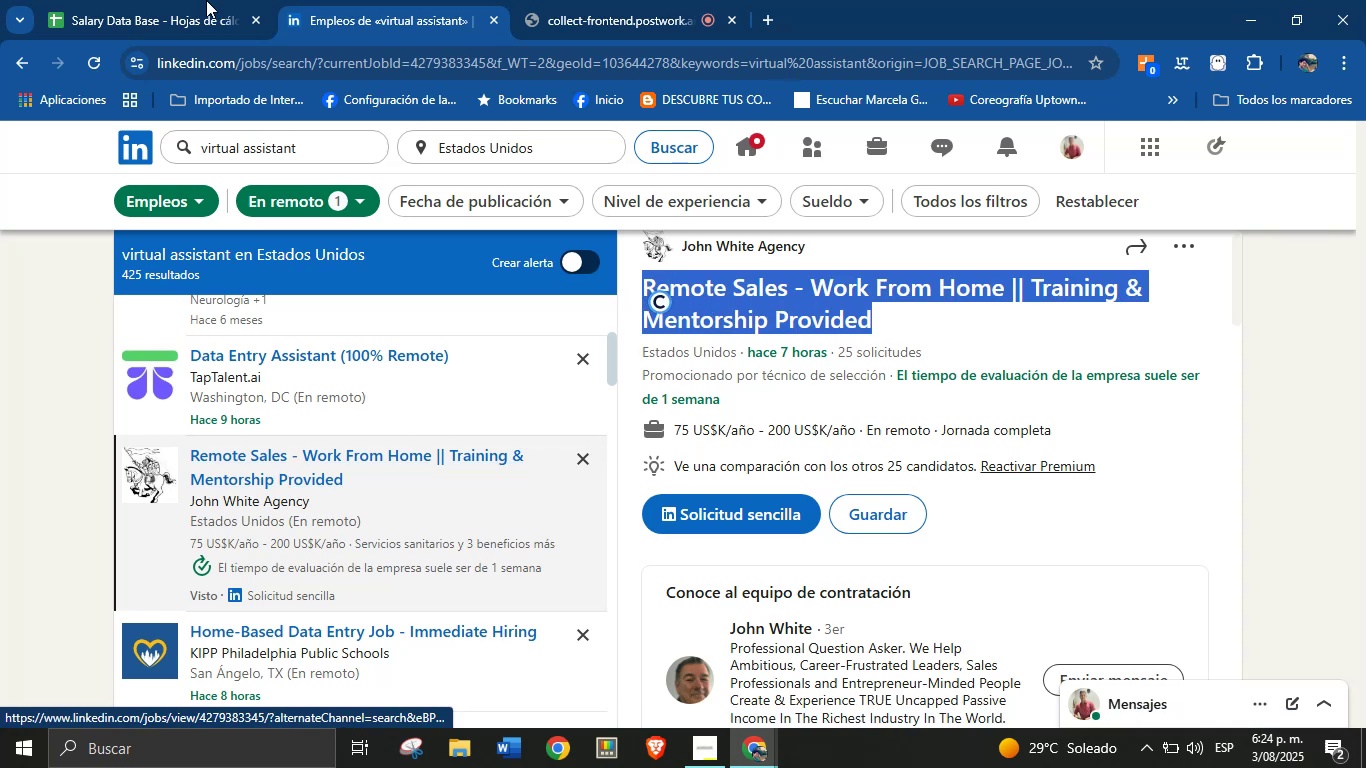 
key(Control+ControlLeft)
 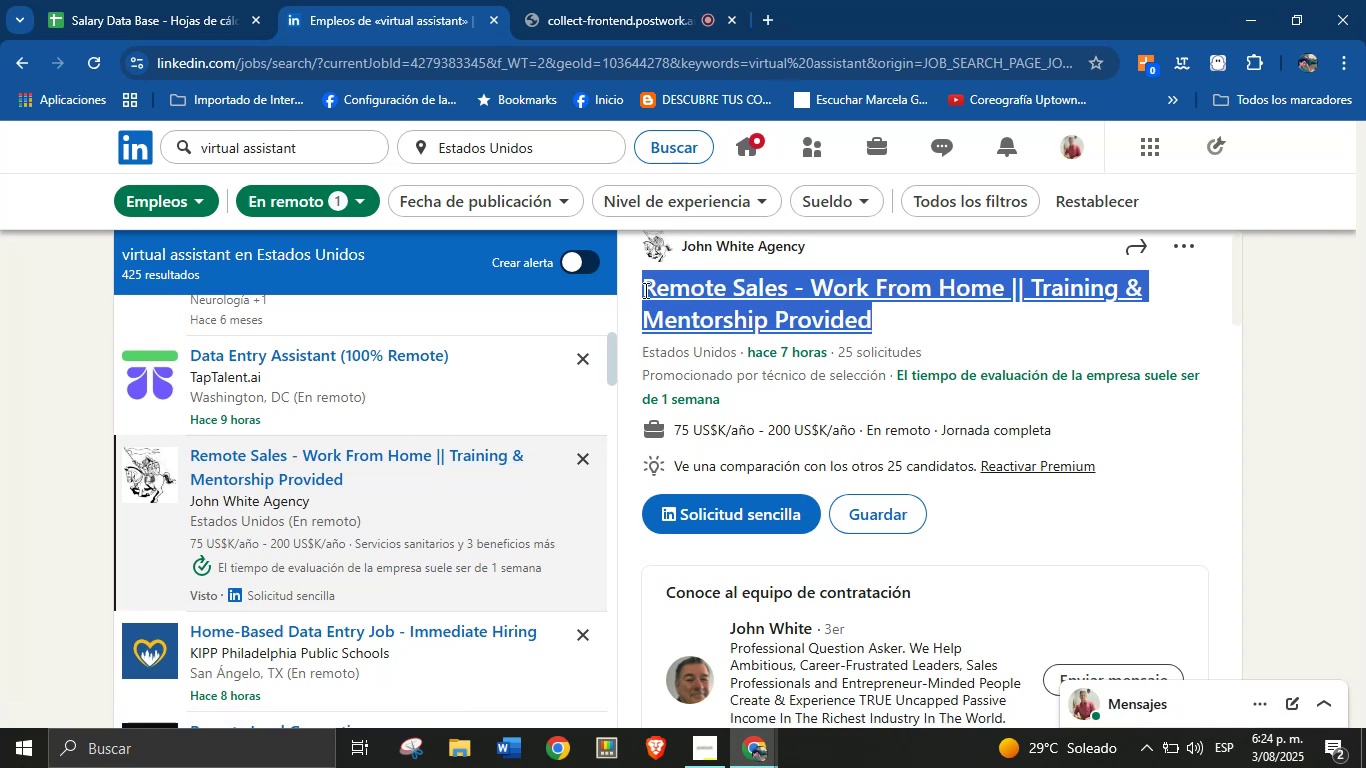 
key(Control+C)
 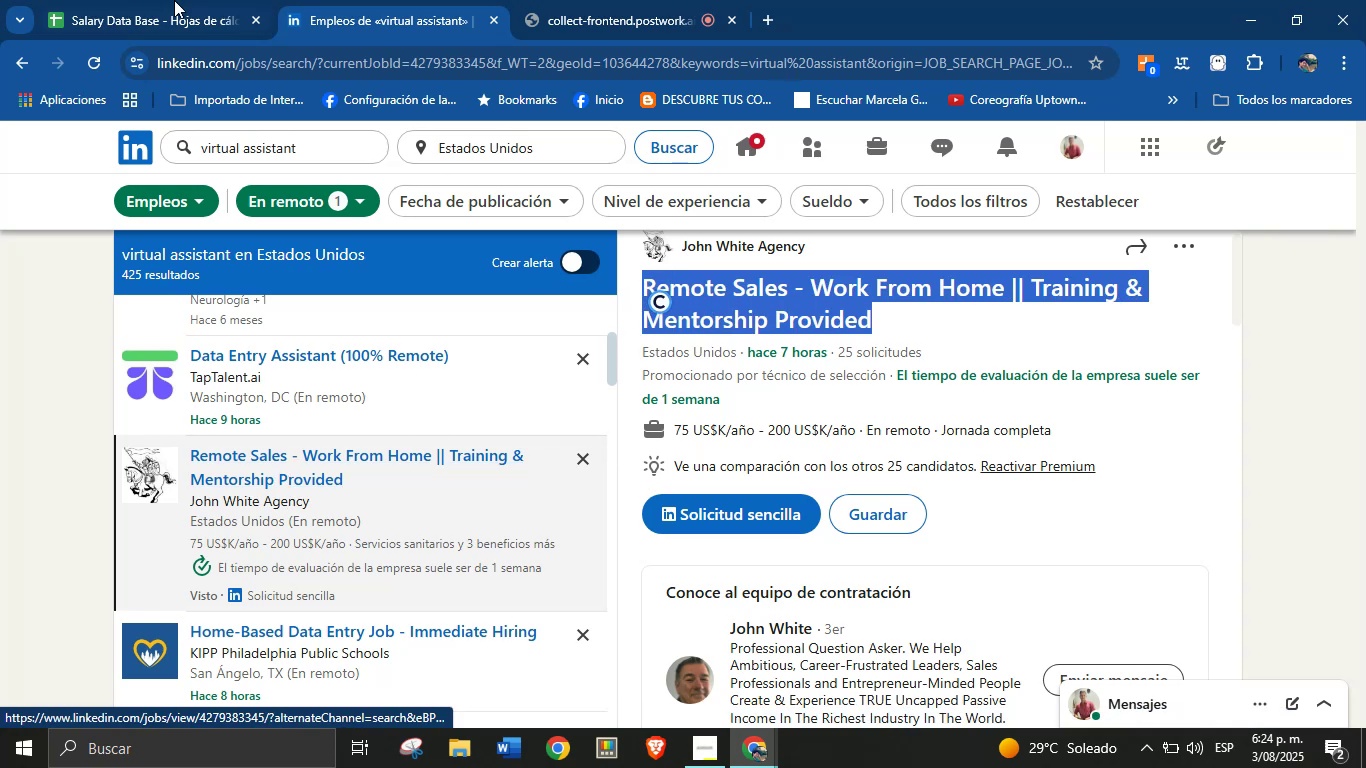 
left_click([155, 0])
 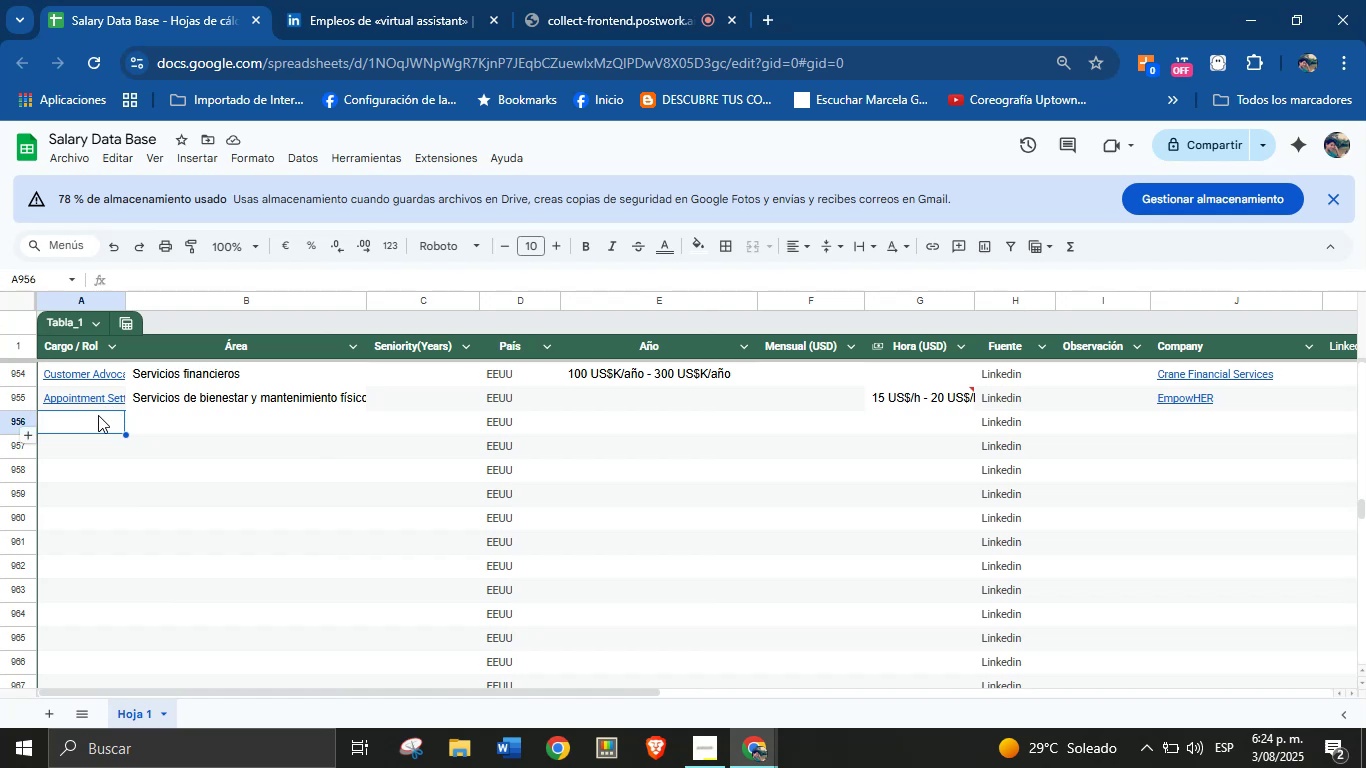 
key(Control+V)
 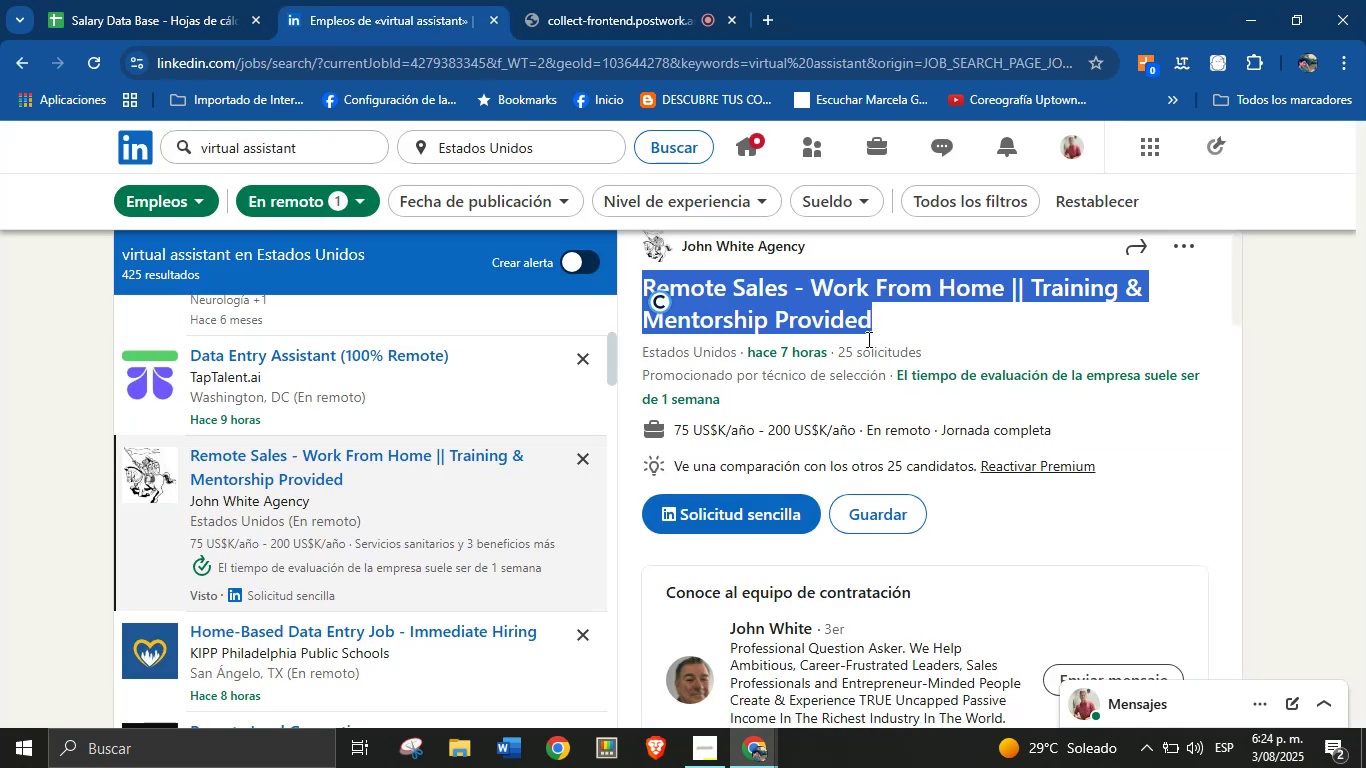 
left_click([956, 329])
 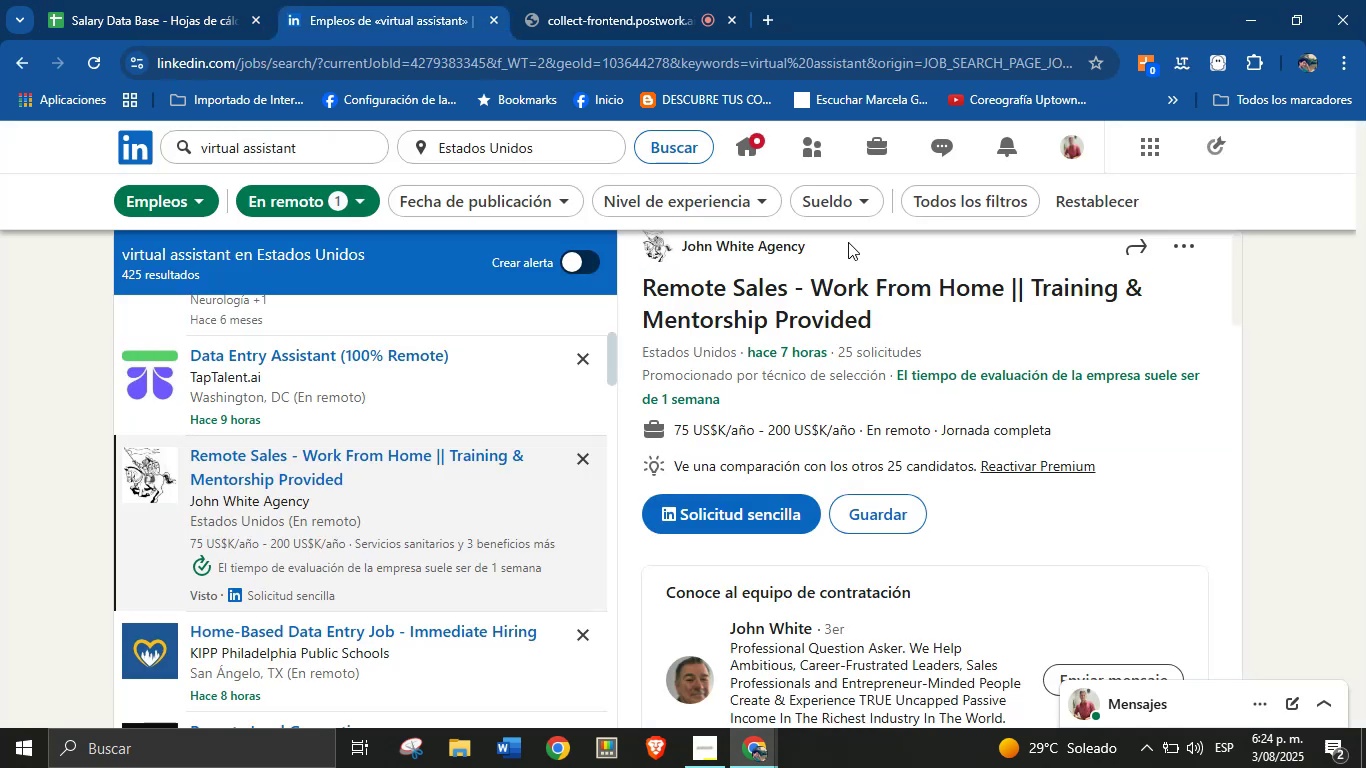 
scroll: coordinate [838, 291], scroll_direction: up, amount: 2.0
 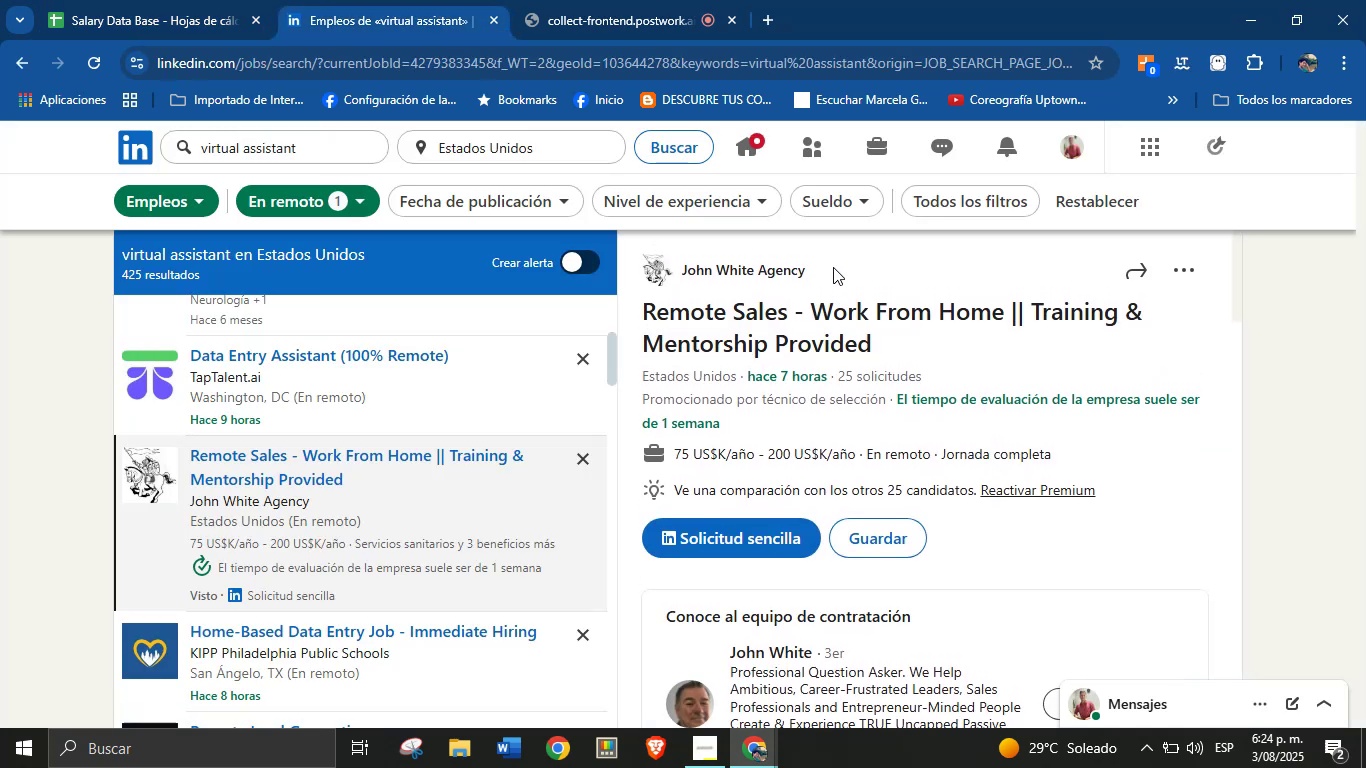 
left_click_drag(start_coordinate=[833, 264], to_coordinate=[684, 269])
 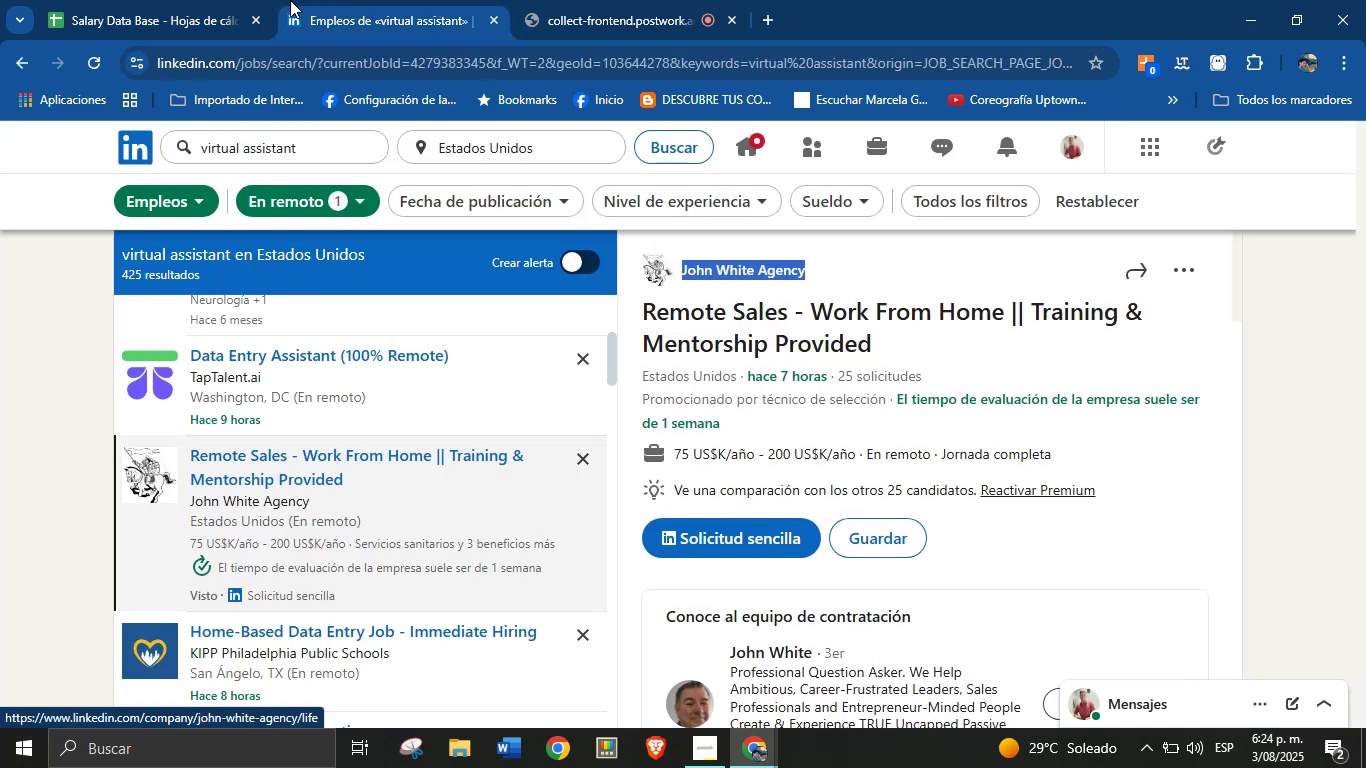 
key(Control+C)
 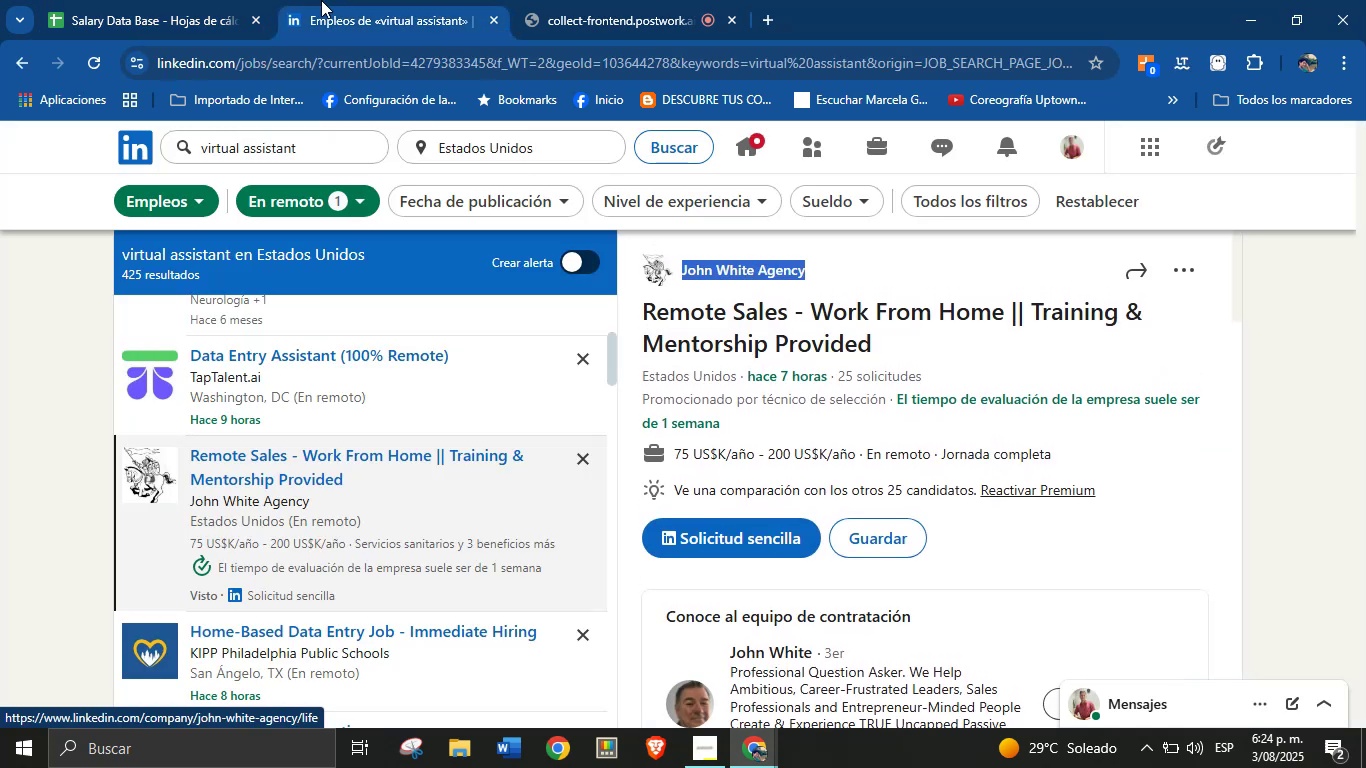 
left_click_drag(start_coordinate=[220, 0], to_coordinate=[204, 0])
 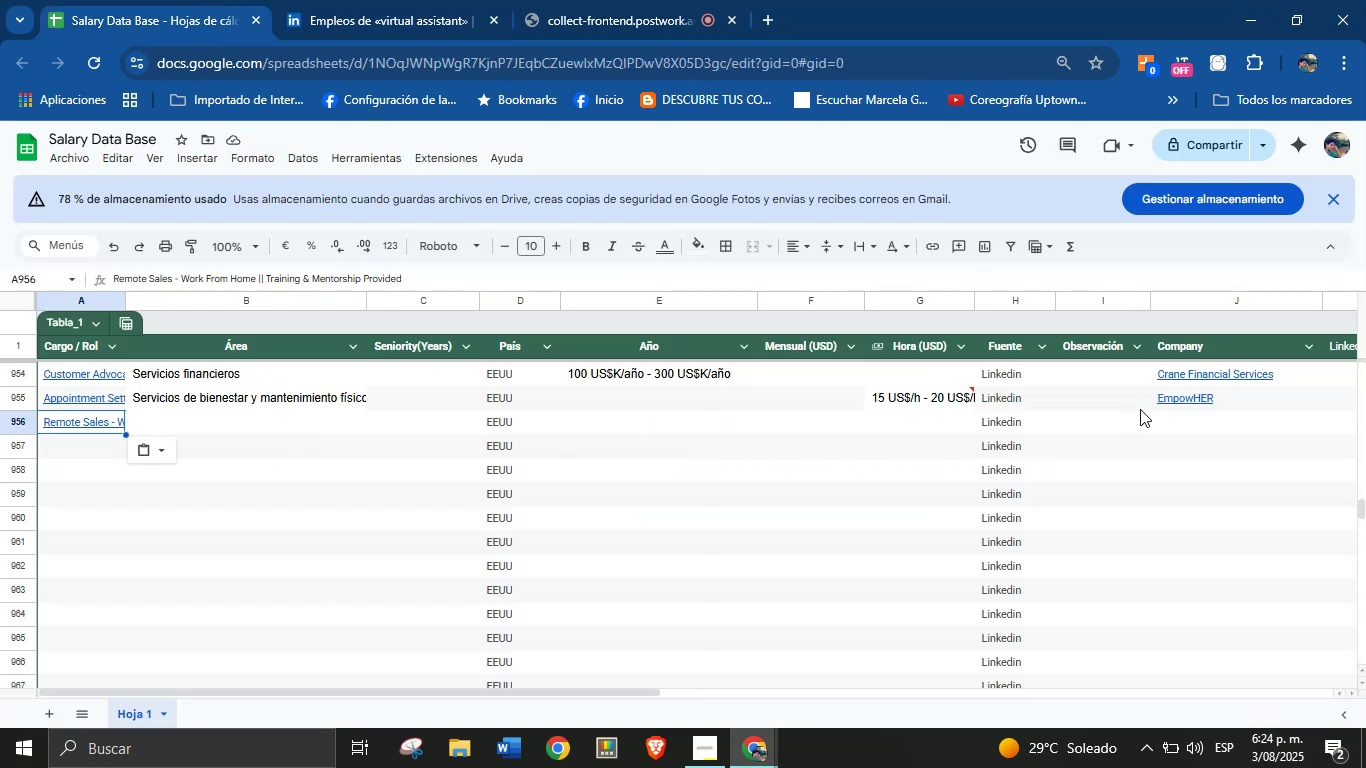 
left_click([1159, 418])
 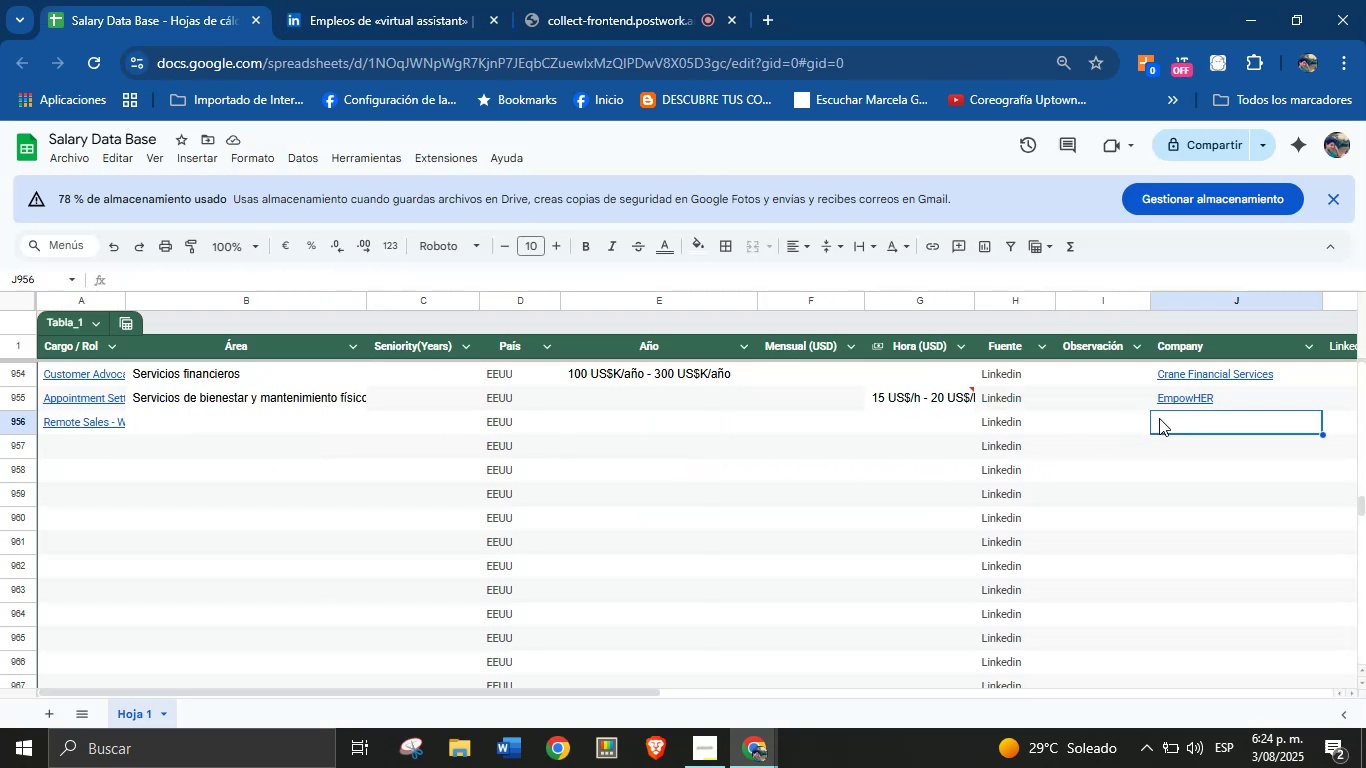 
key(Control+V)
 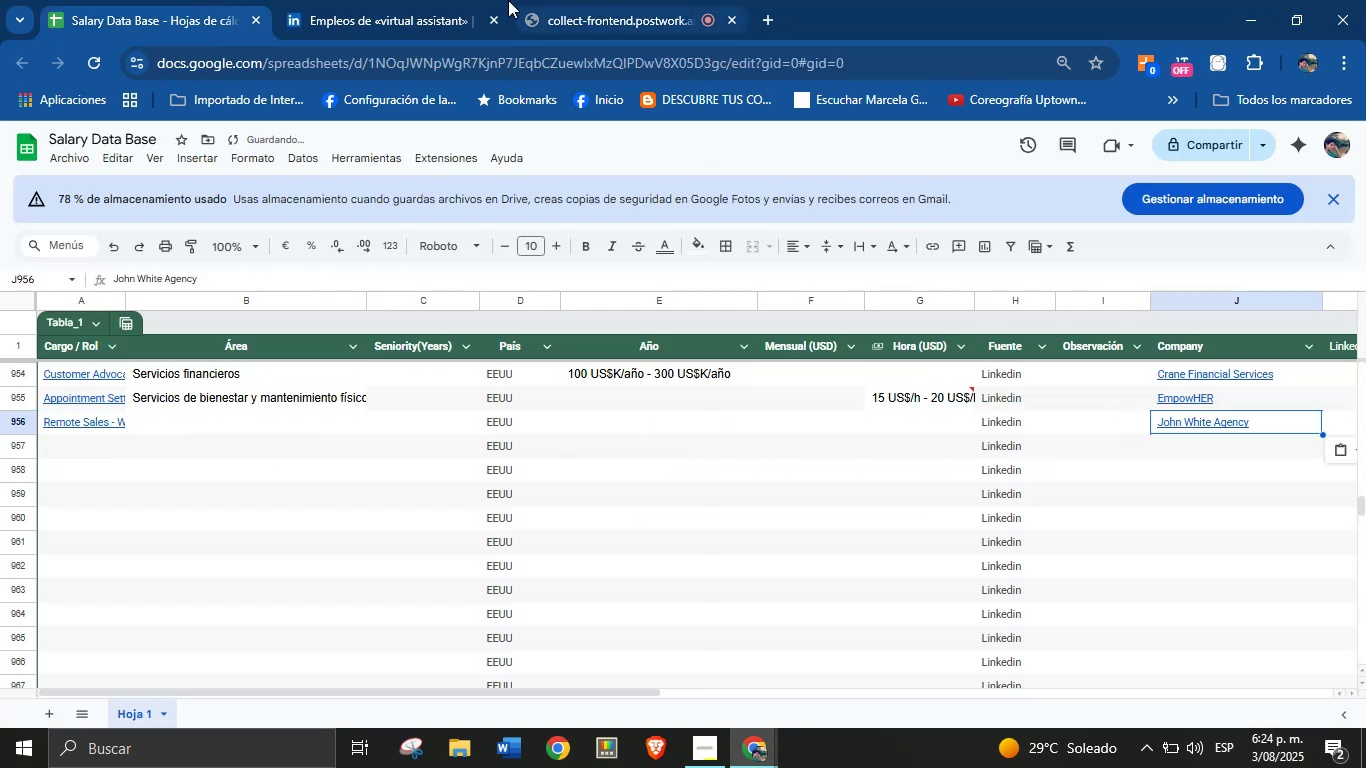 
left_click([420, 0])
 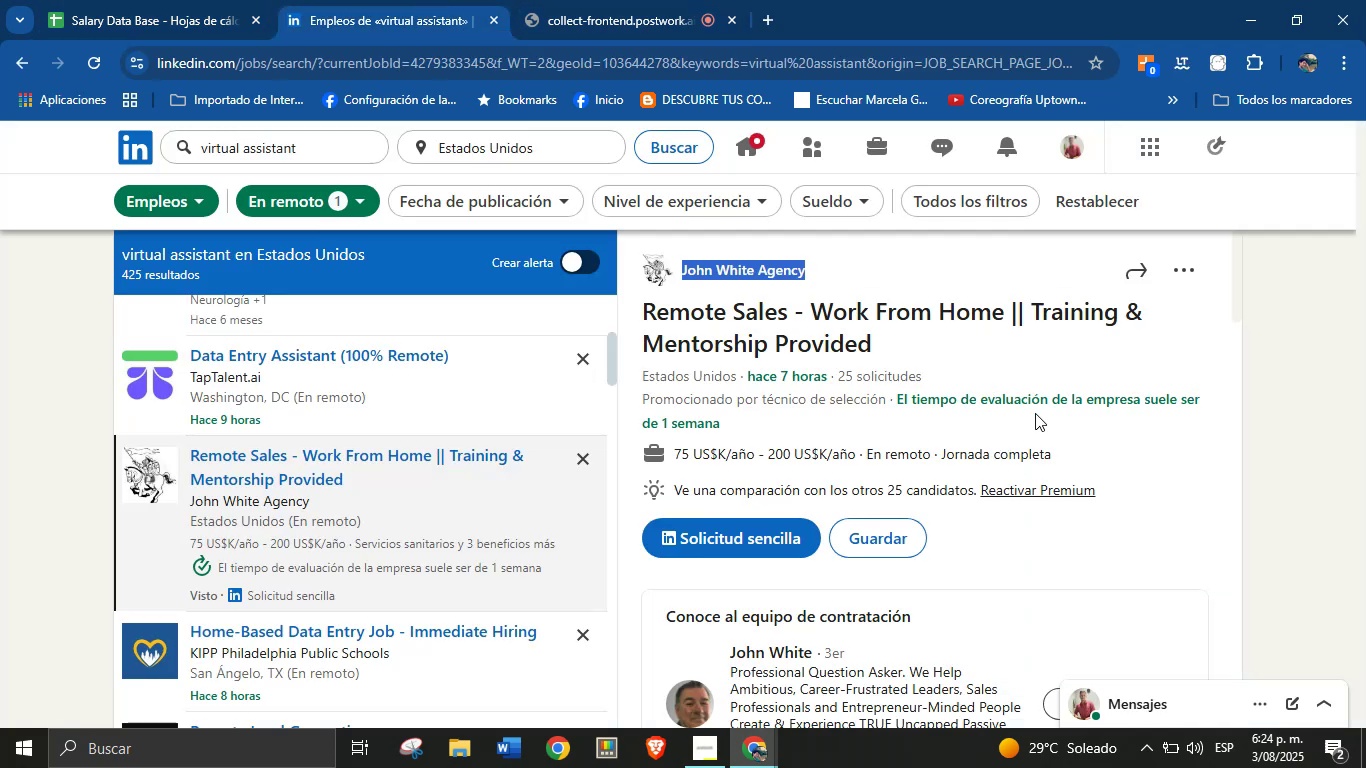 
scroll: coordinate [1034, 423], scroll_direction: down, amount: 1.0
 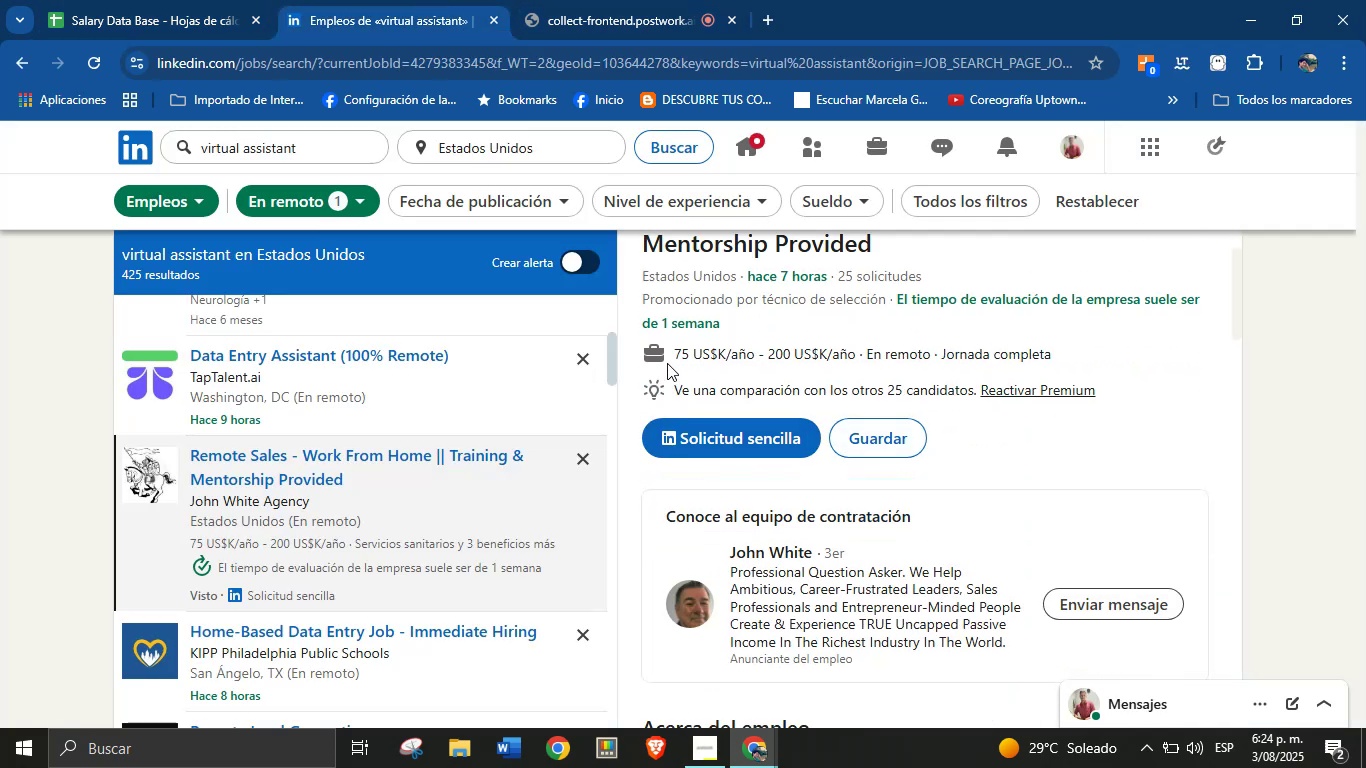 
left_click_drag(start_coordinate=[673, 354], to_coordinate=[860, 364])
 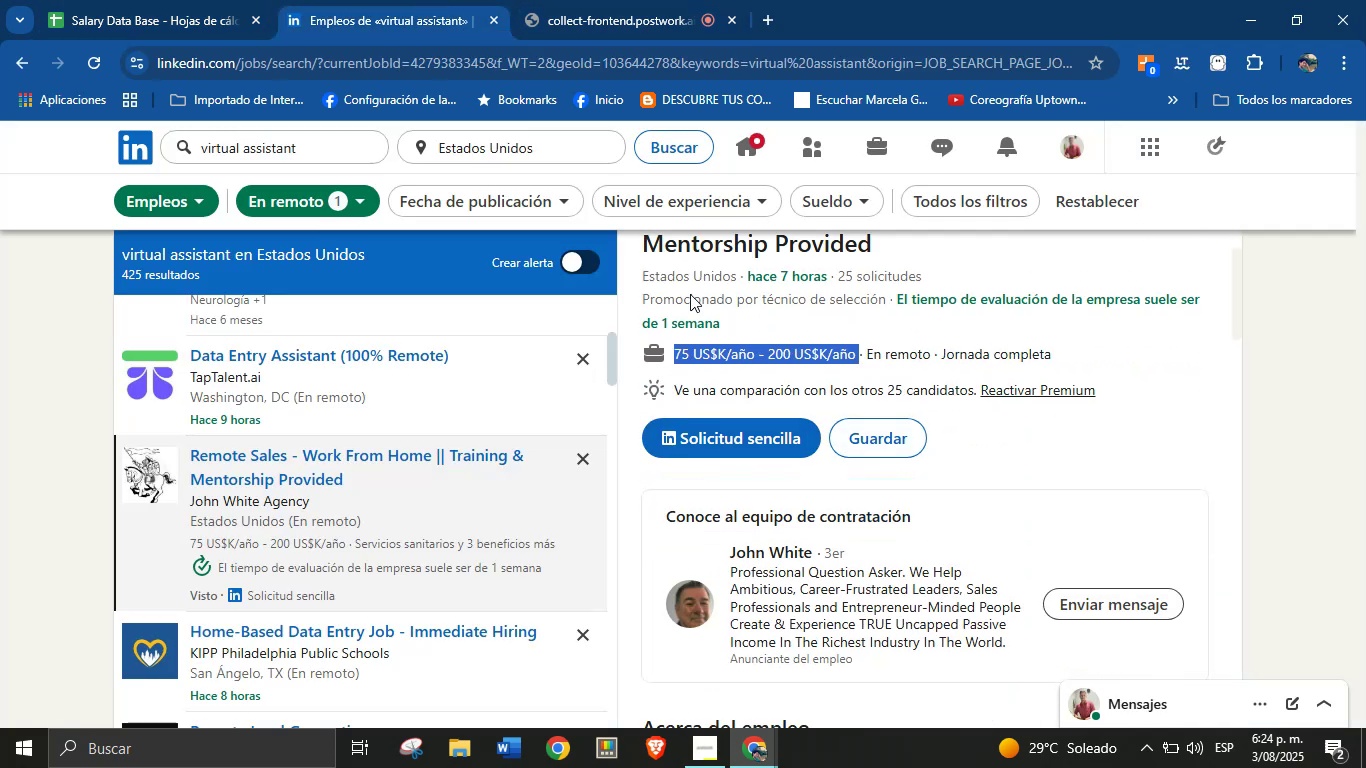 
key(Control+C)
 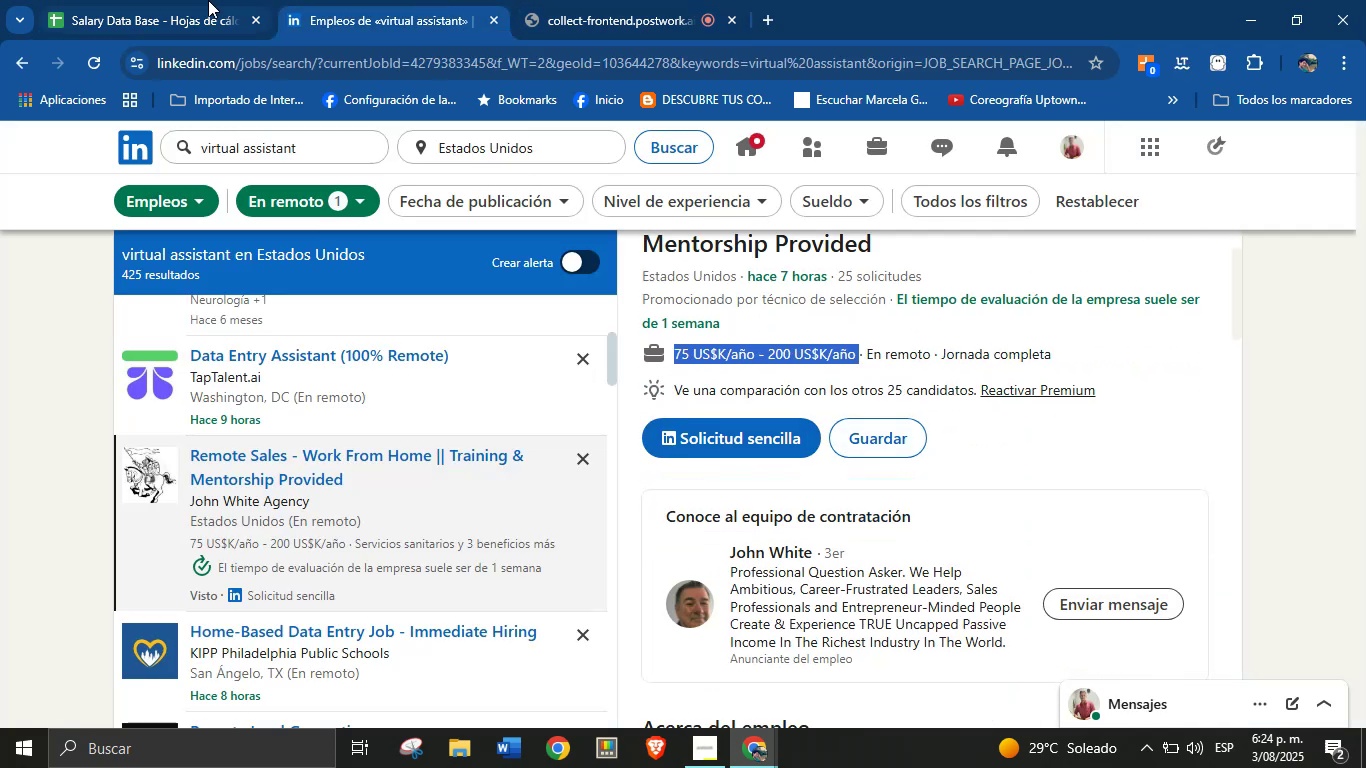 
left_click([197, 0])
 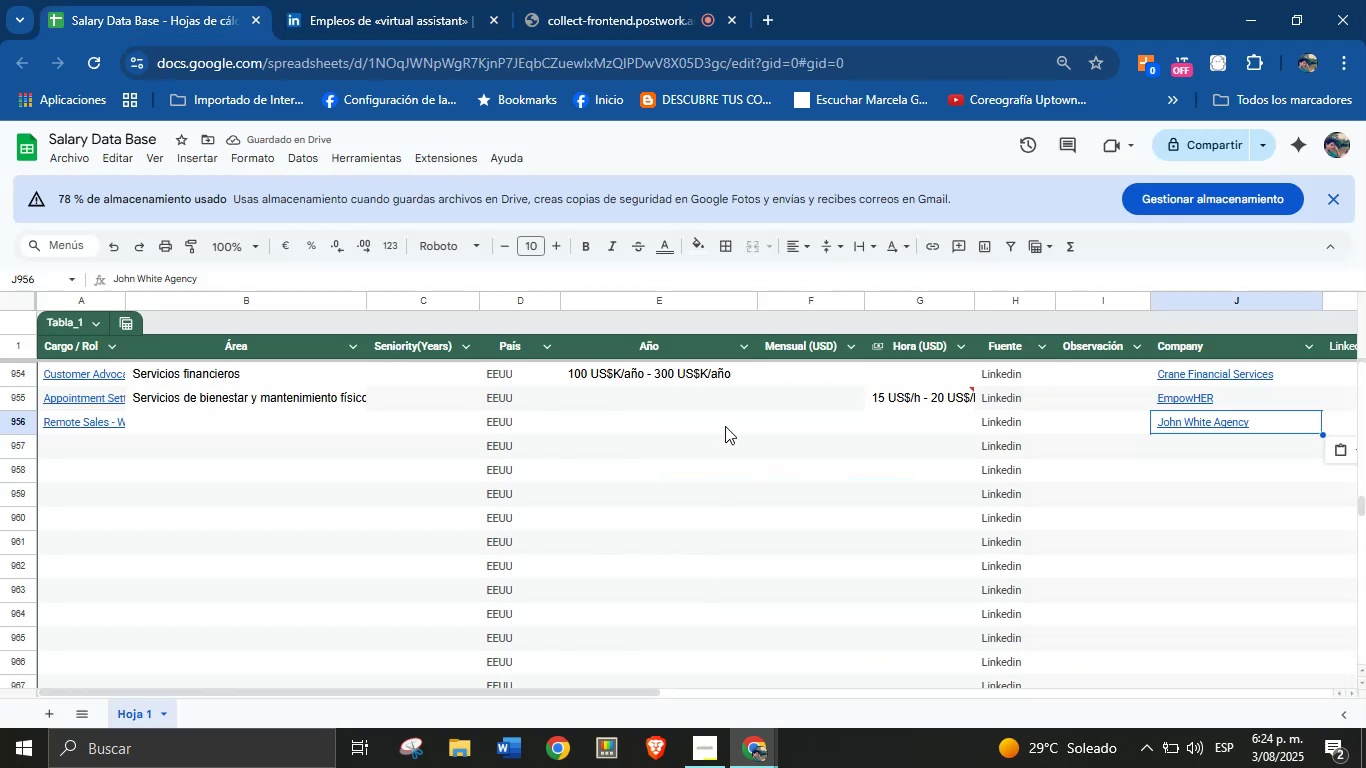 
left_click([720, 423])
 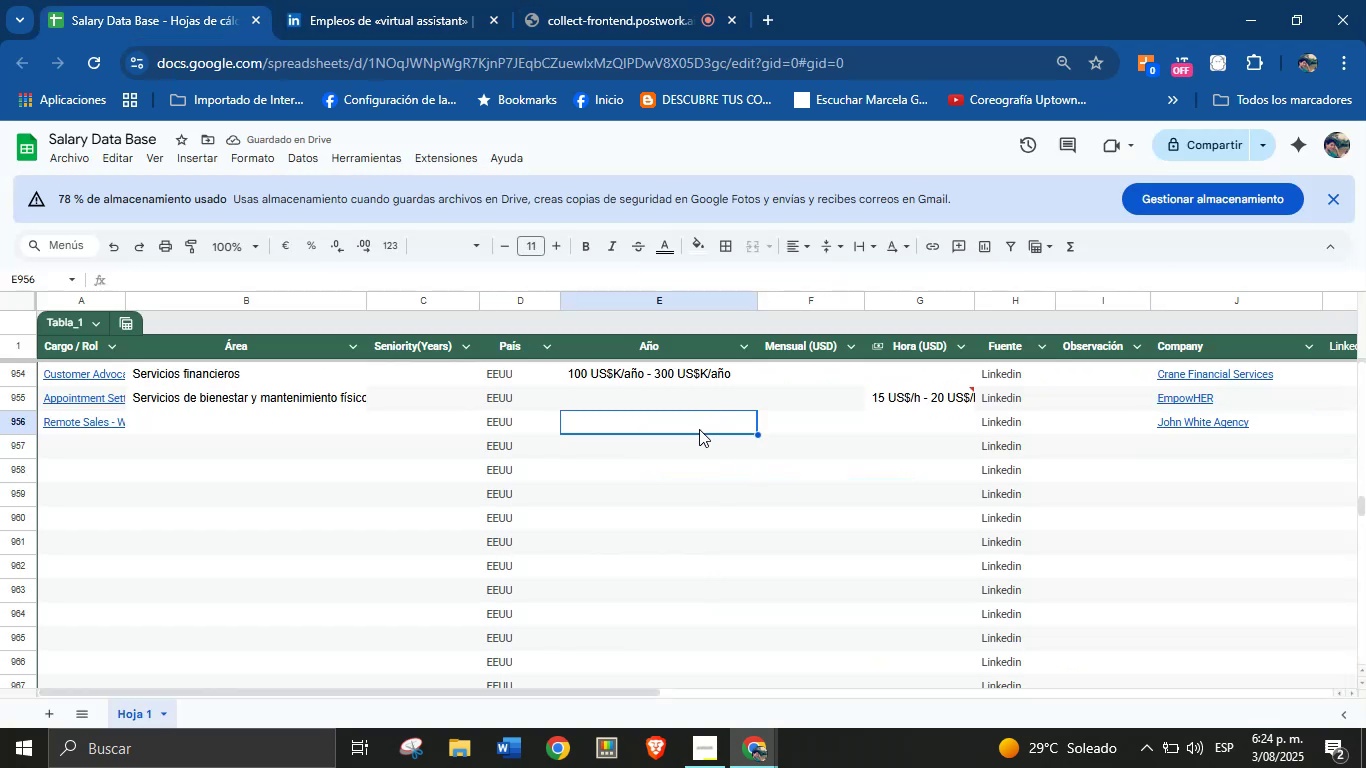 
key(Control+V)
 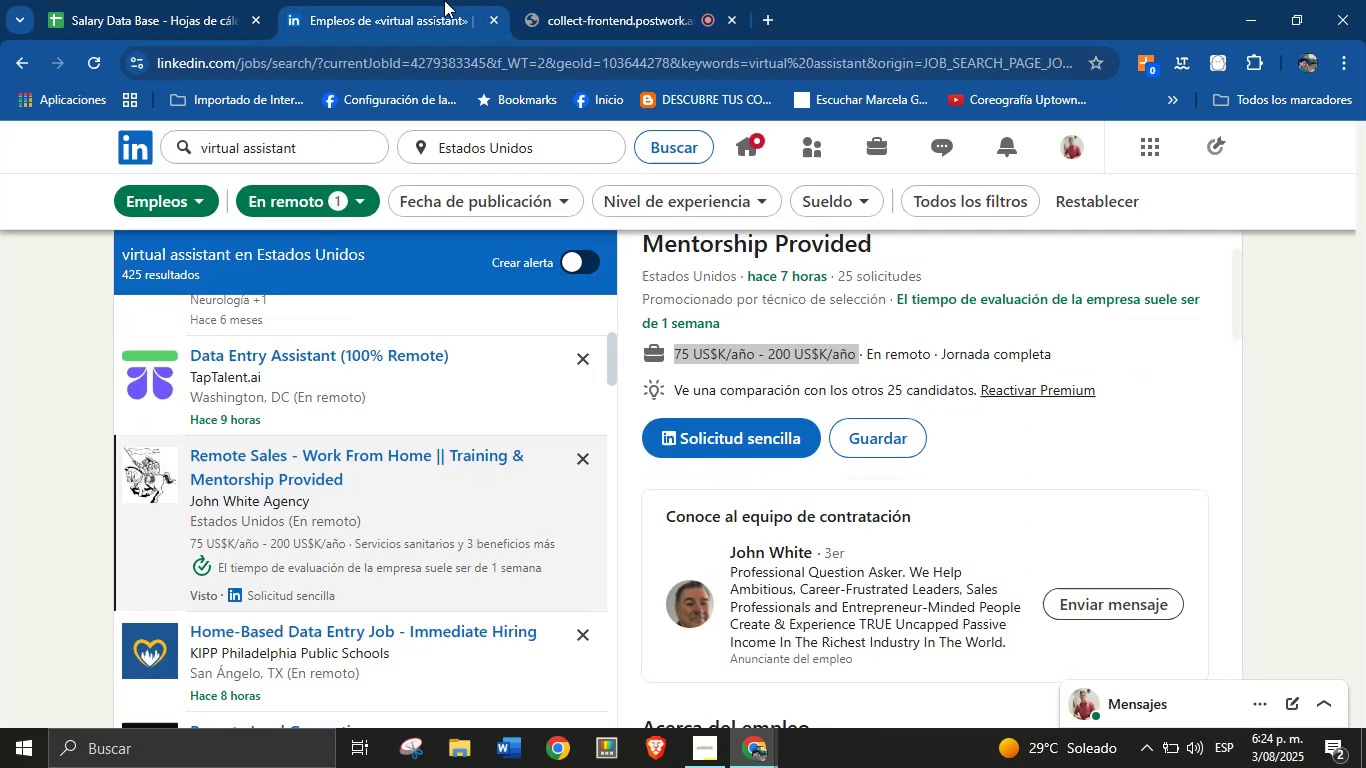 
scroll: coordinate [887, 530], scroll_direction: down, amount: 26.0
 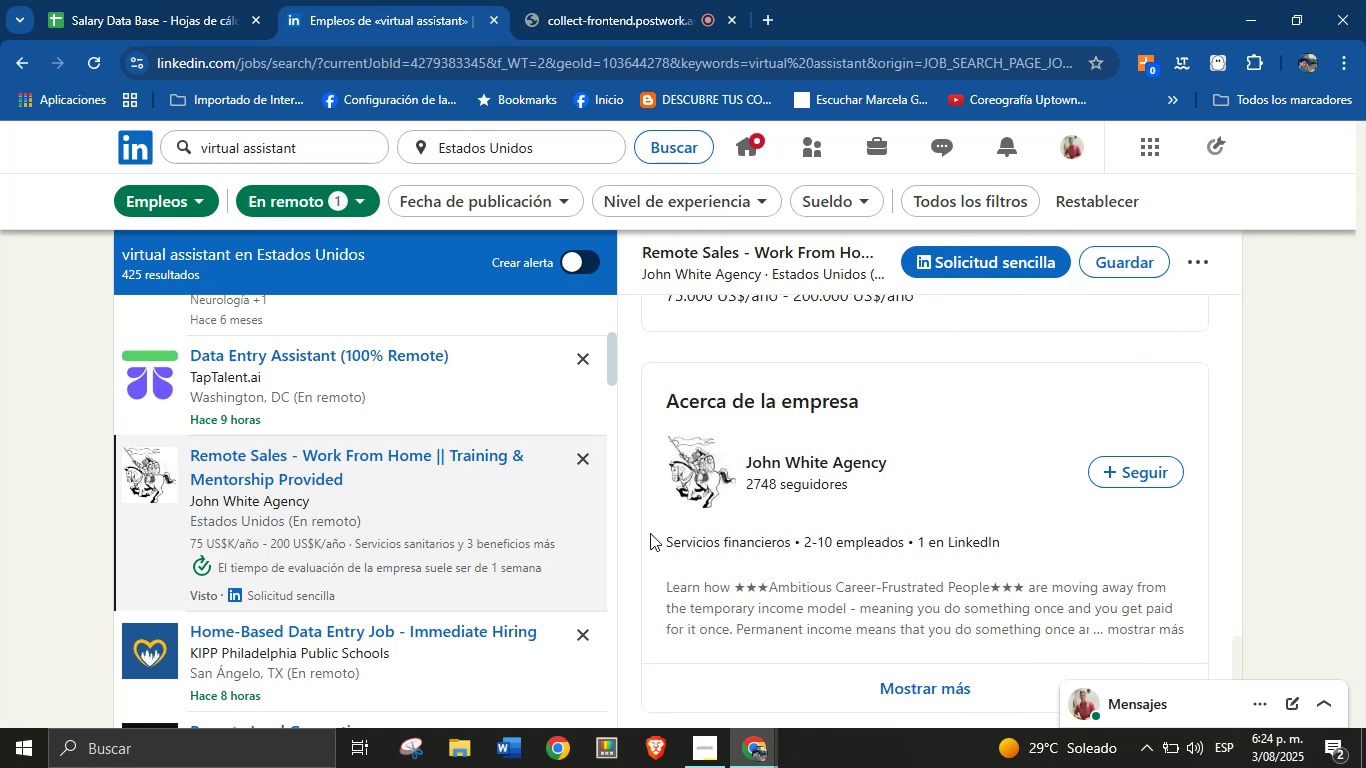 
left_click_drag(start_coordinate=[656, 538], to_coordinate=[796, 548])
 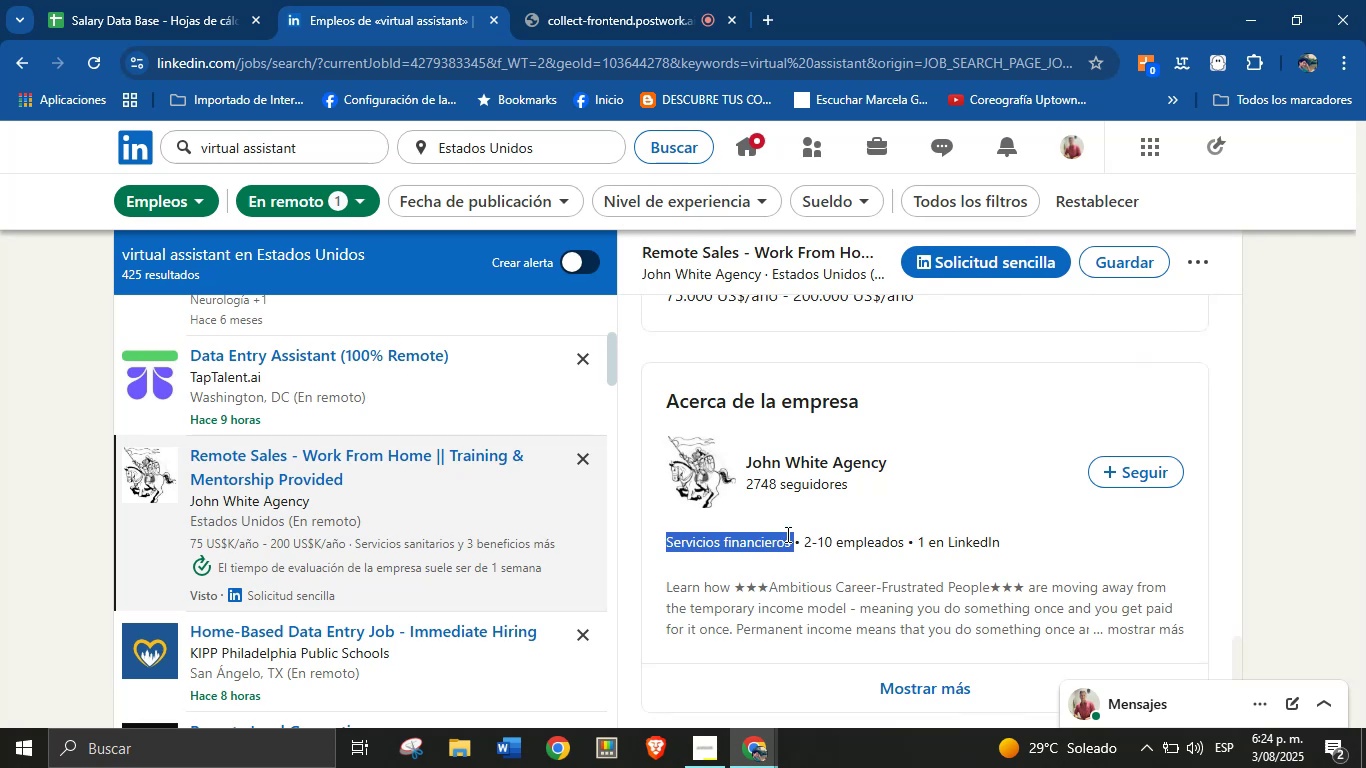 
key(Control+C)
 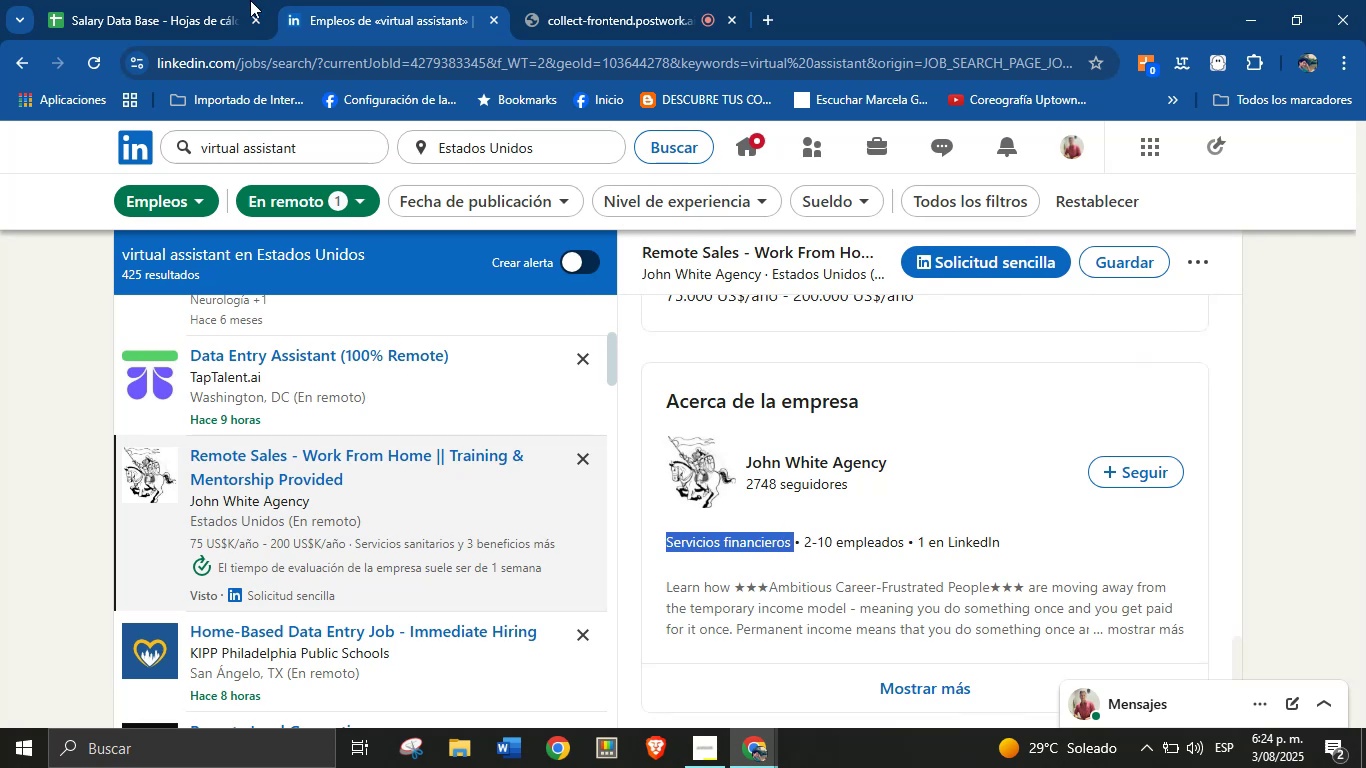 
left_click([215, 0])
 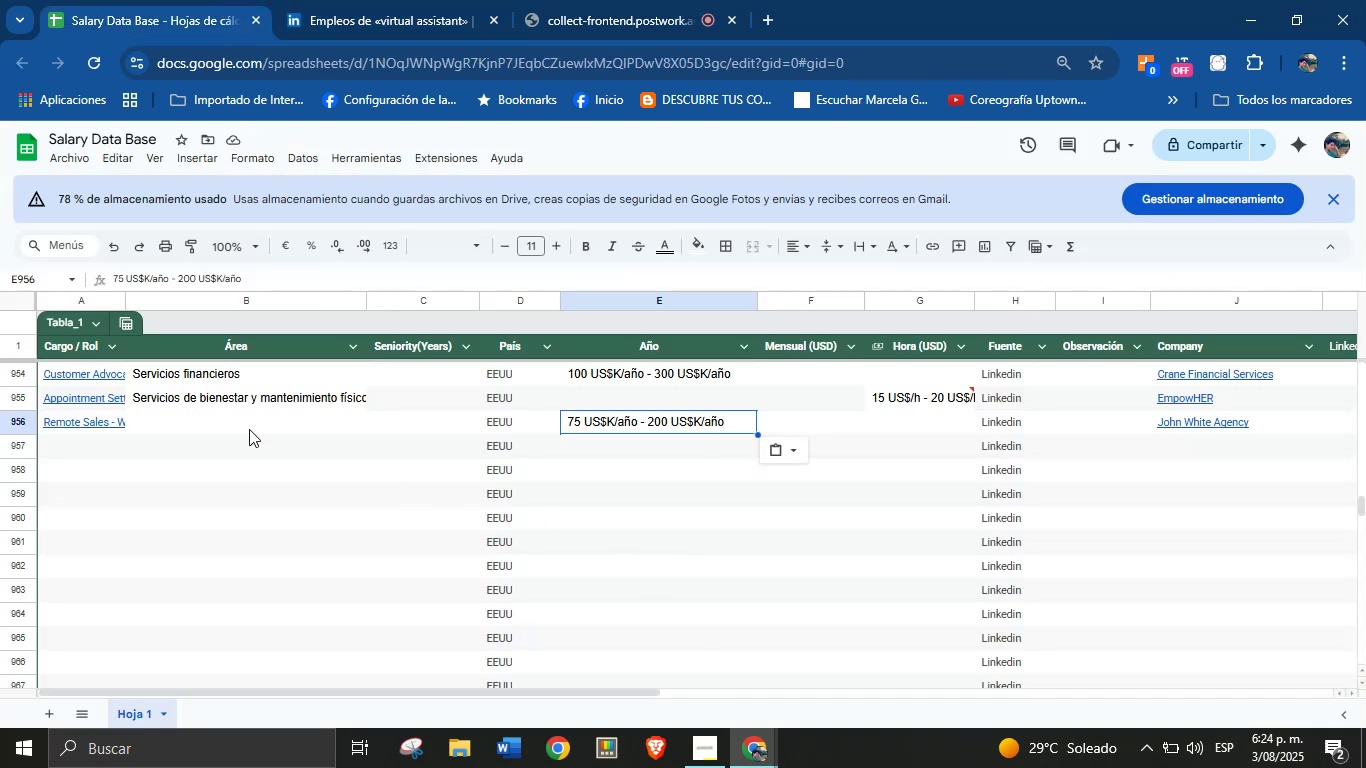 
left_click([230, 417])
 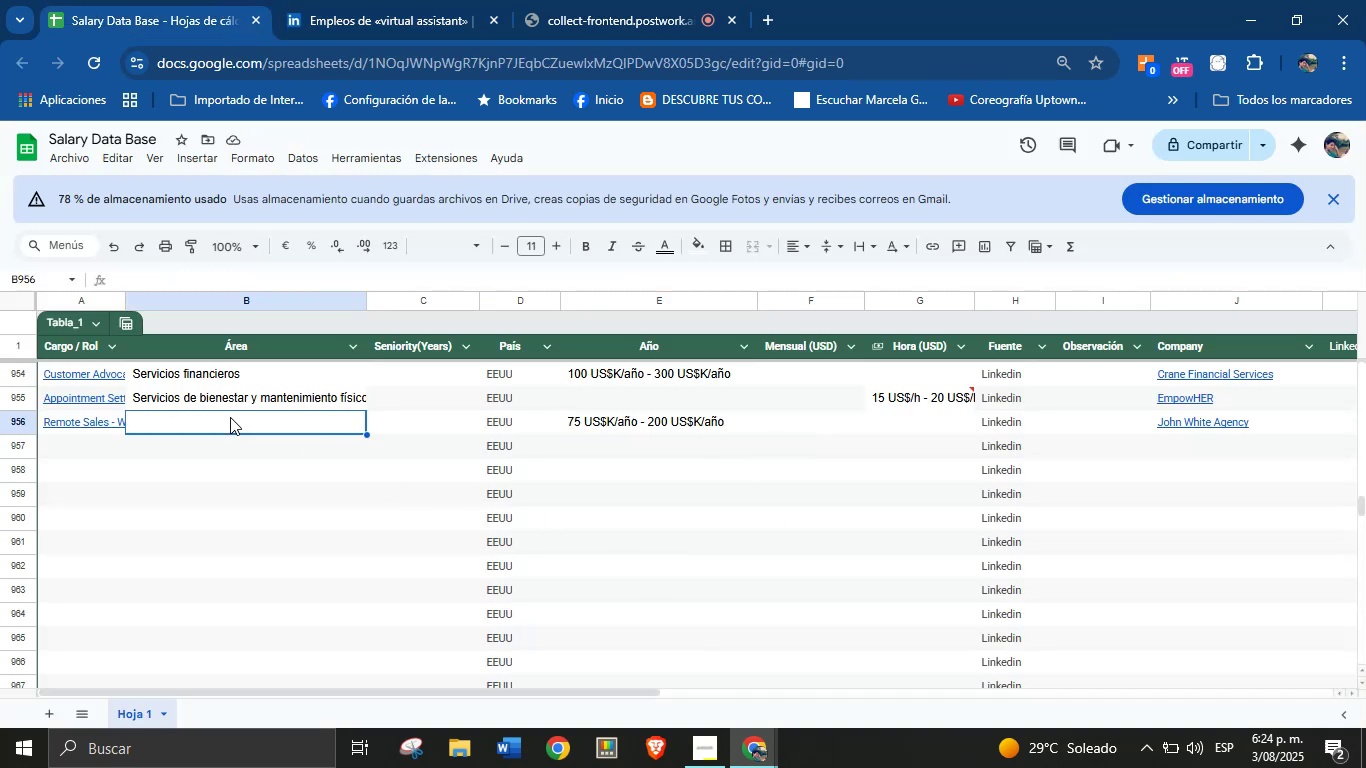 
key(Control+V)
 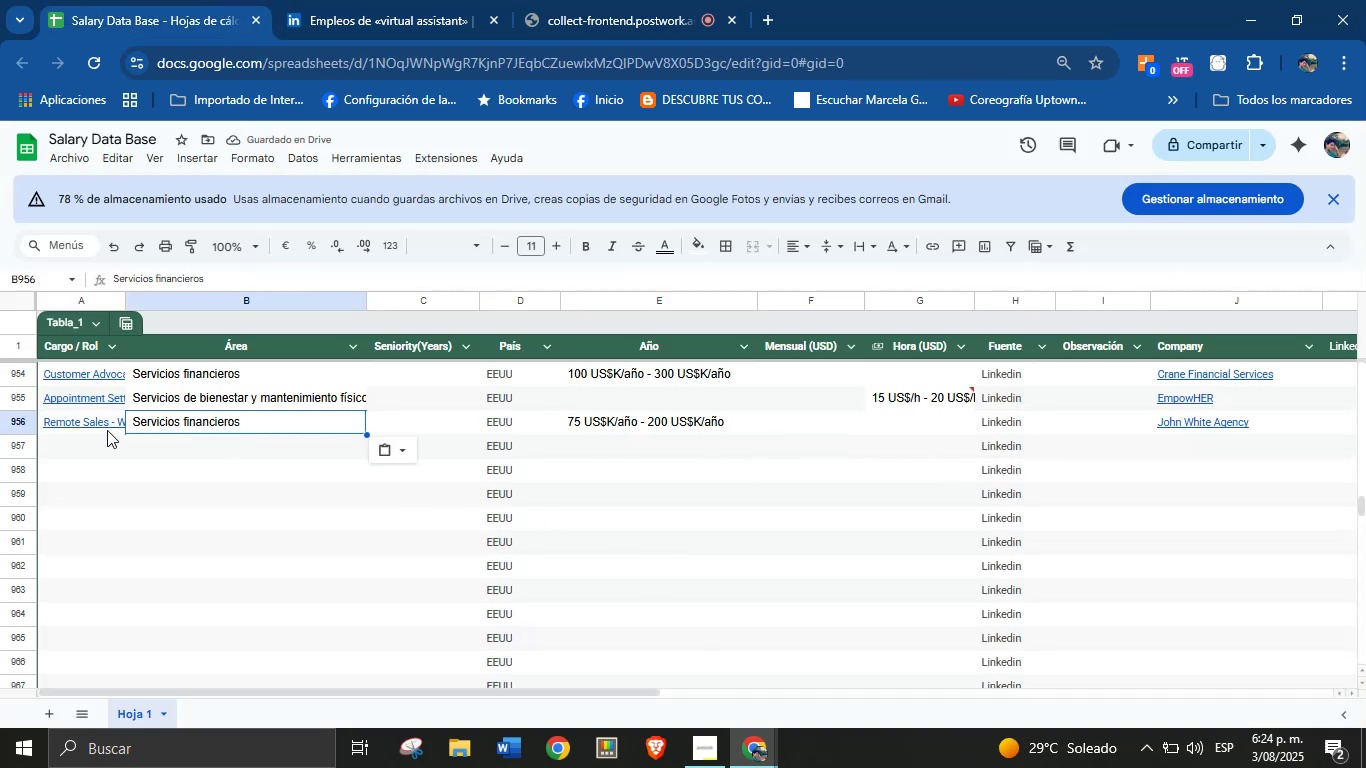 
left_click([451, 0])
 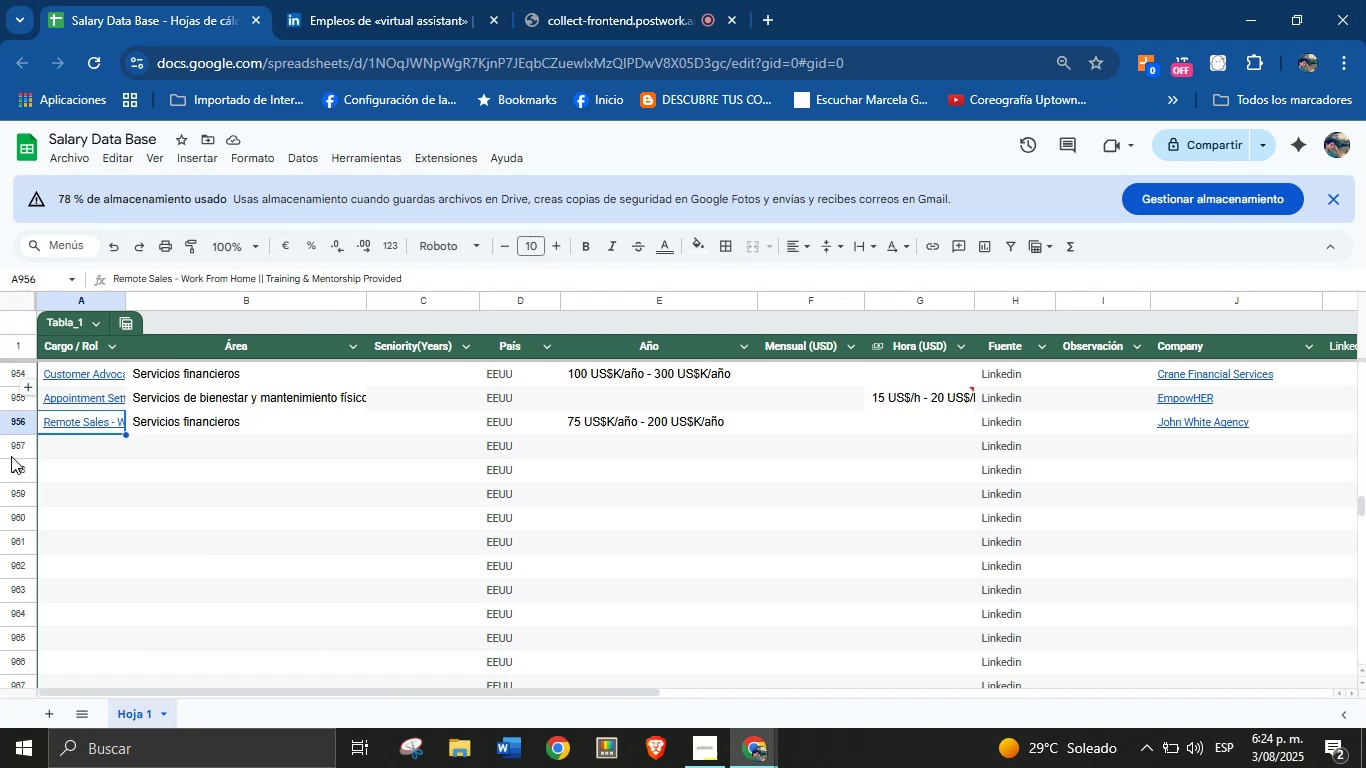 
left_click([117, 469])
 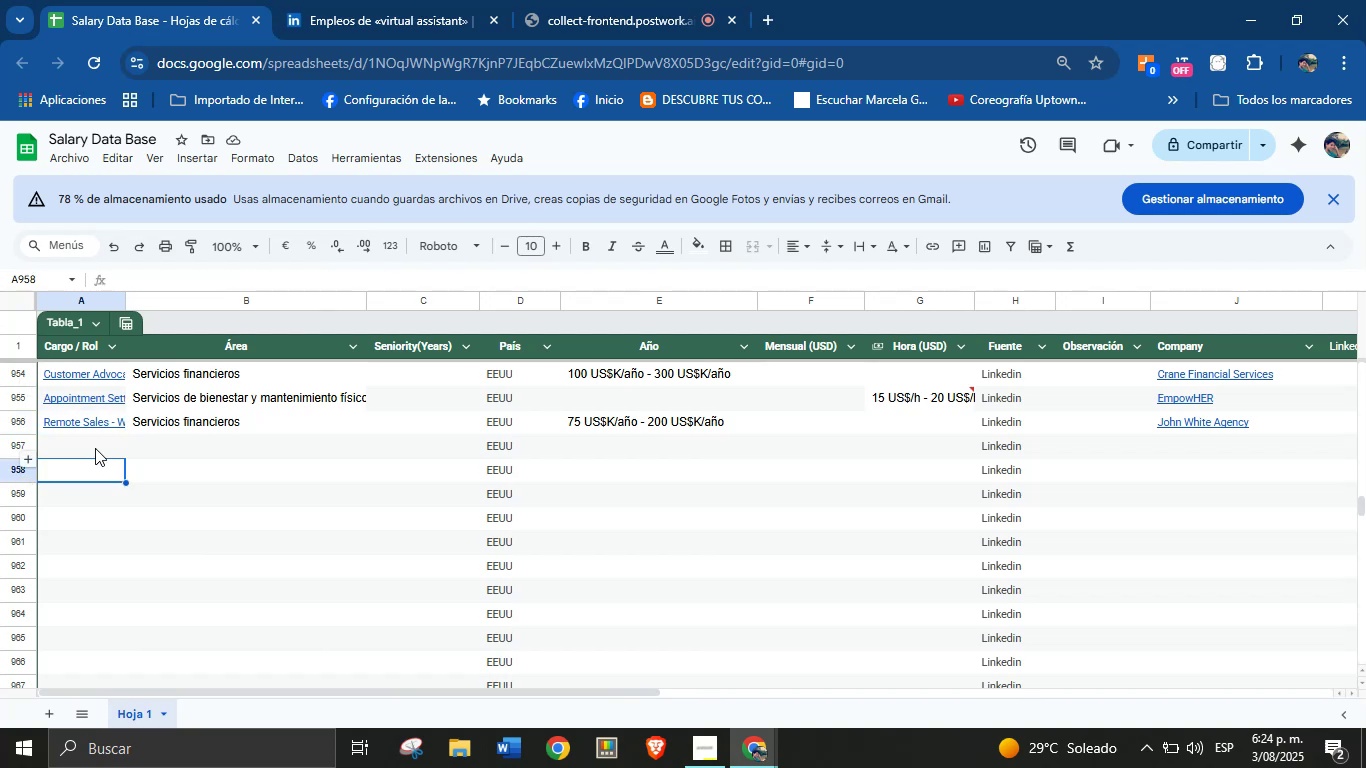 
left_click([95, 448])
 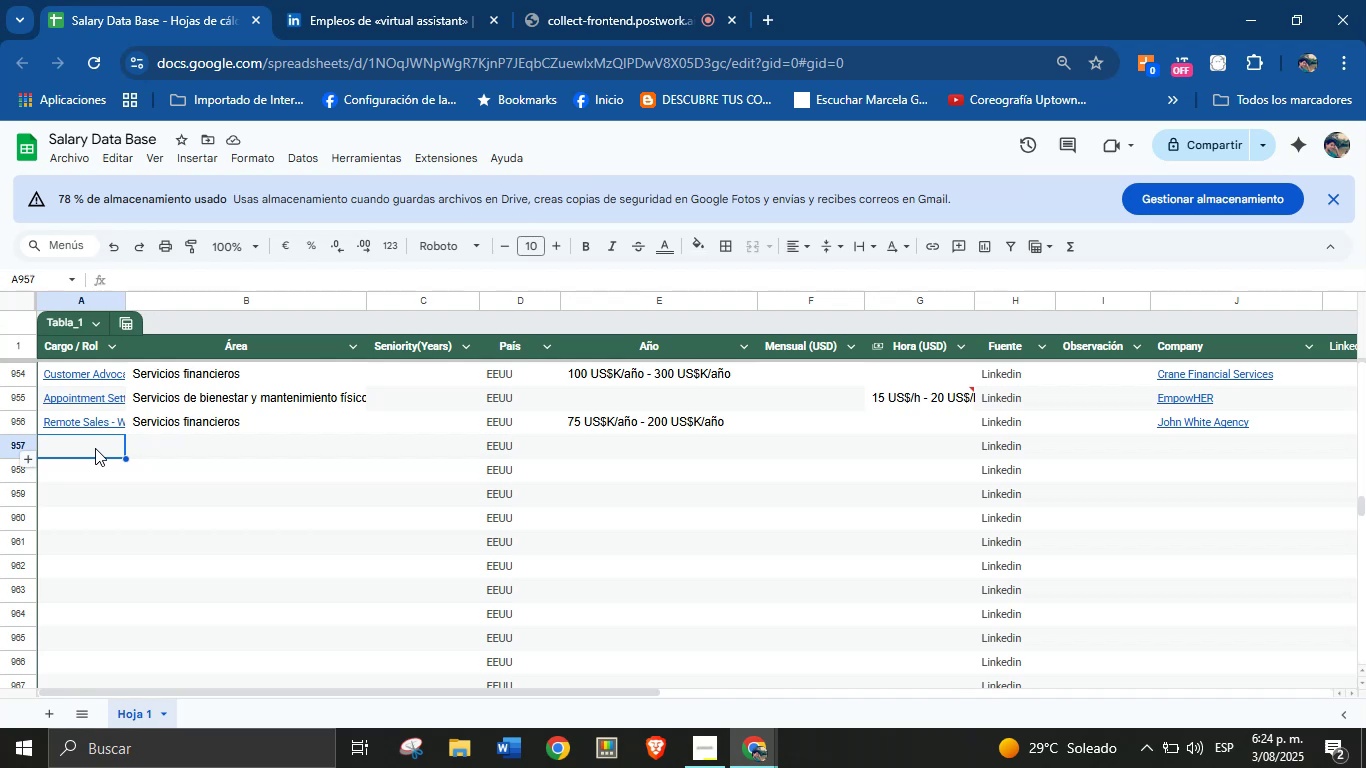 
wait(15.12)
 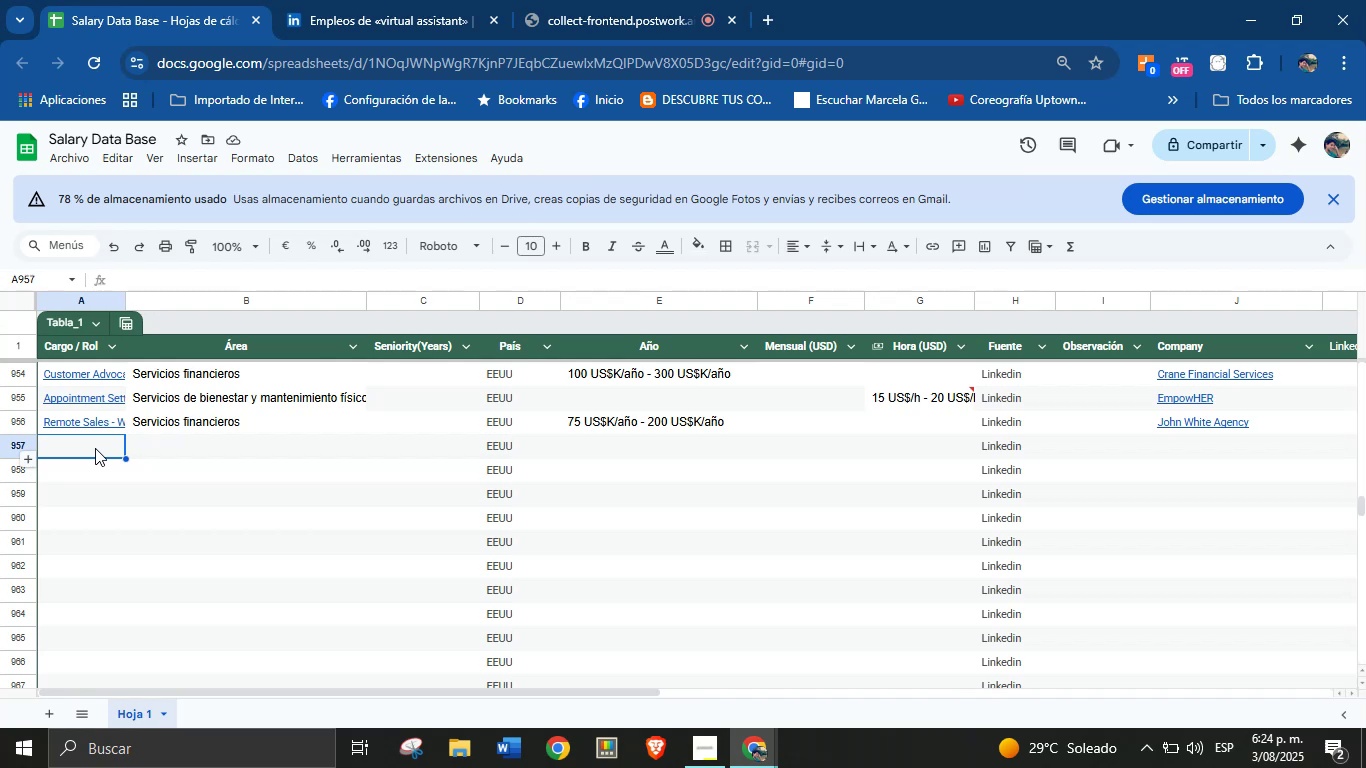 
left_click([413, 0])
 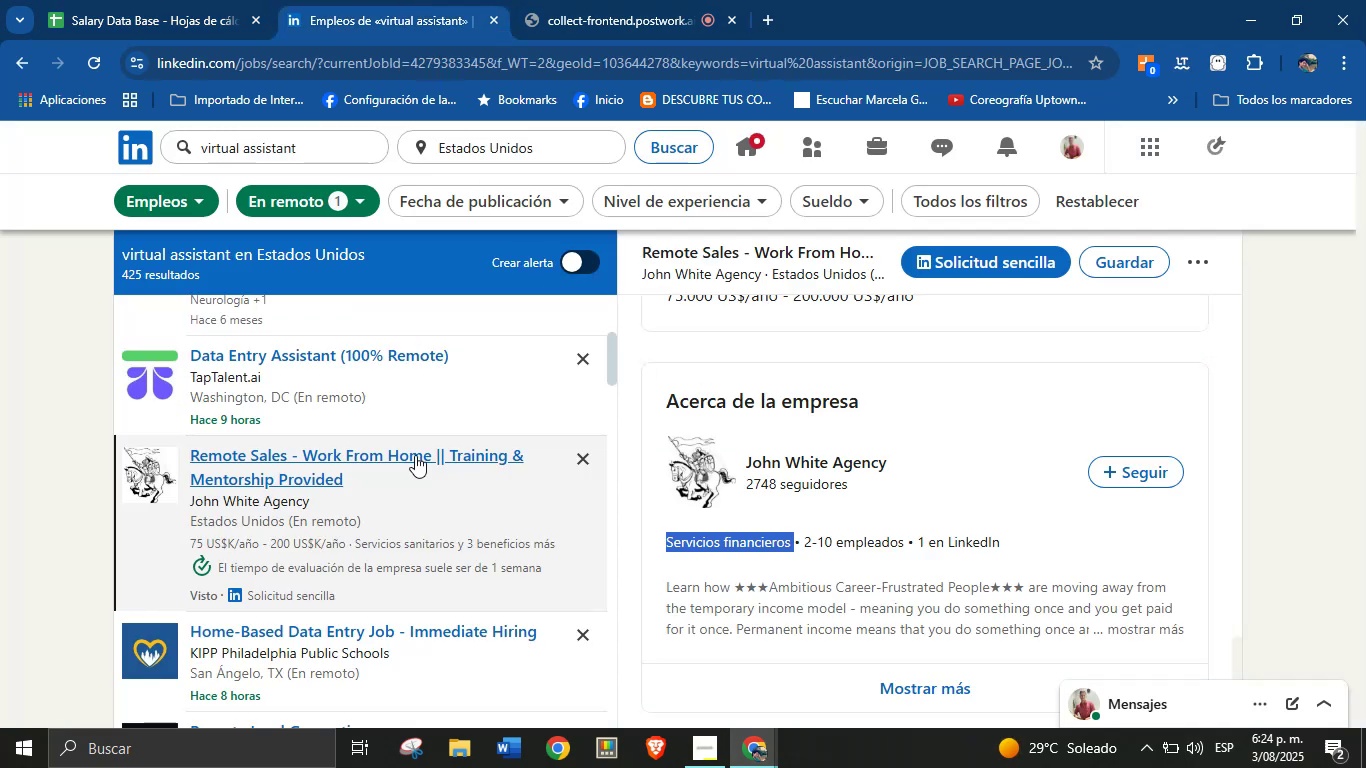 
scroll: coordinate [391, 446], scroll_direction: down, amount: 4.0
 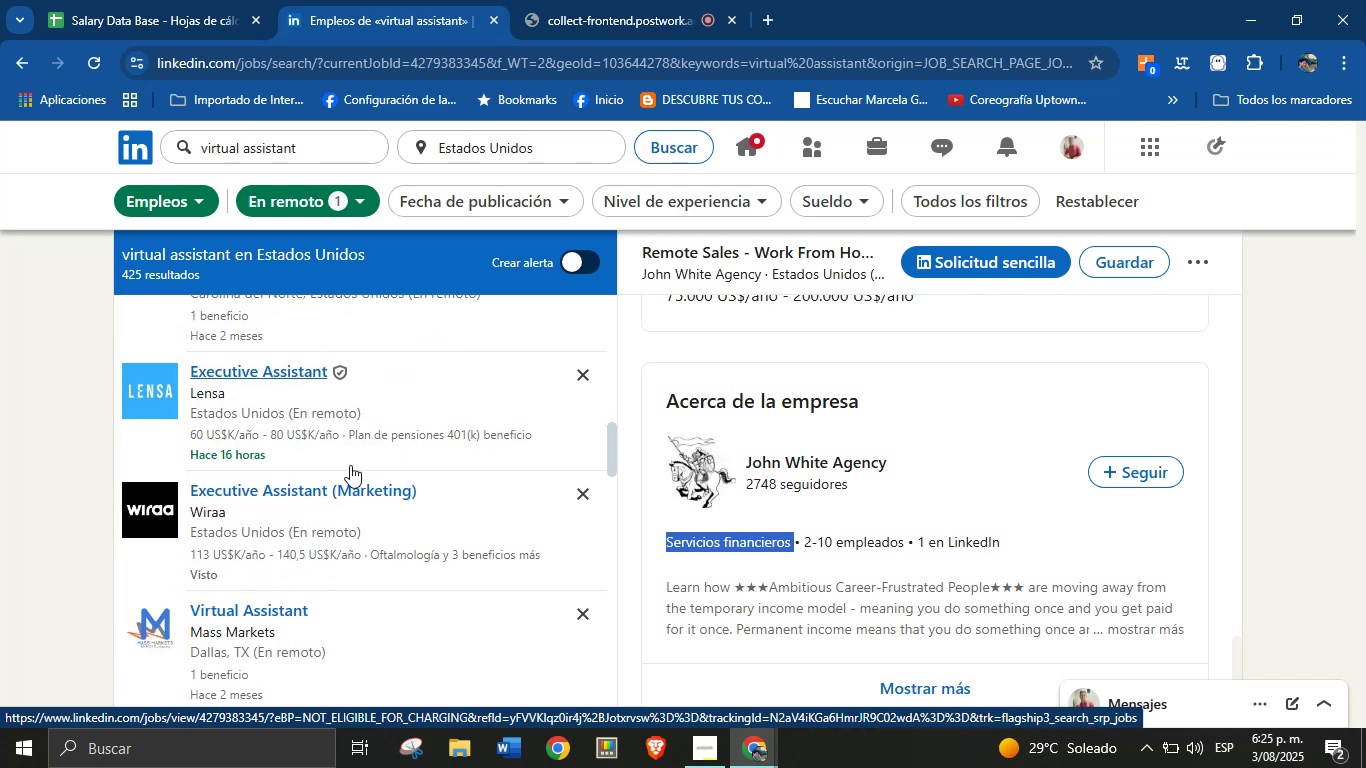 
left_click([293, 494])
 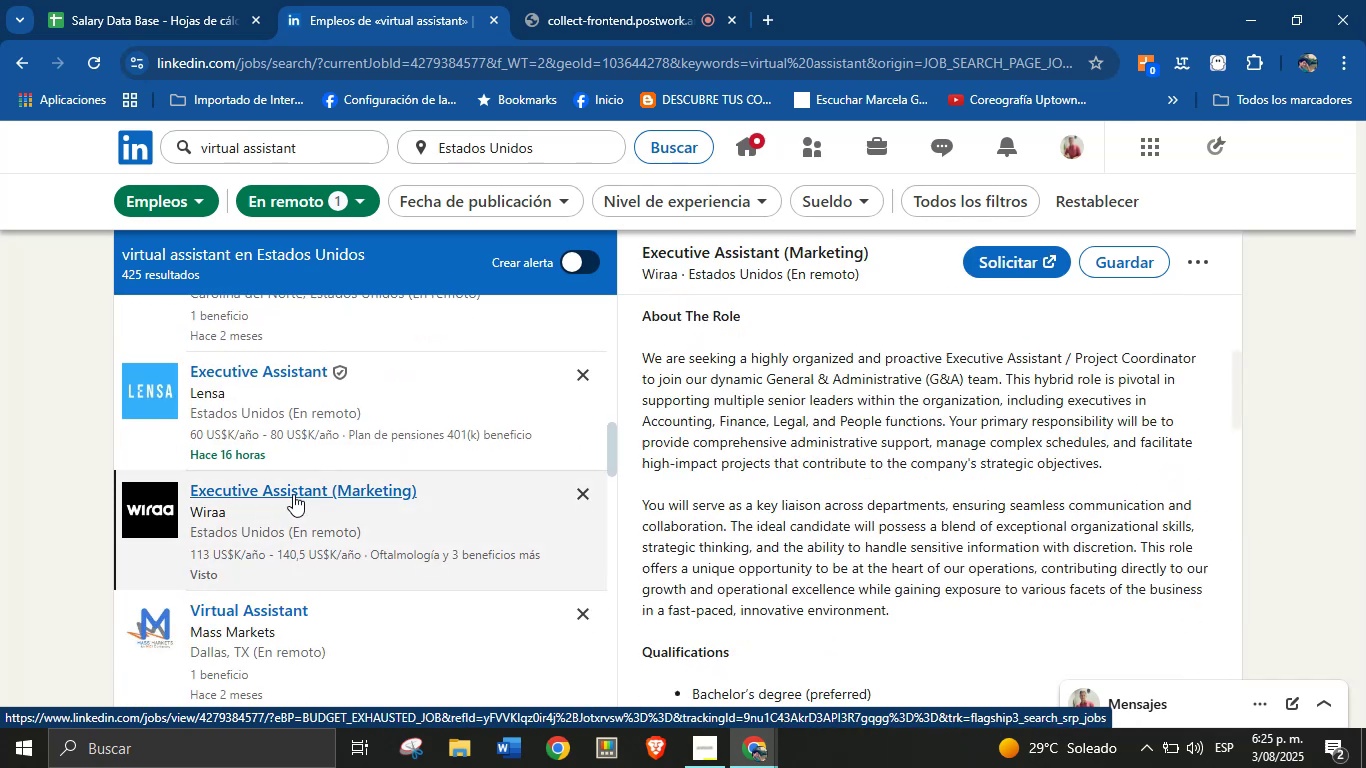 
scroll: coordinate [991, 455], scroll_direction: up, amount: 12.0
 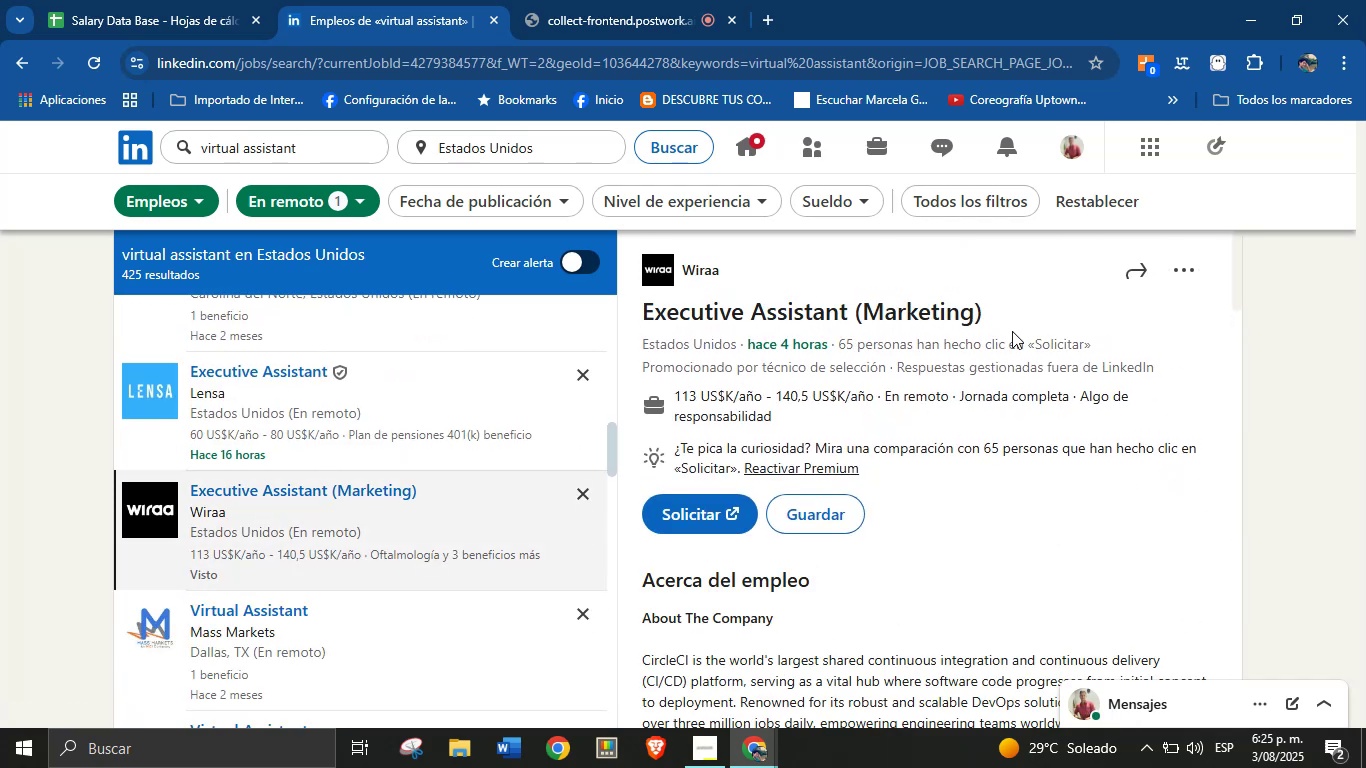 
left_click_drag(start_coordinate=[1005, 315], to_coordinate=[645, 313])
 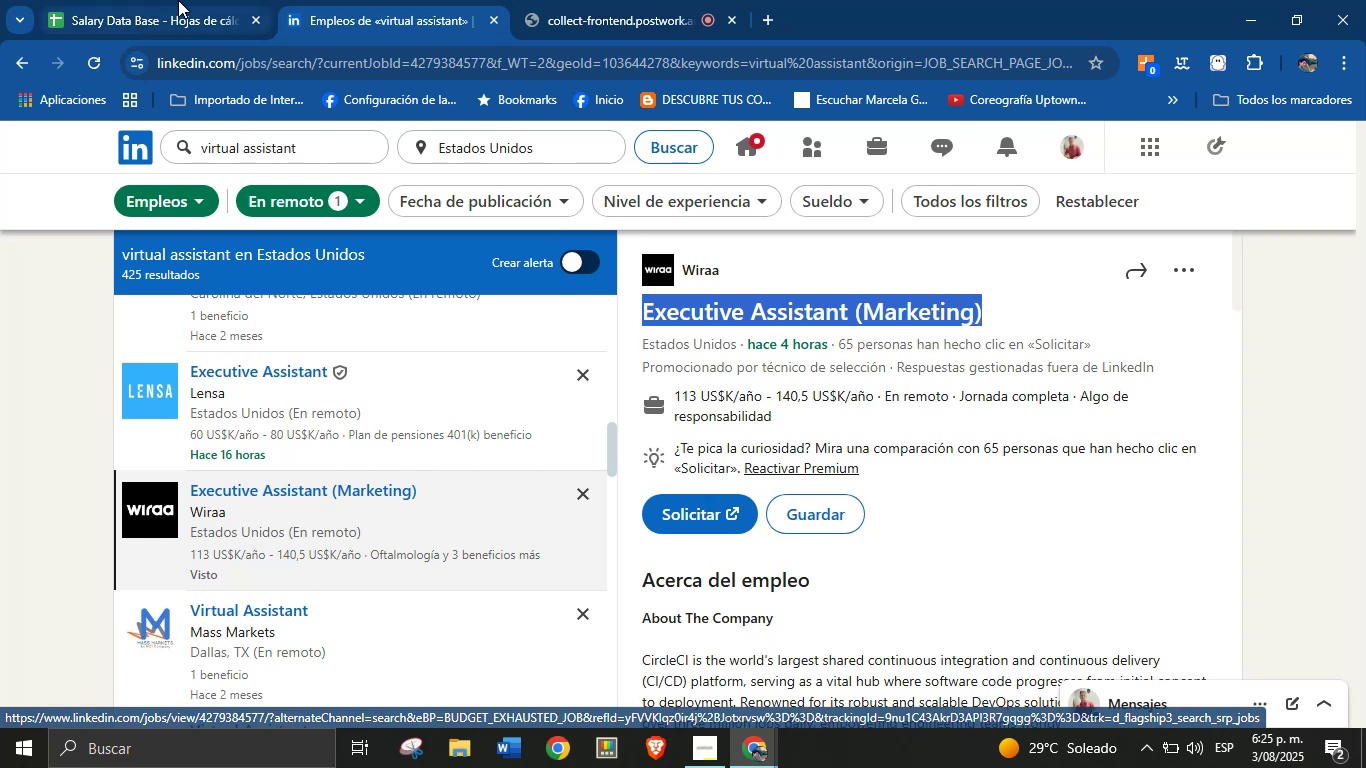 
key(Control+C)
 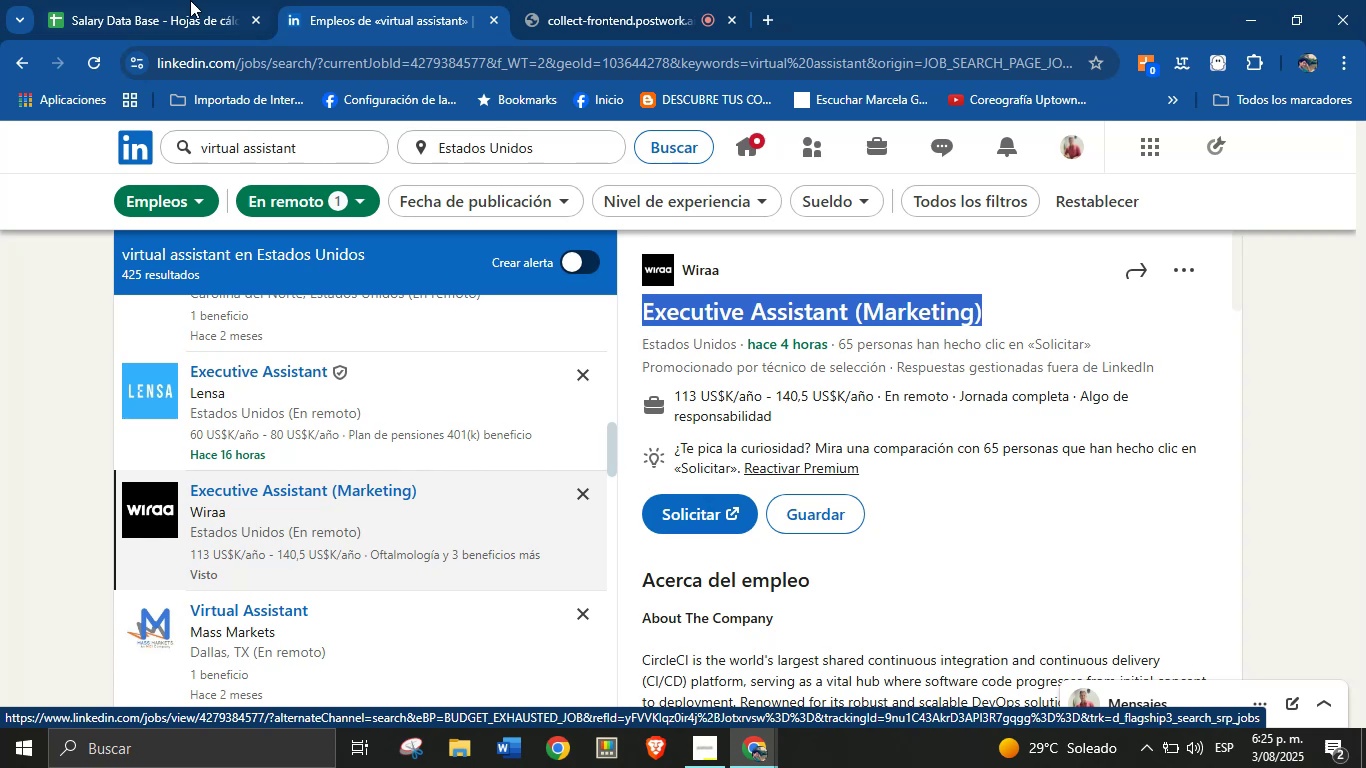 
left_click([178, 0])
 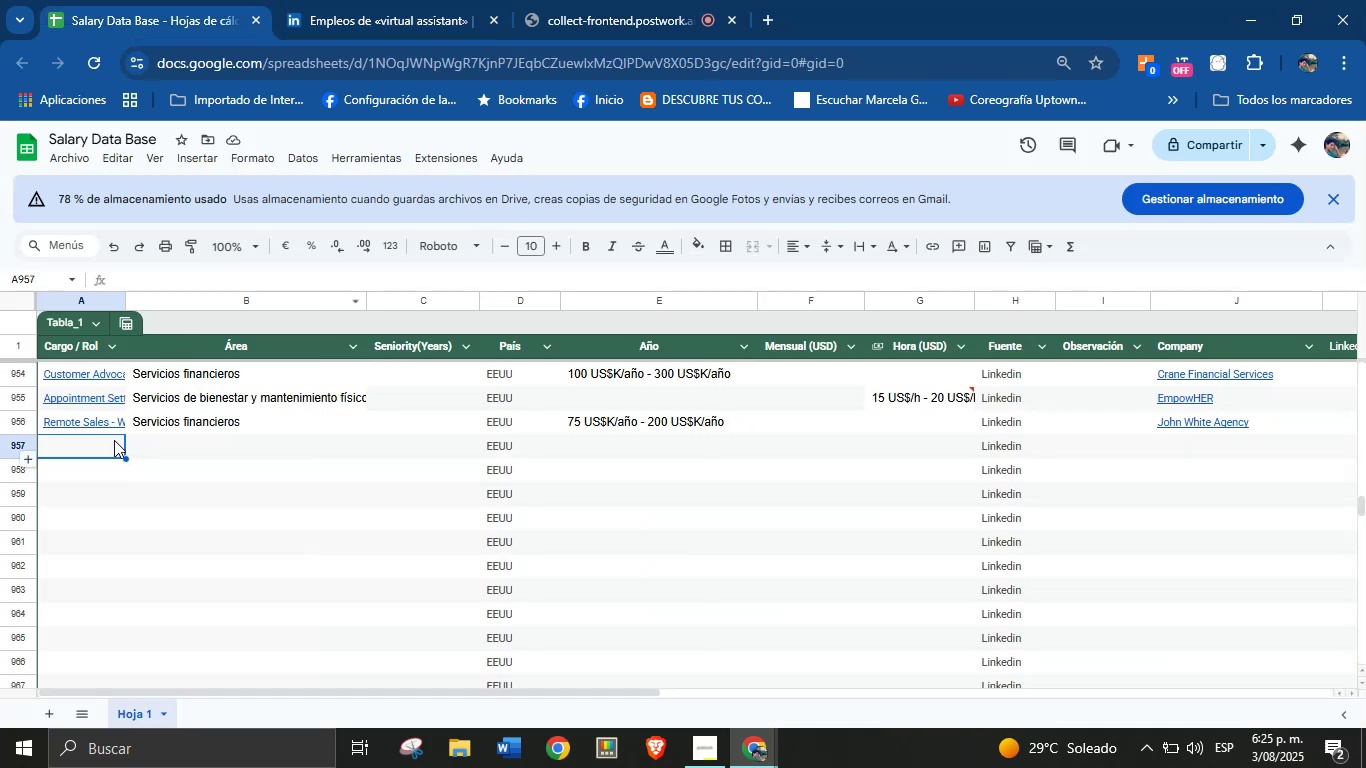 
left_click([111, 443])
 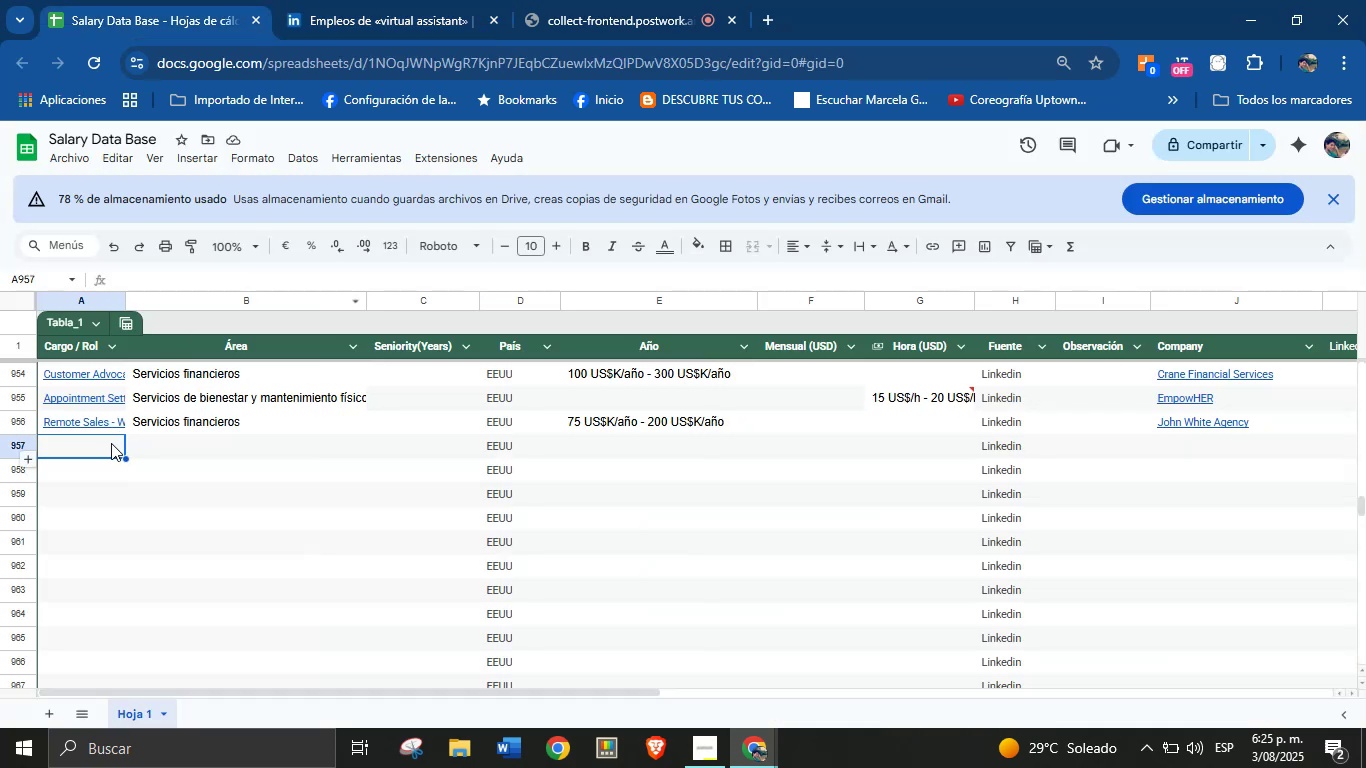 
key(Control+V)
 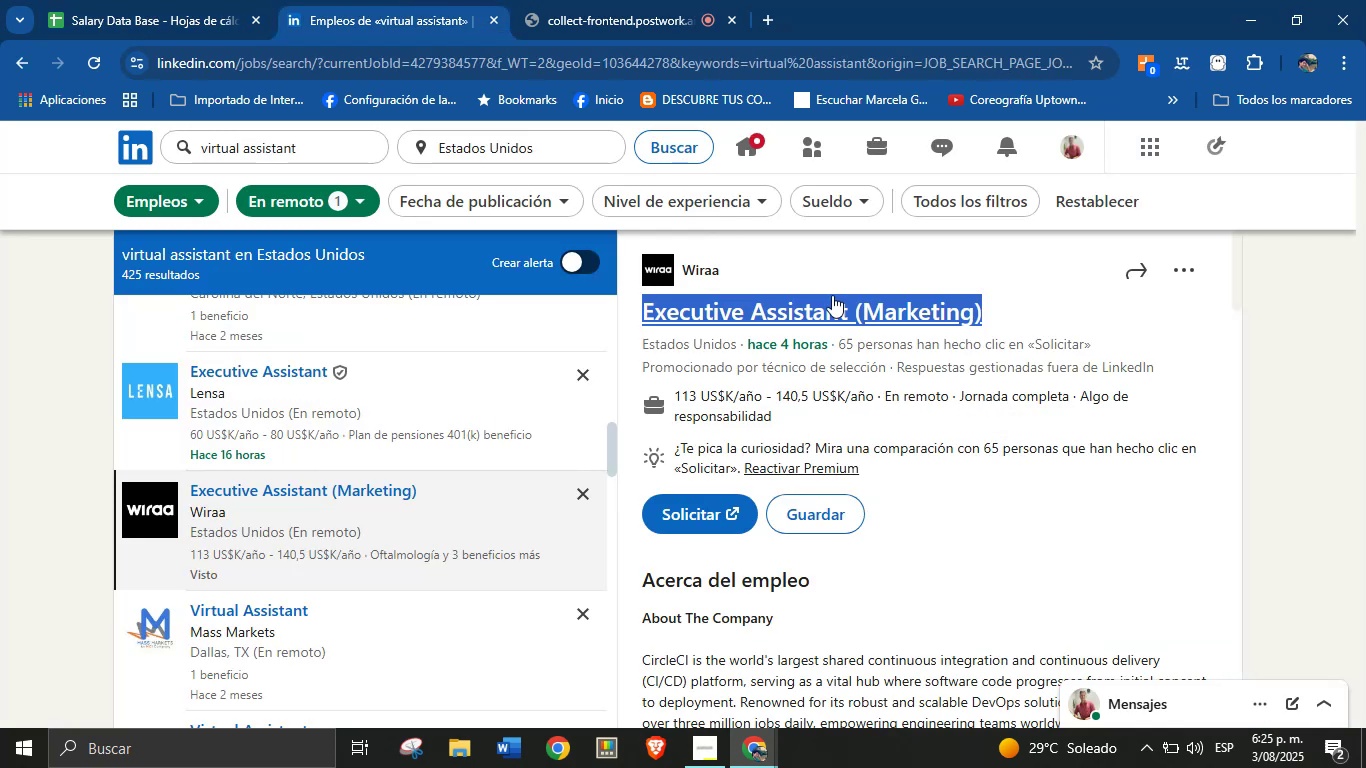 
left_click([751, 265])
 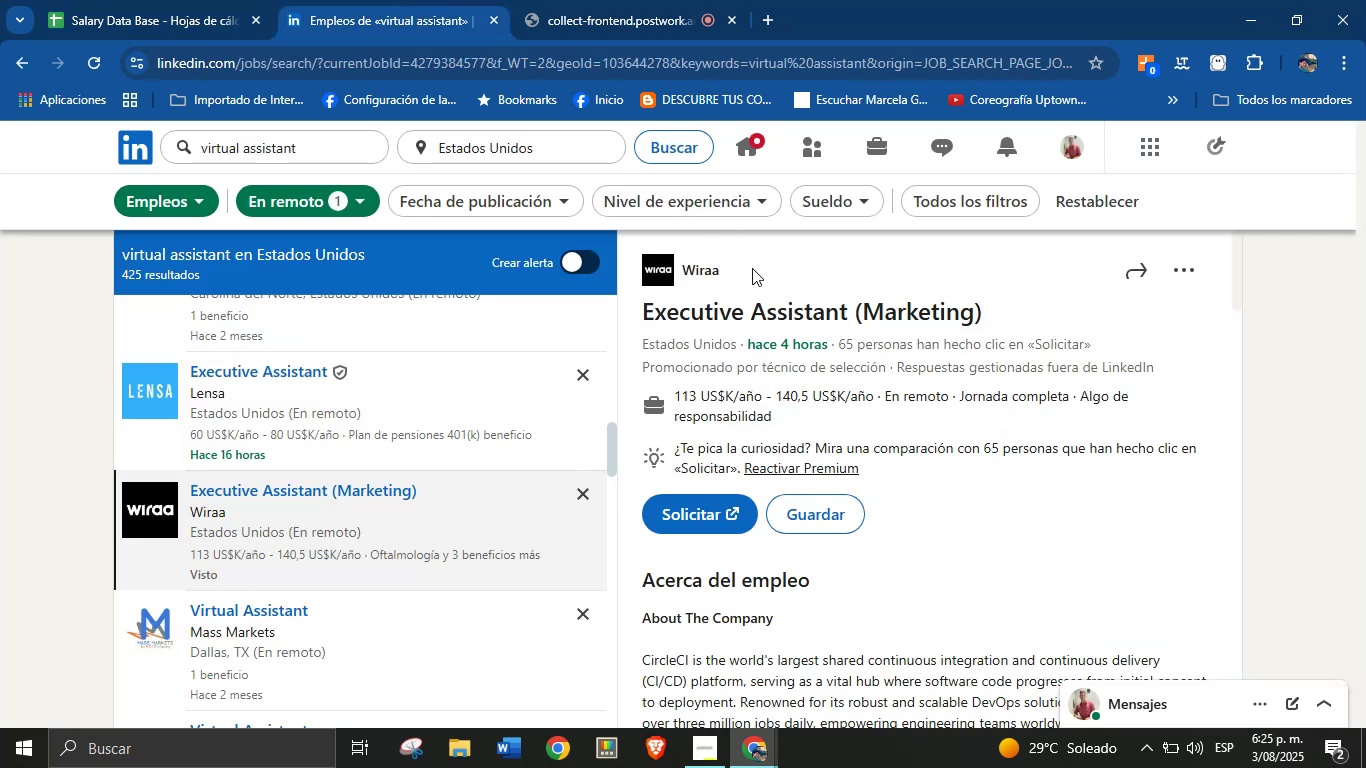 
left_click_drag(start_coordinate=[752, 268], to_coordinate=[682, 269])
 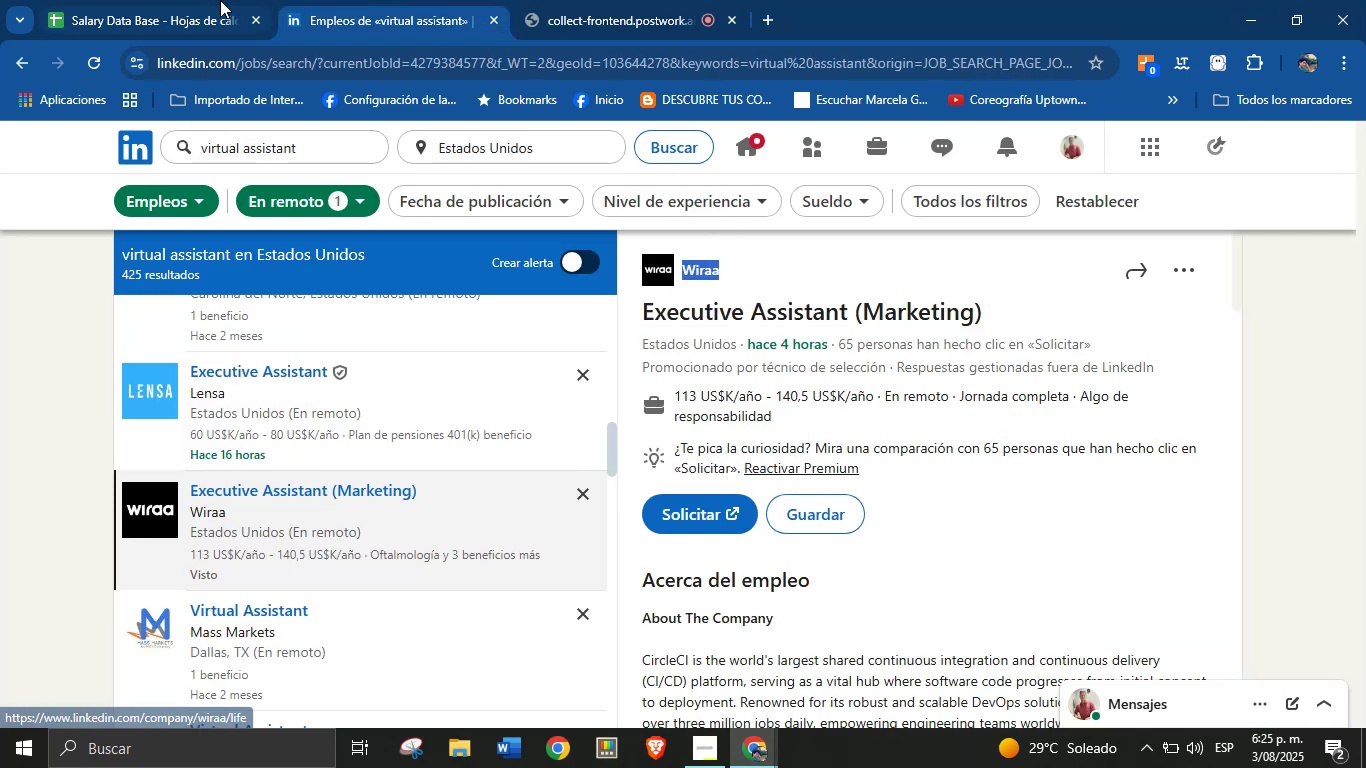 
key(Control+C)
 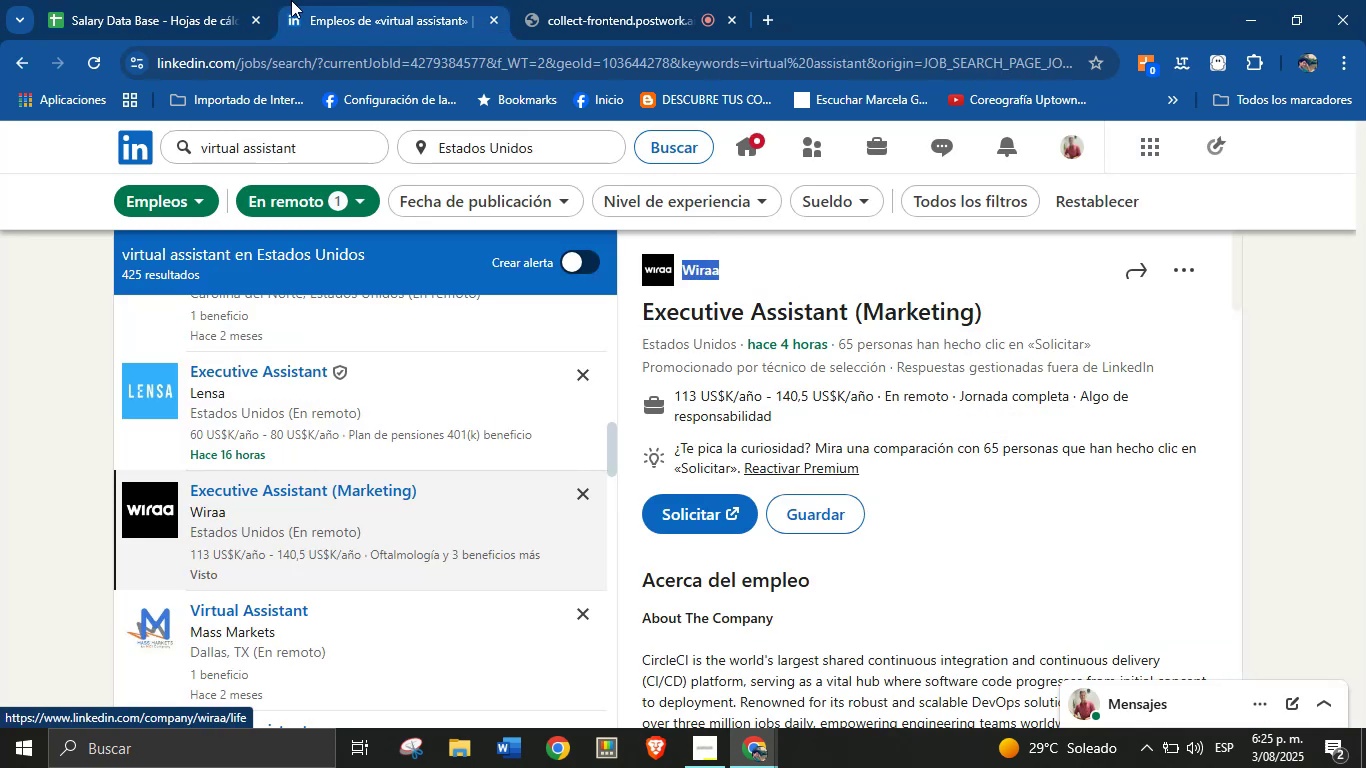 
left_click_drag(start_coordinate=[207, 0], to_coordinate=[199, 0])
 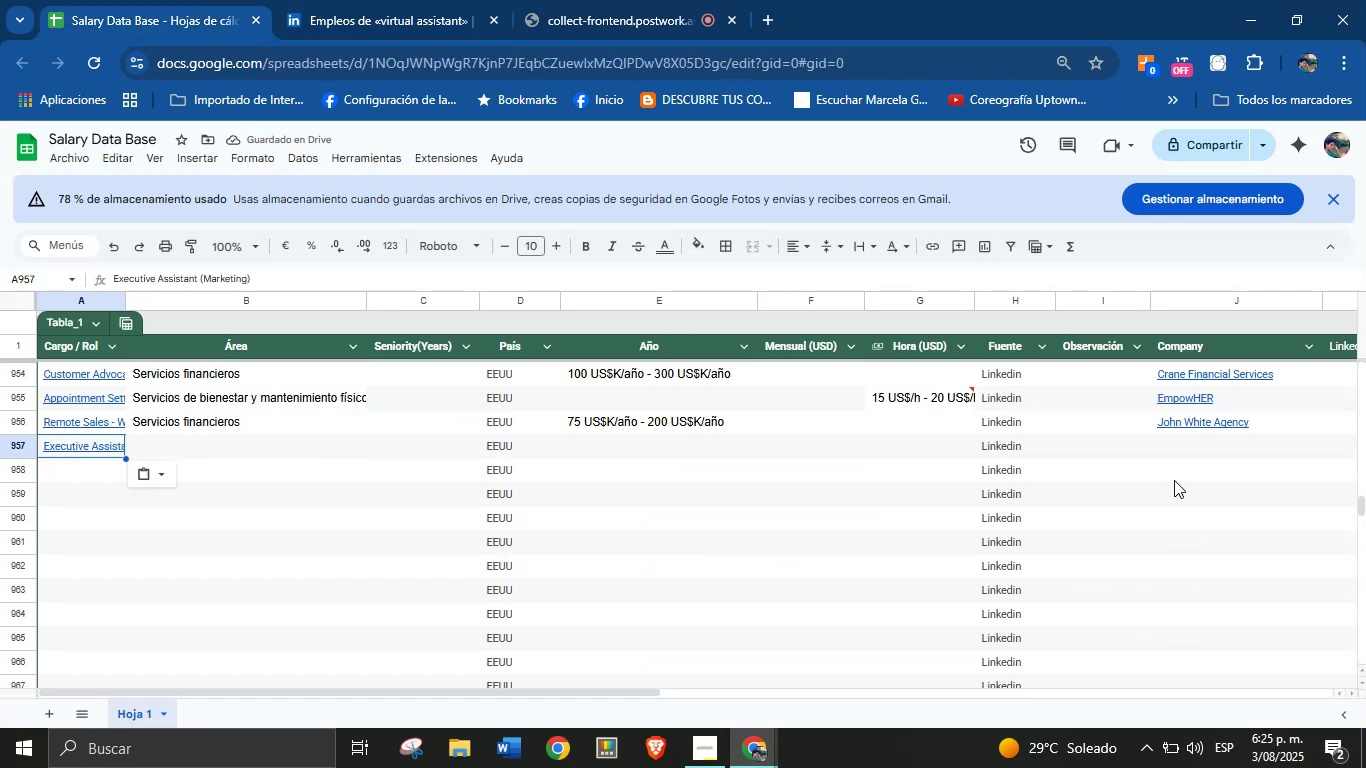 
left_click([1174, 440])
 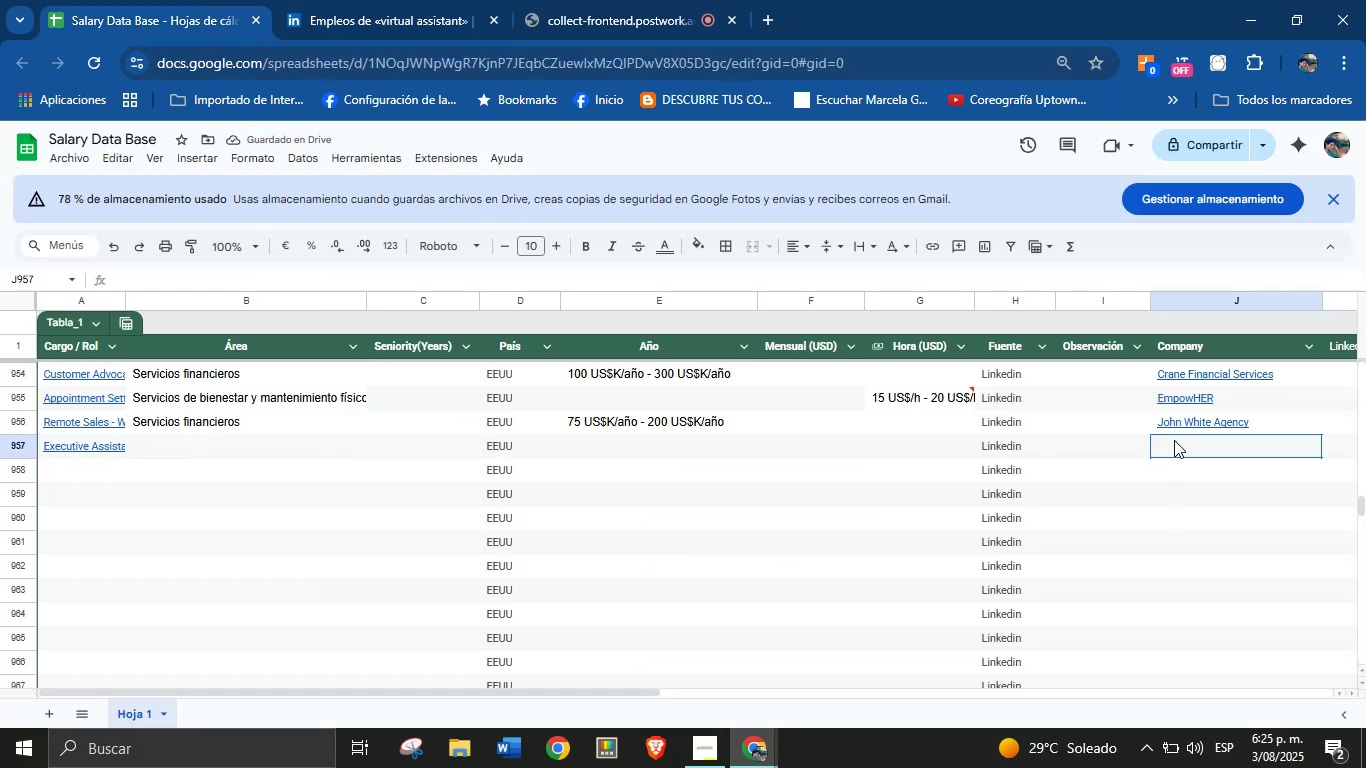 
key(Control+V)
 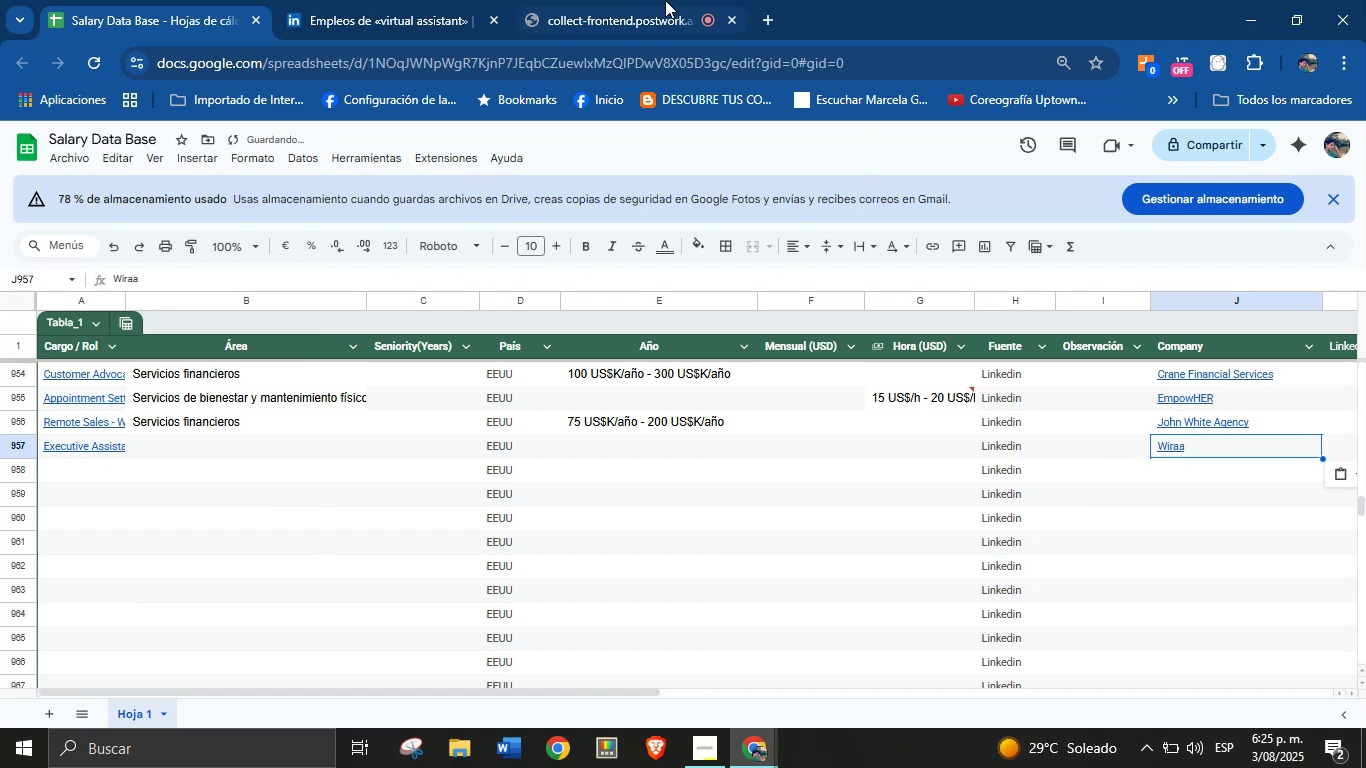 
left_click([437, 0])
 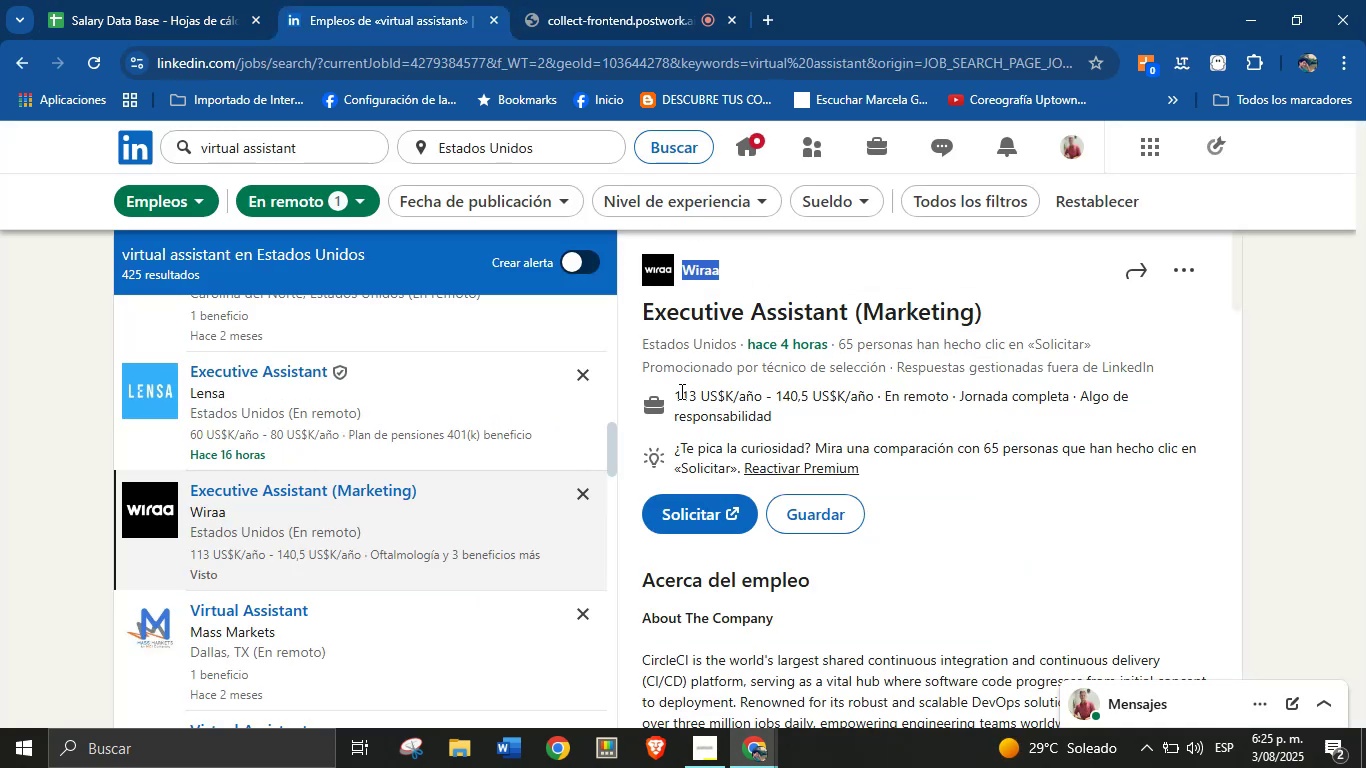 
left_click_drag(start_coordinate=[676, 396], to_coordinate=[872, 404])
 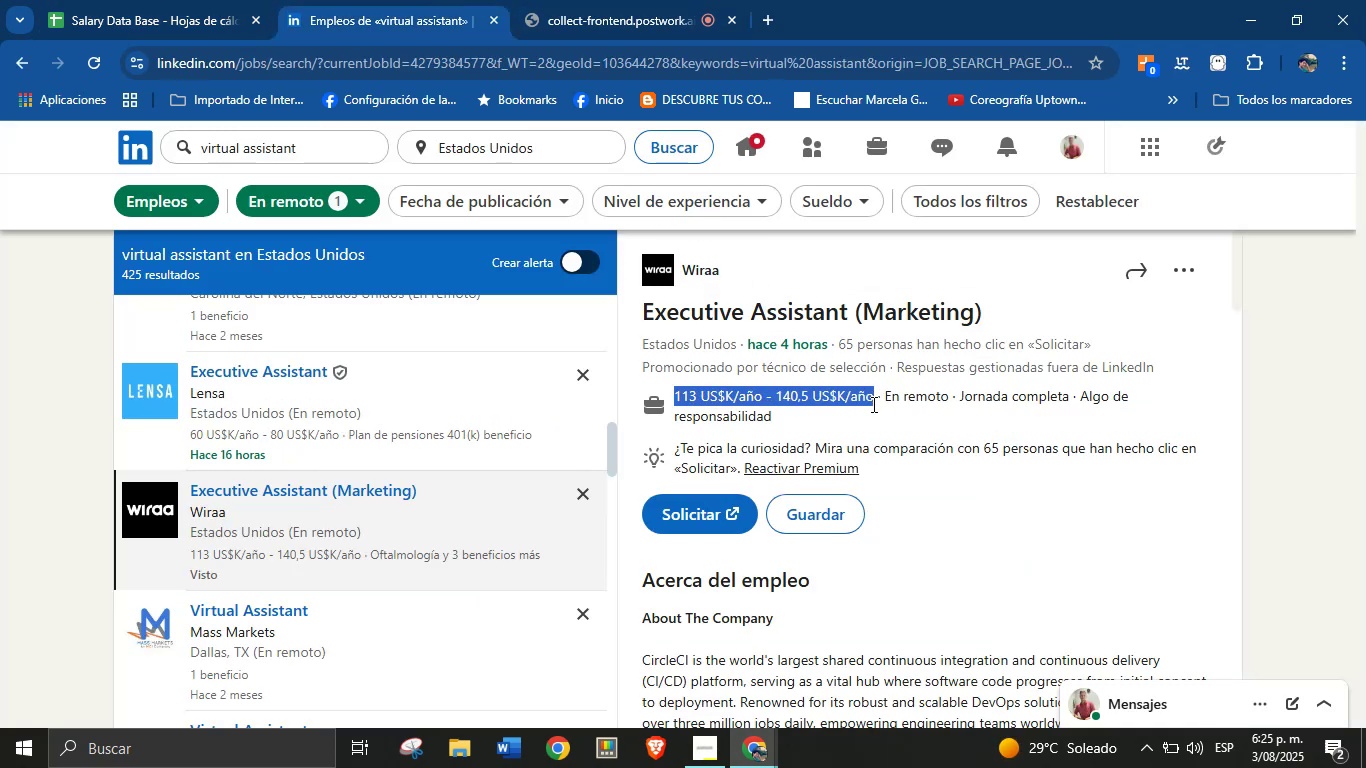 
key(Control+C)
 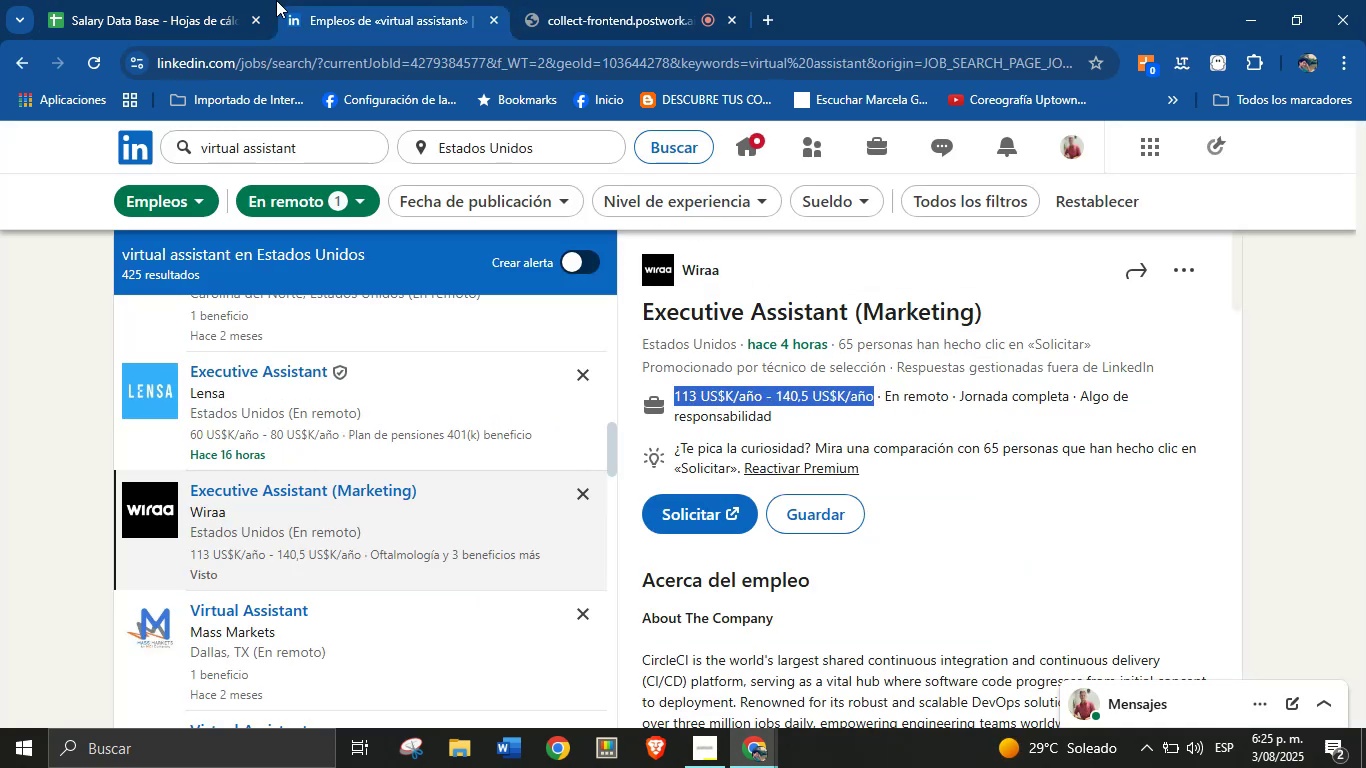 
left_click_drag(start_coordinate=[203, 0], to_coordinate=[195, 0])
 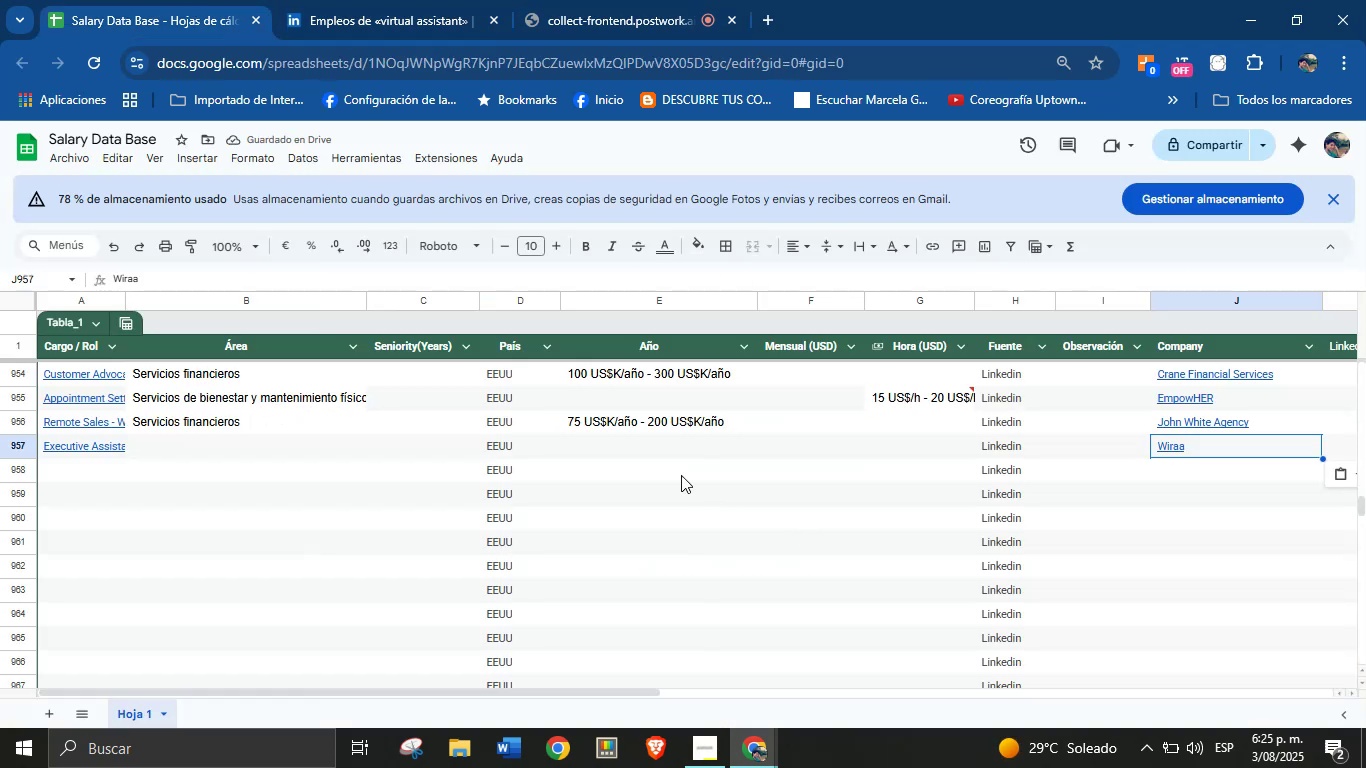 
left_click([634, 456])
 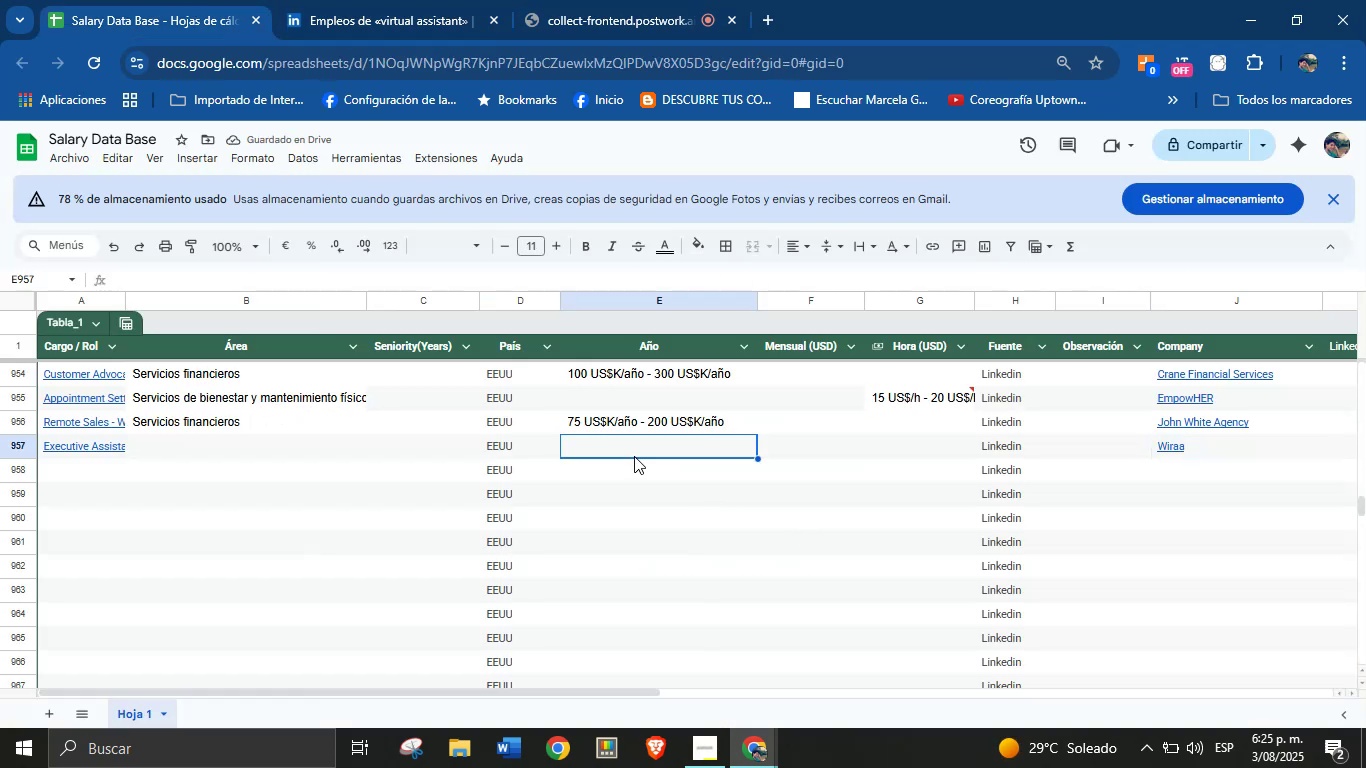 
key(Control+V)
 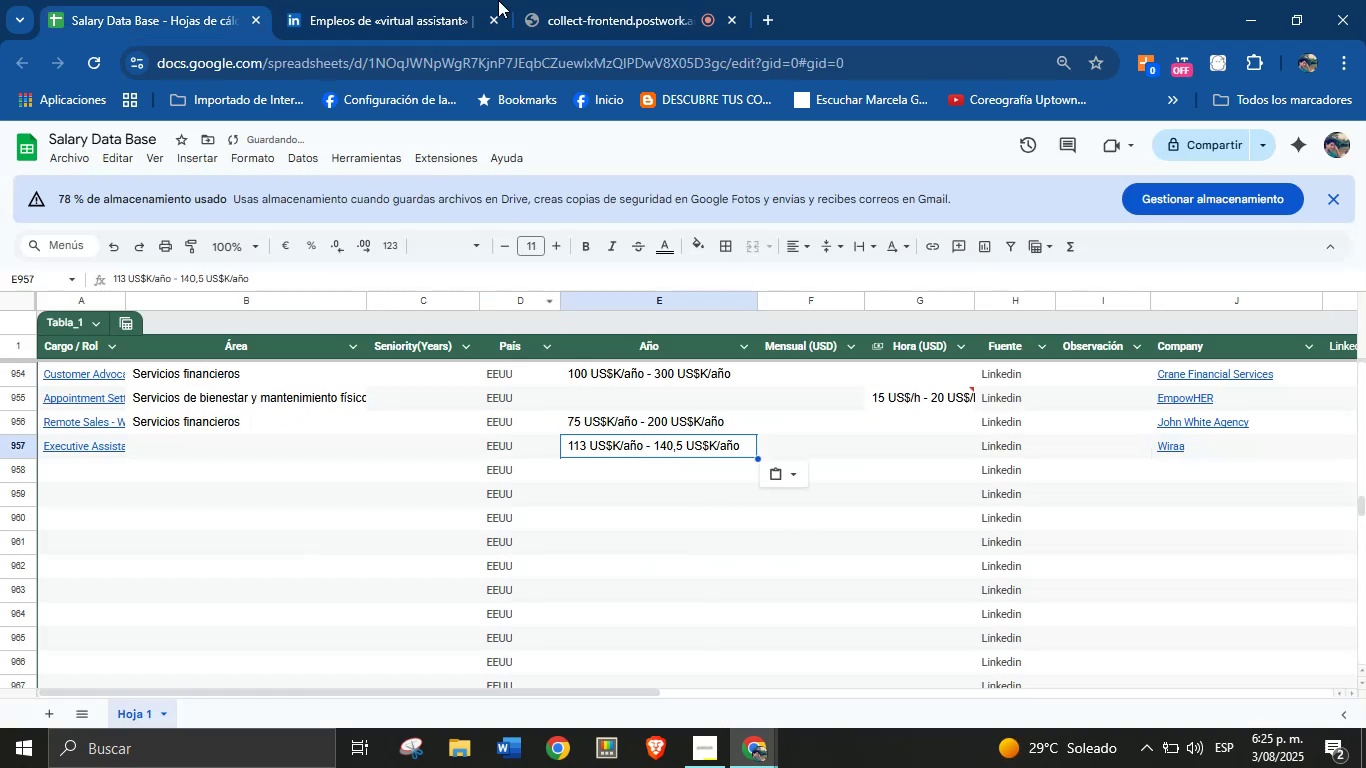 
left_click_drag(start_coordinate=[470, 0], to_coordinate=[463, 0])
 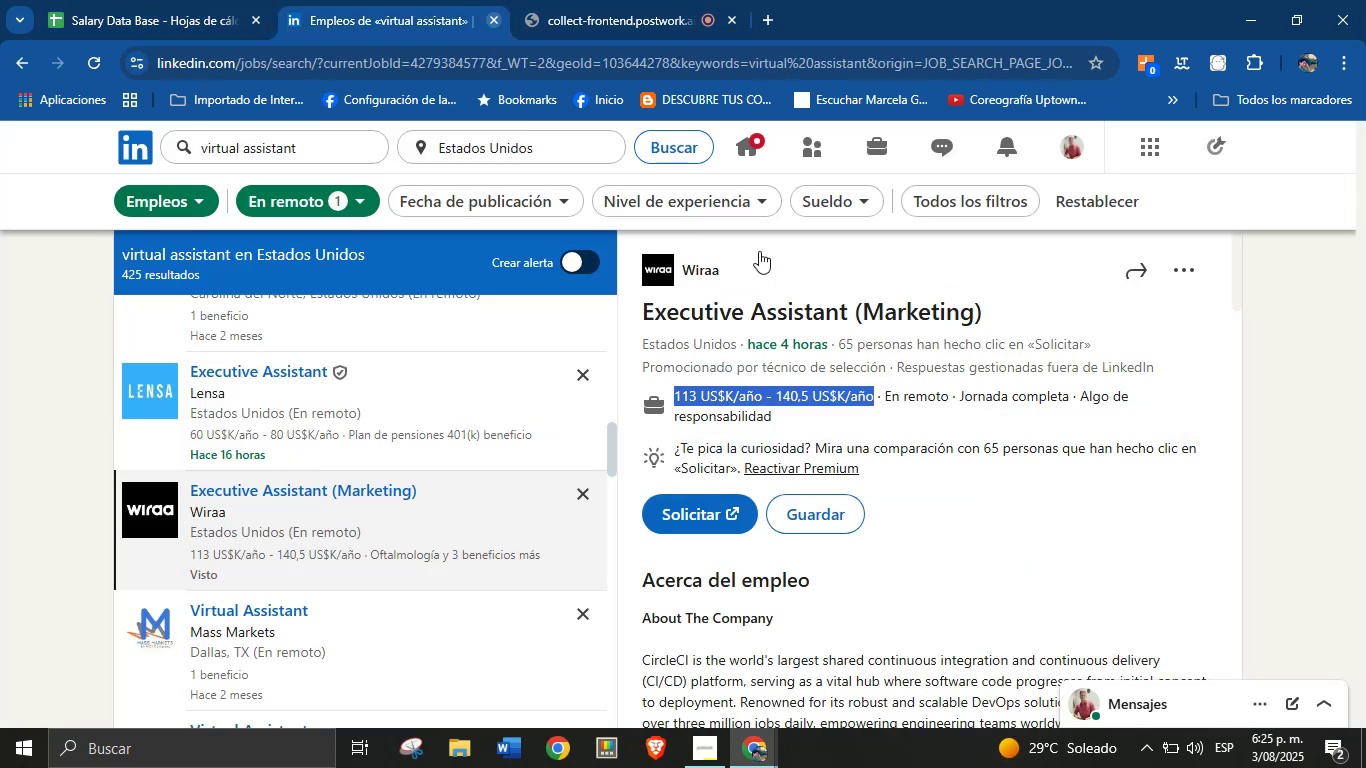 
scroll: coordinate [928, 519], scroll_direction: down, amount: 24.0
 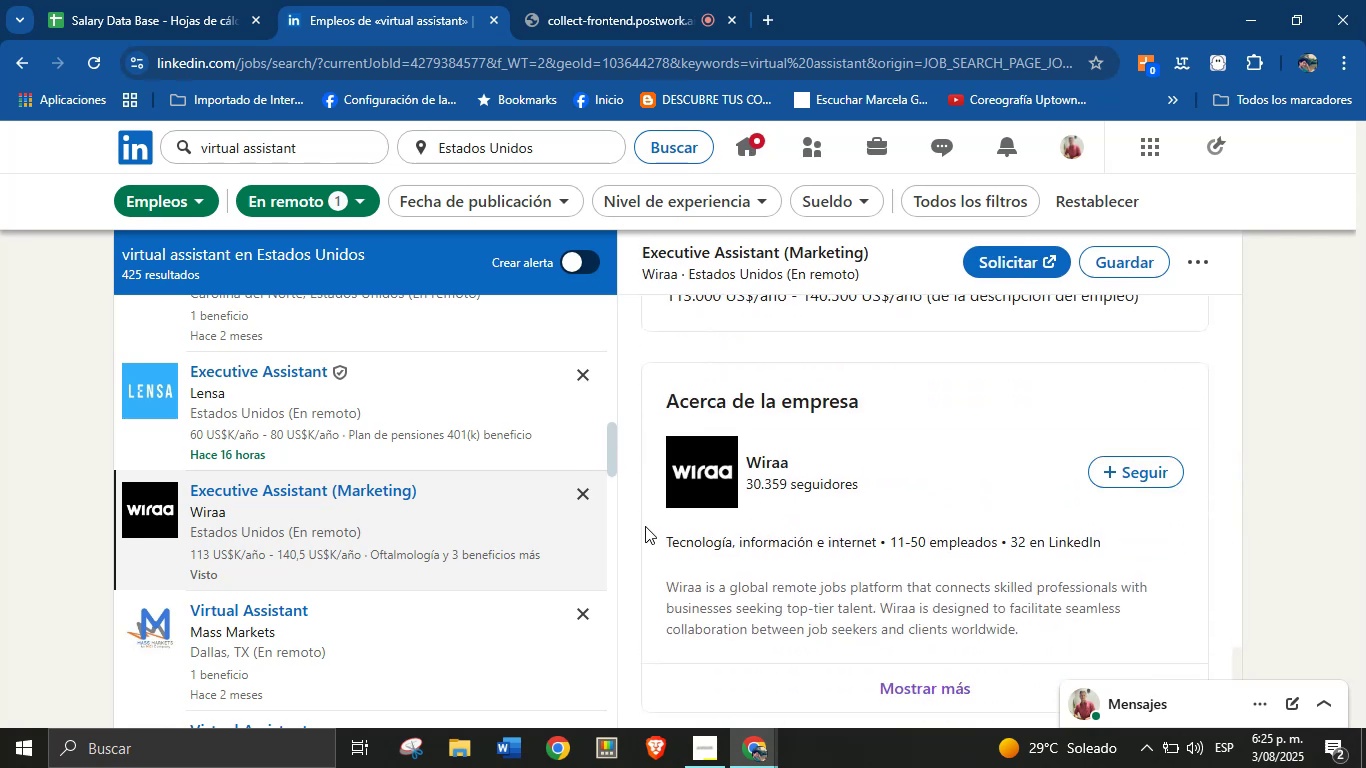 
left_click_drag(start_coordinate=[650, 538], to_coordinate=[878, 548])
 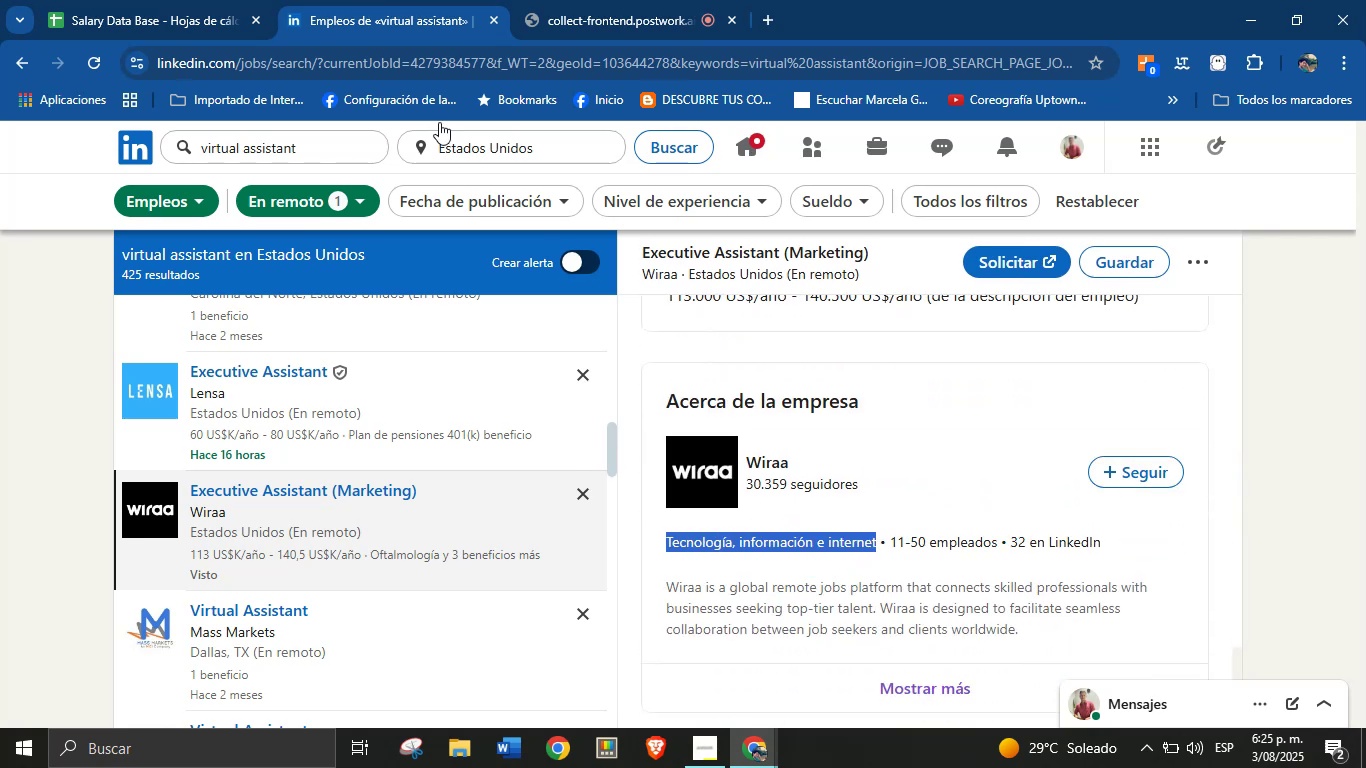 
key(Control+C)
 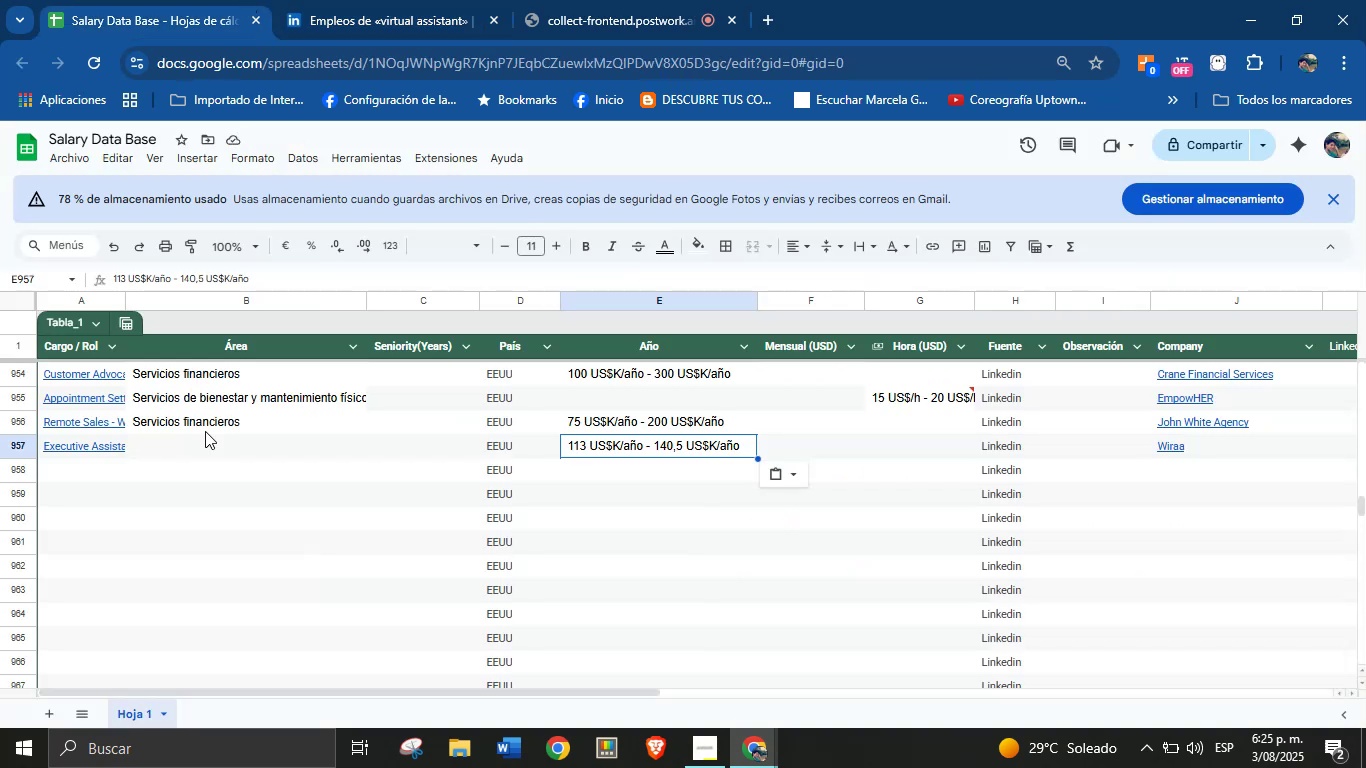 
left_click([181, 451])
 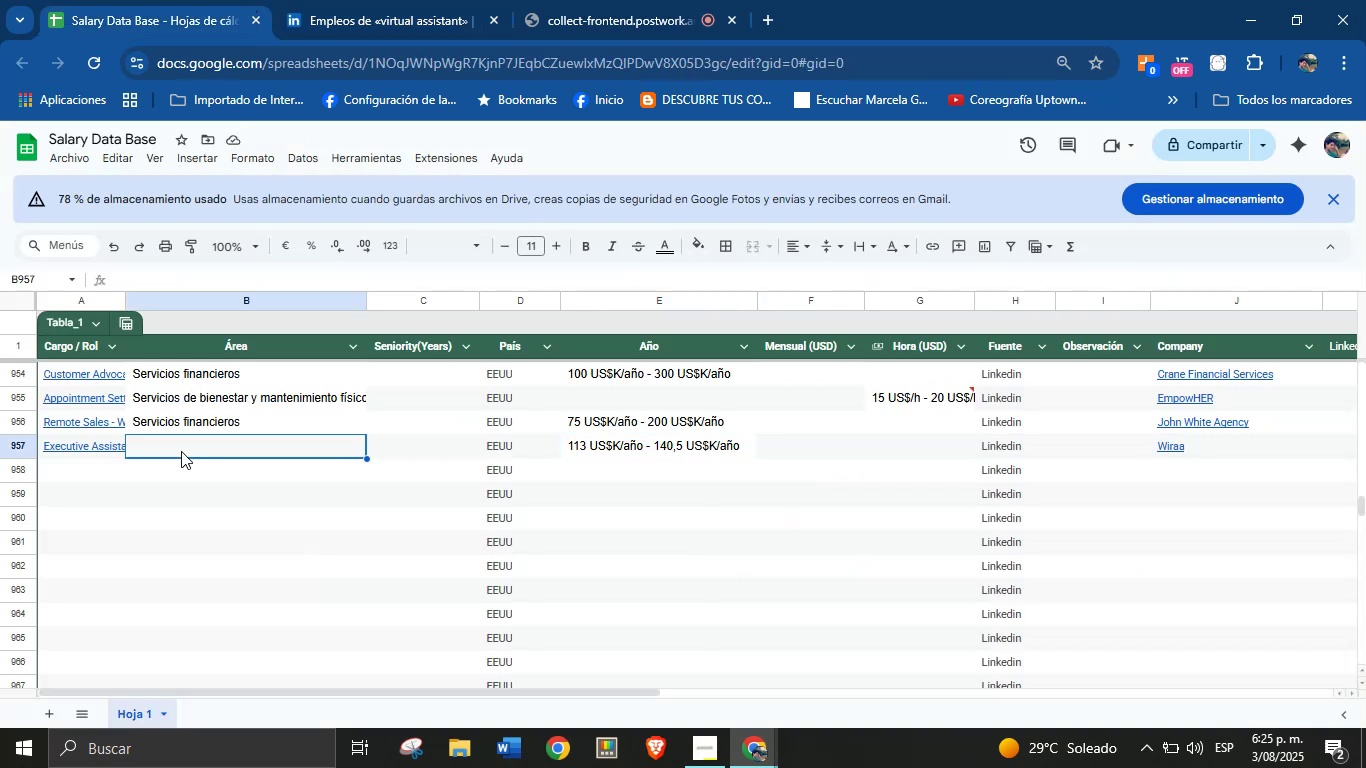 
key(Control+V)
 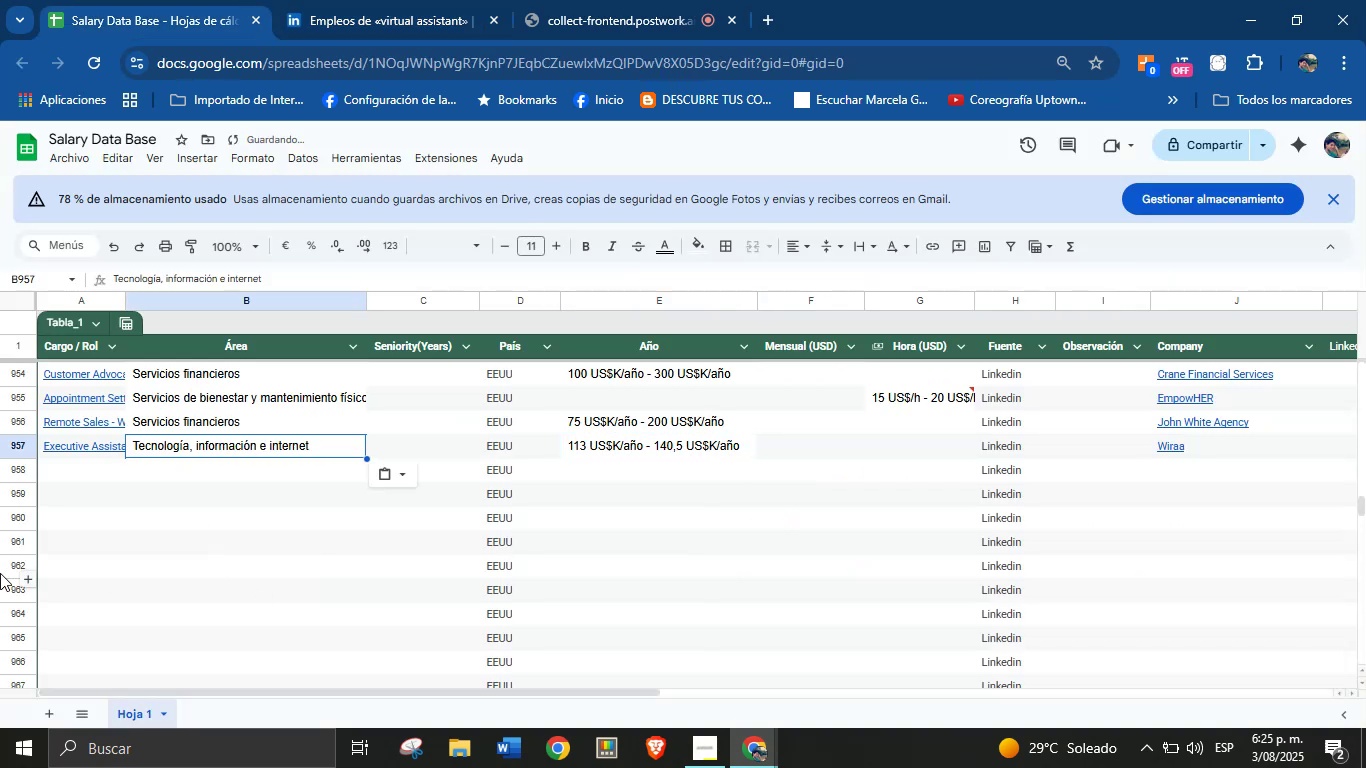 
left_click([99, 461])
 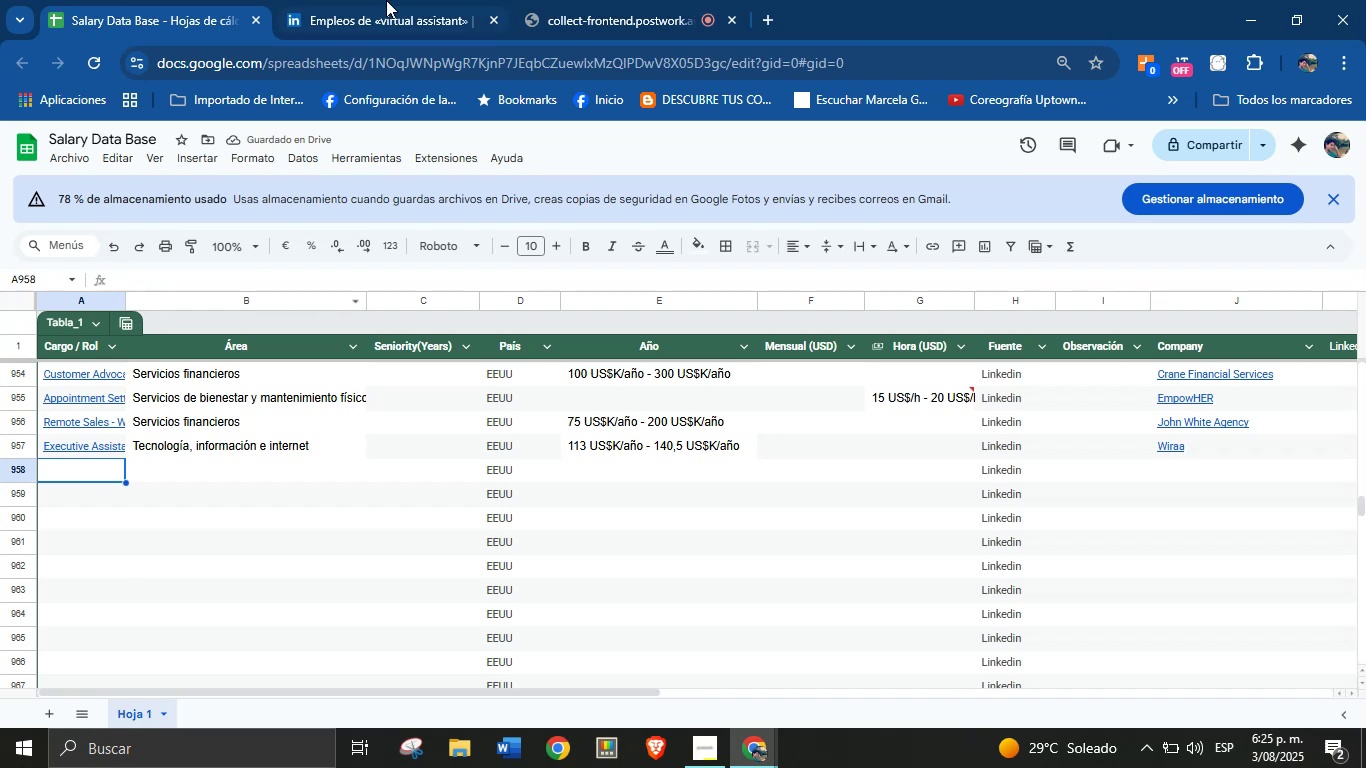 
left_click([402, 0])
 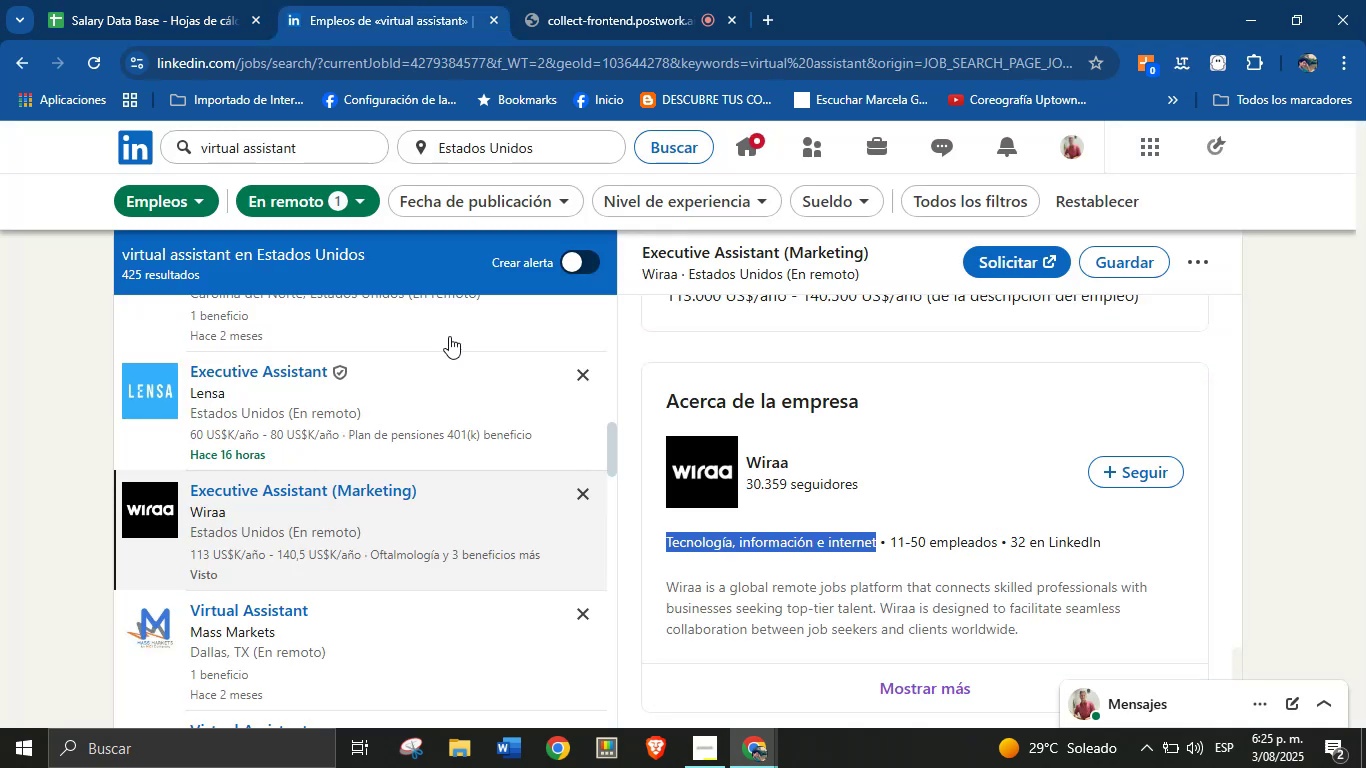 
scroll: coordinate [368, 445], scroll_direction: down, amount: 10.0
 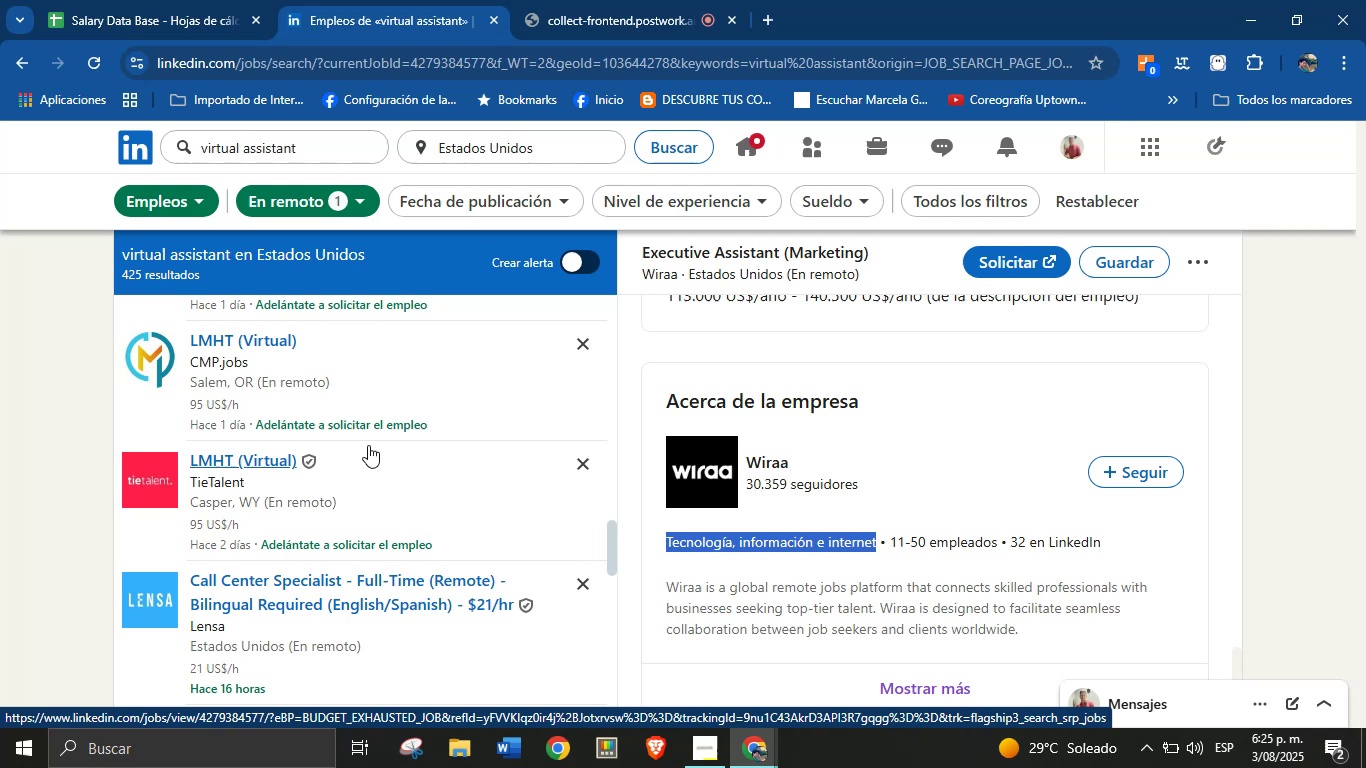 
scroll: coordinate [355, 415], scroll_direction: up, amount: 2.0
 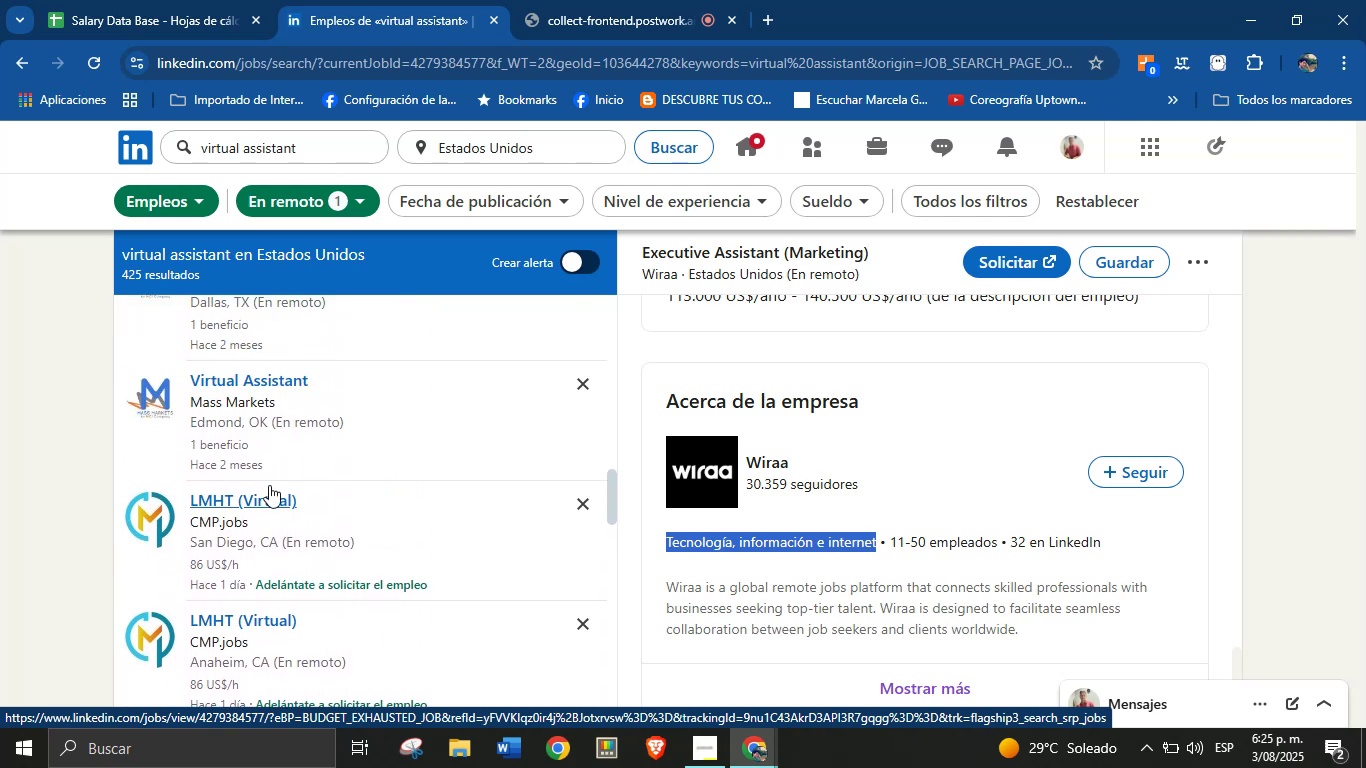 
left_click([251, 508])
 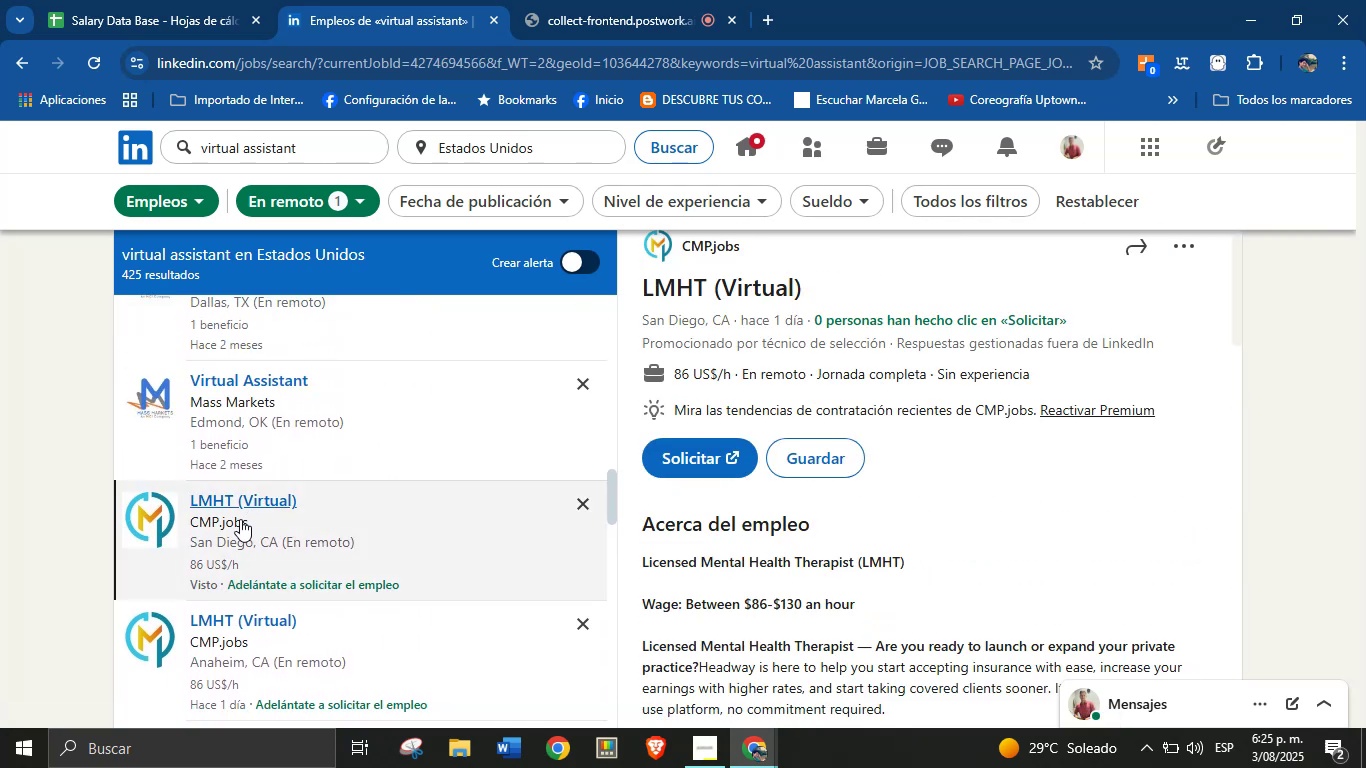 
scroll: coordinate [824, 354], scroll_direction: up, amount: 2.0
 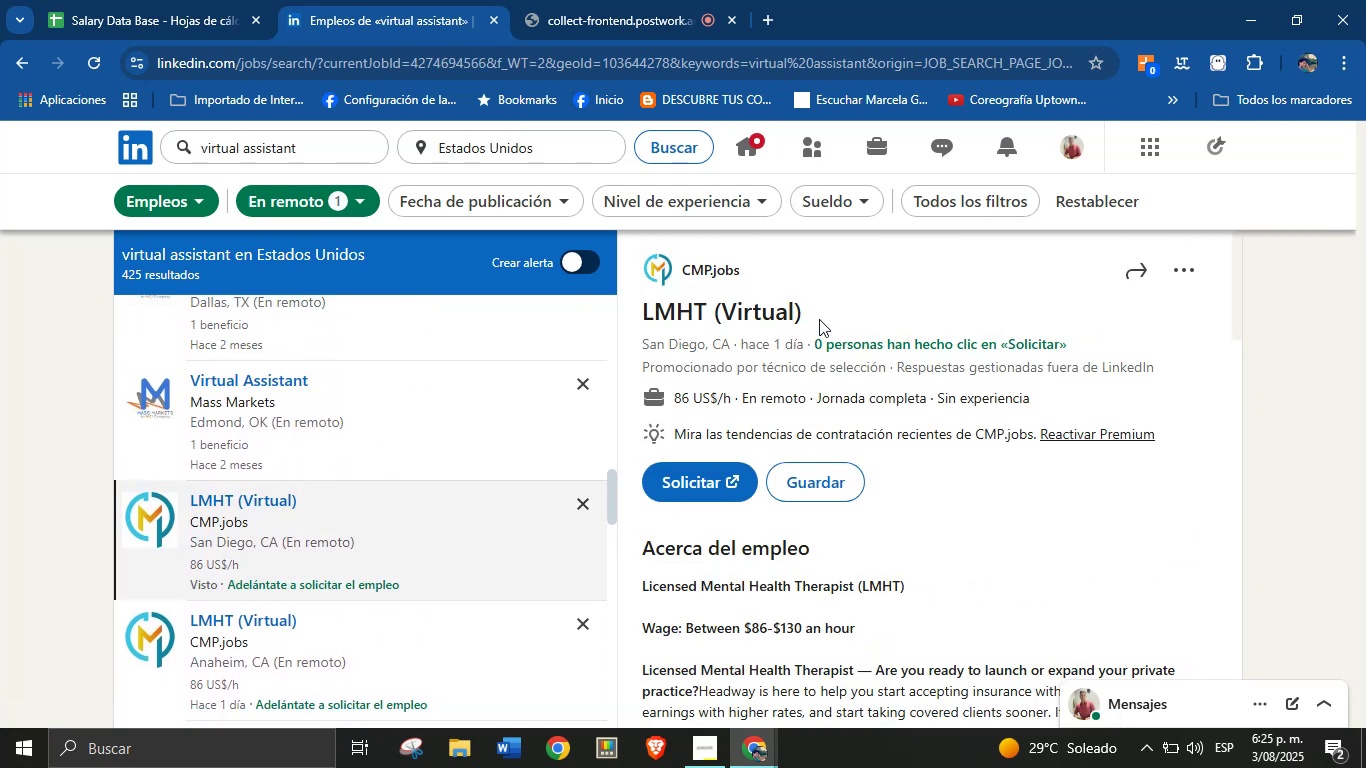 
left_click_drag(start_coordinate=[819, 313], to_coordinate=[643, 312])
 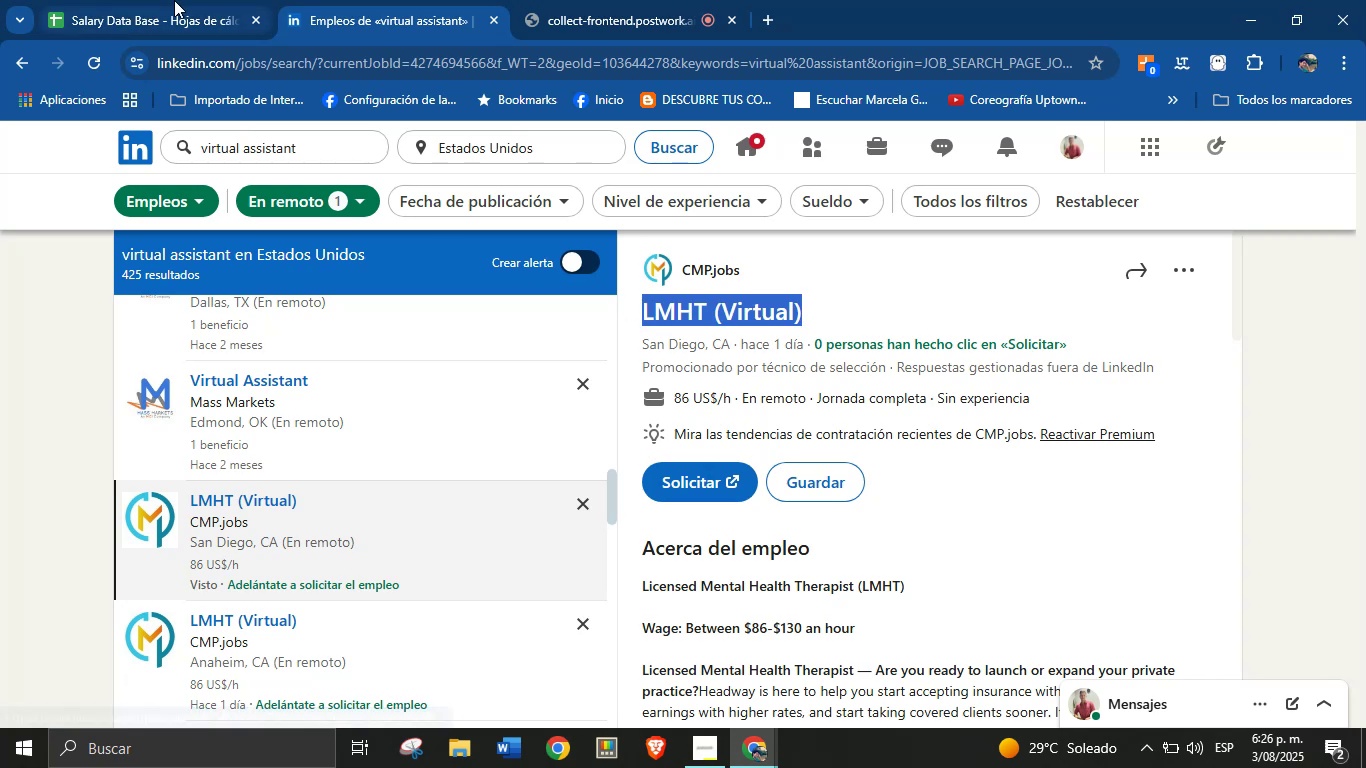 
key(Control+C)
 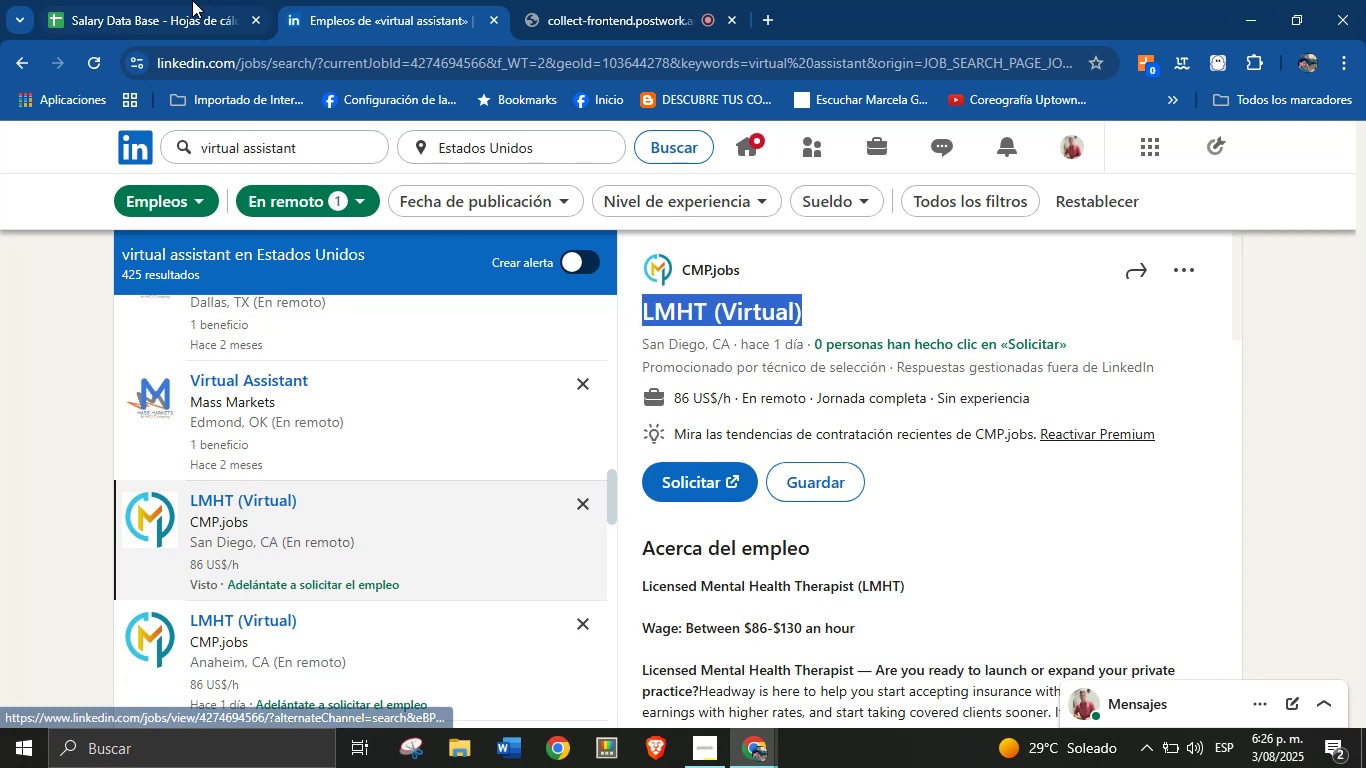 
left_click([174, 0])
 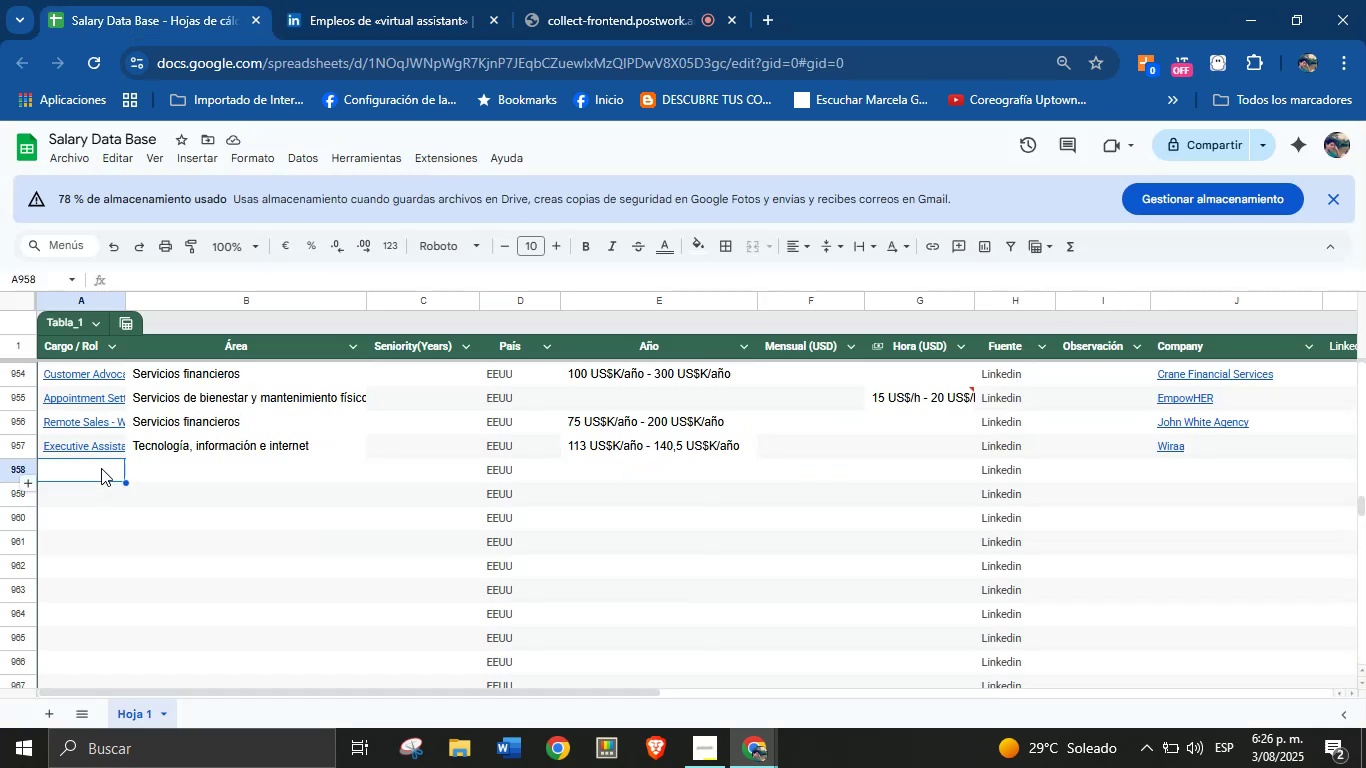 
left_click([101, 466])
 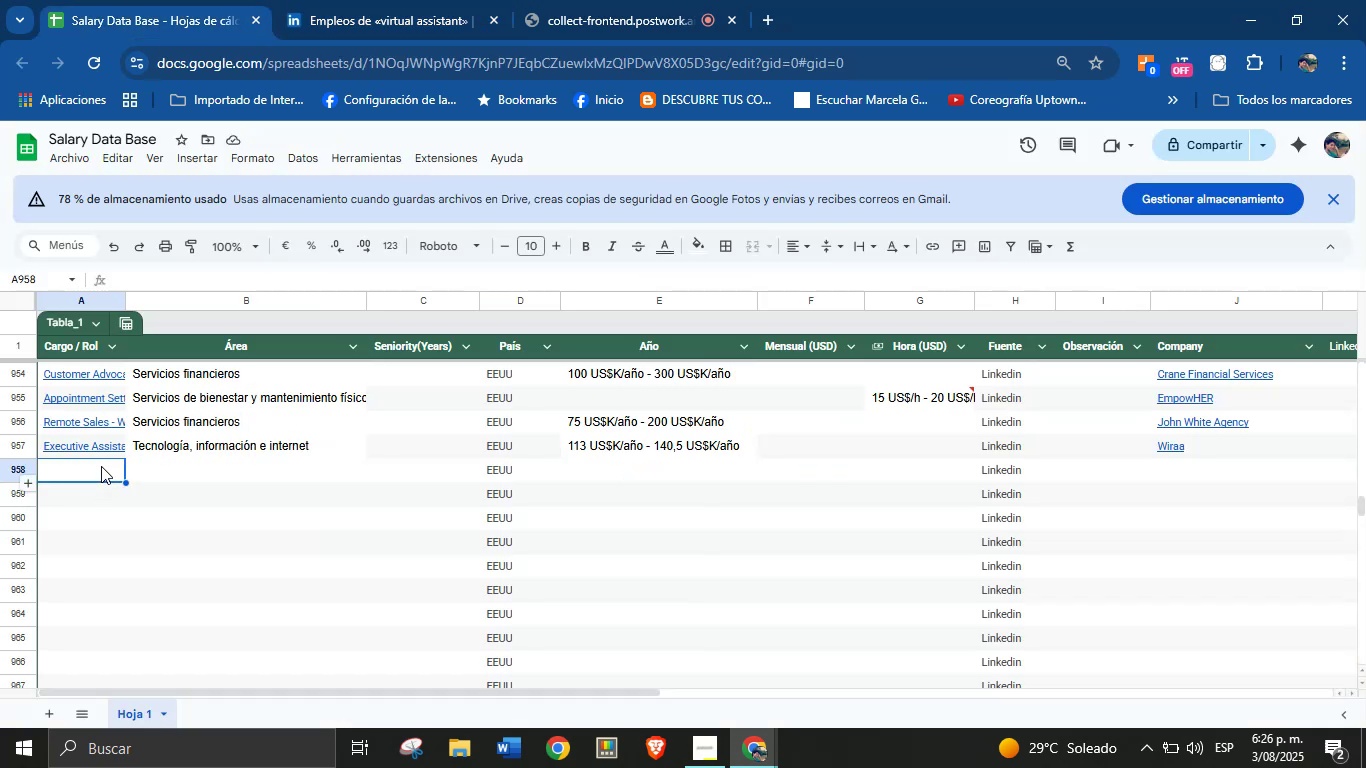 
key(Control+V)
 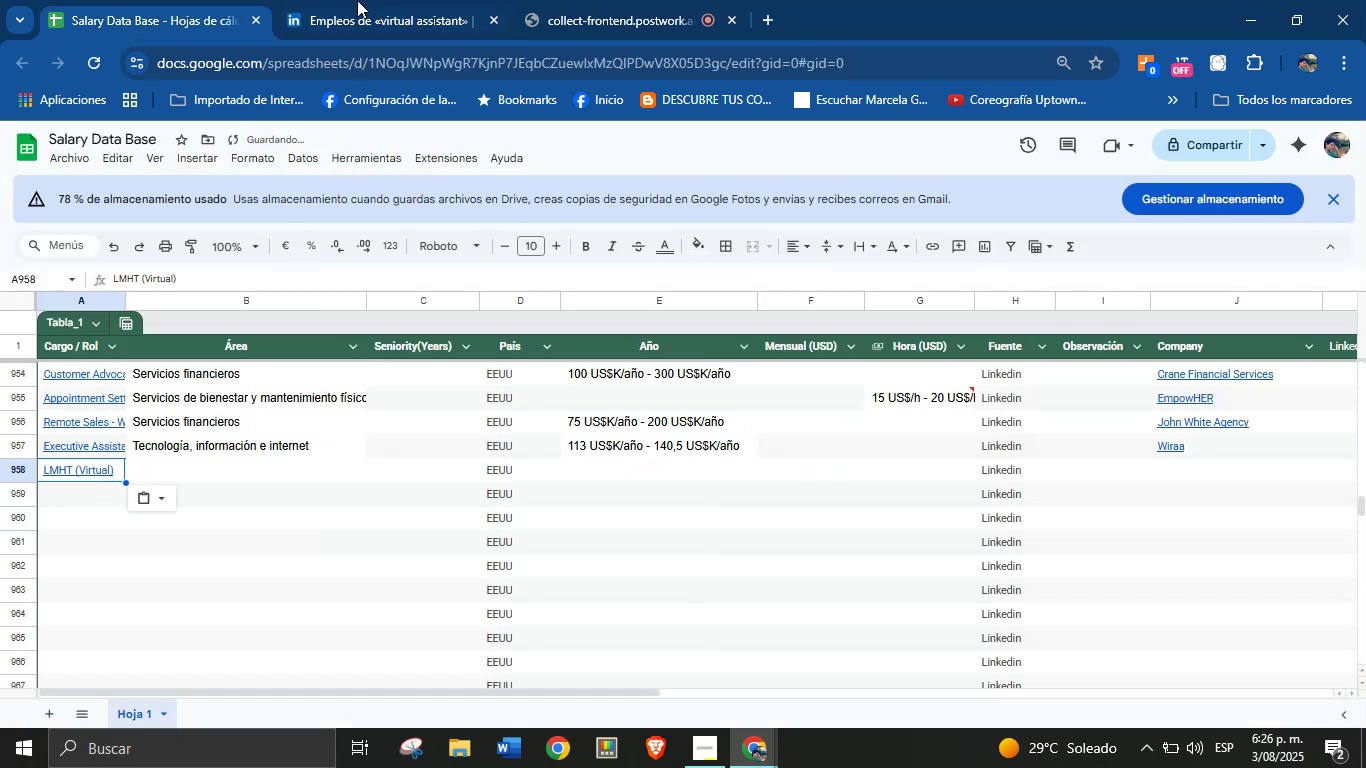 
left_click([368, 0])
 